 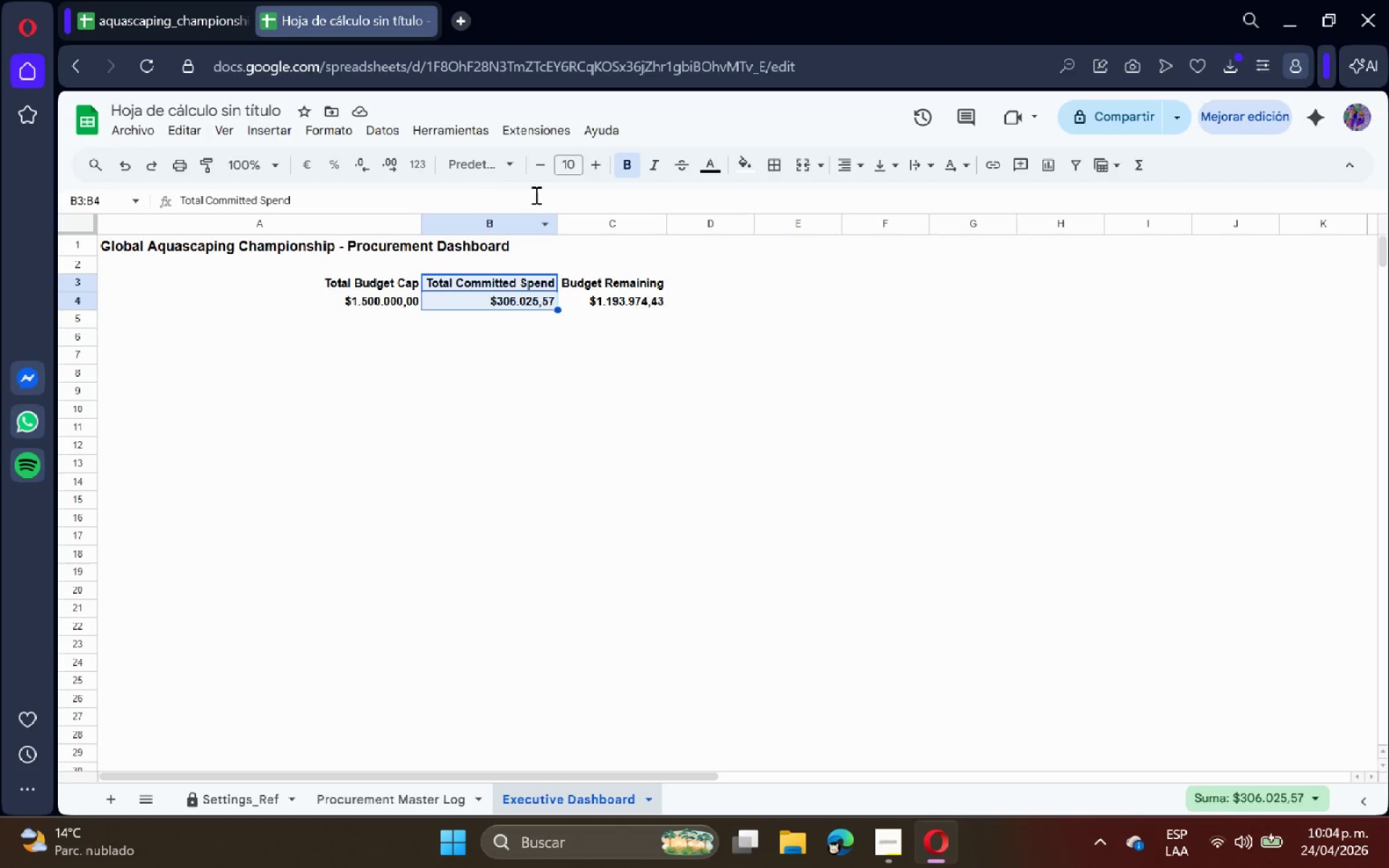 
left_click([282, 133])
 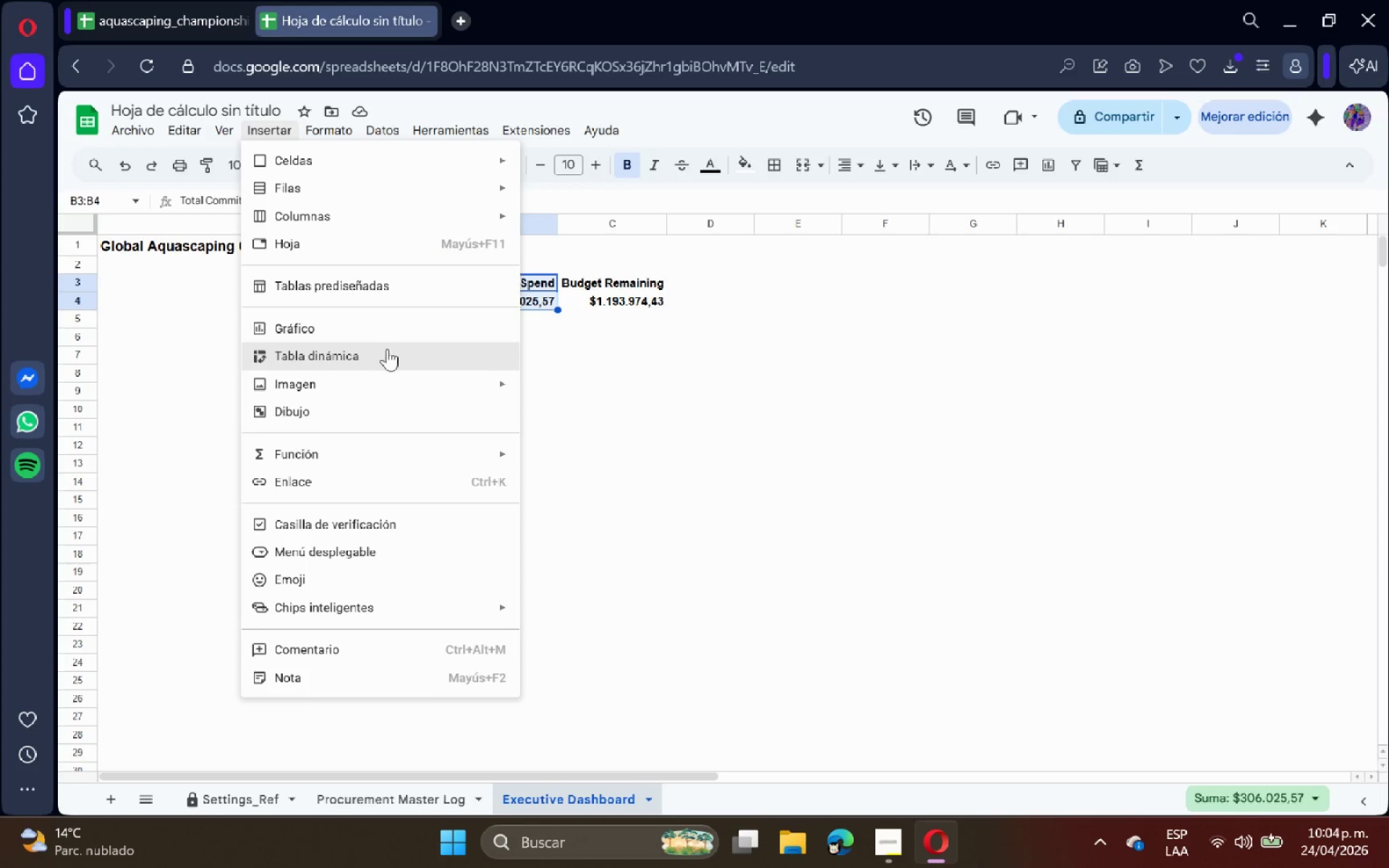 
left_click([390, 323])
 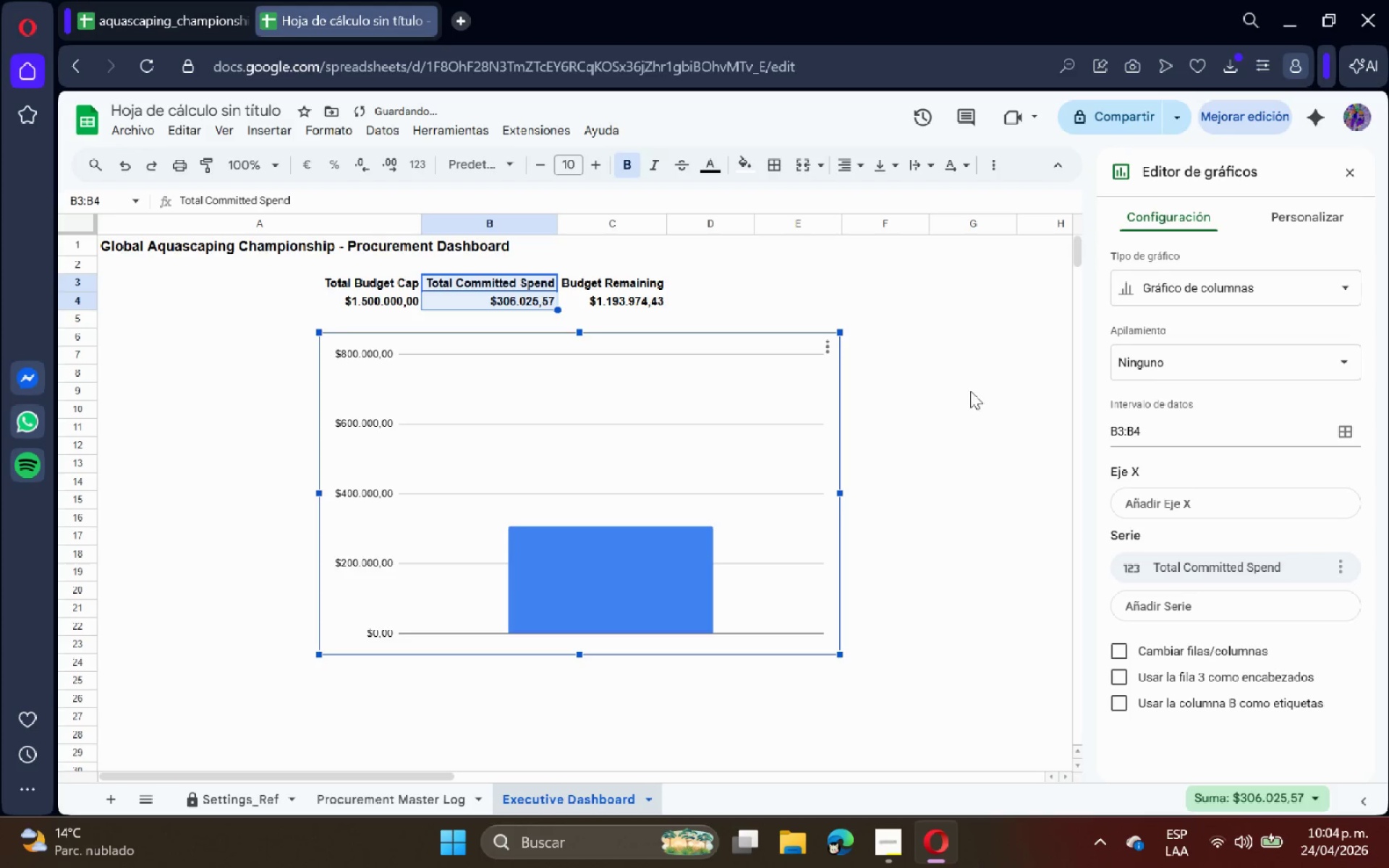 
left_click([1206, 295])
 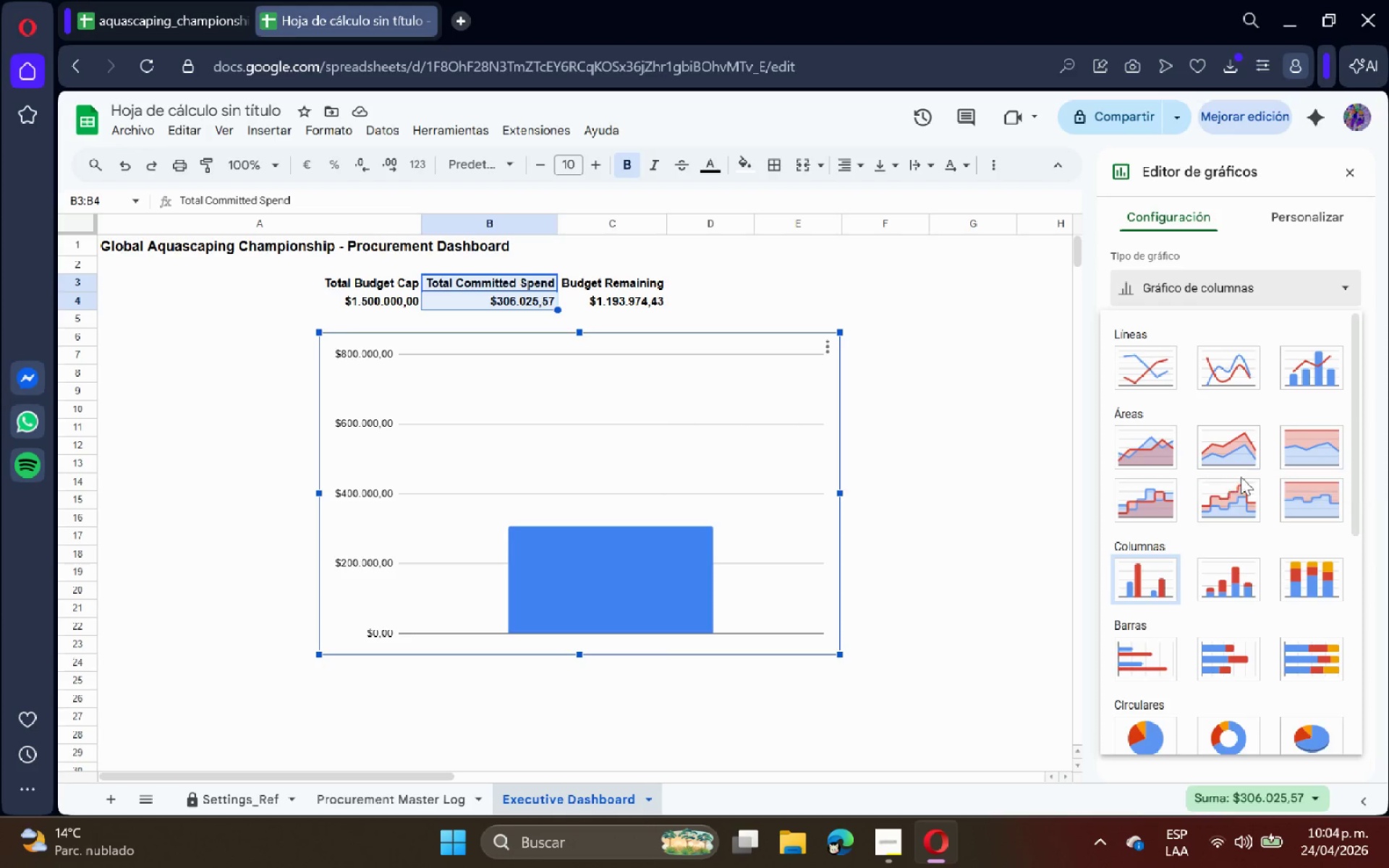 
wait(6.88)
 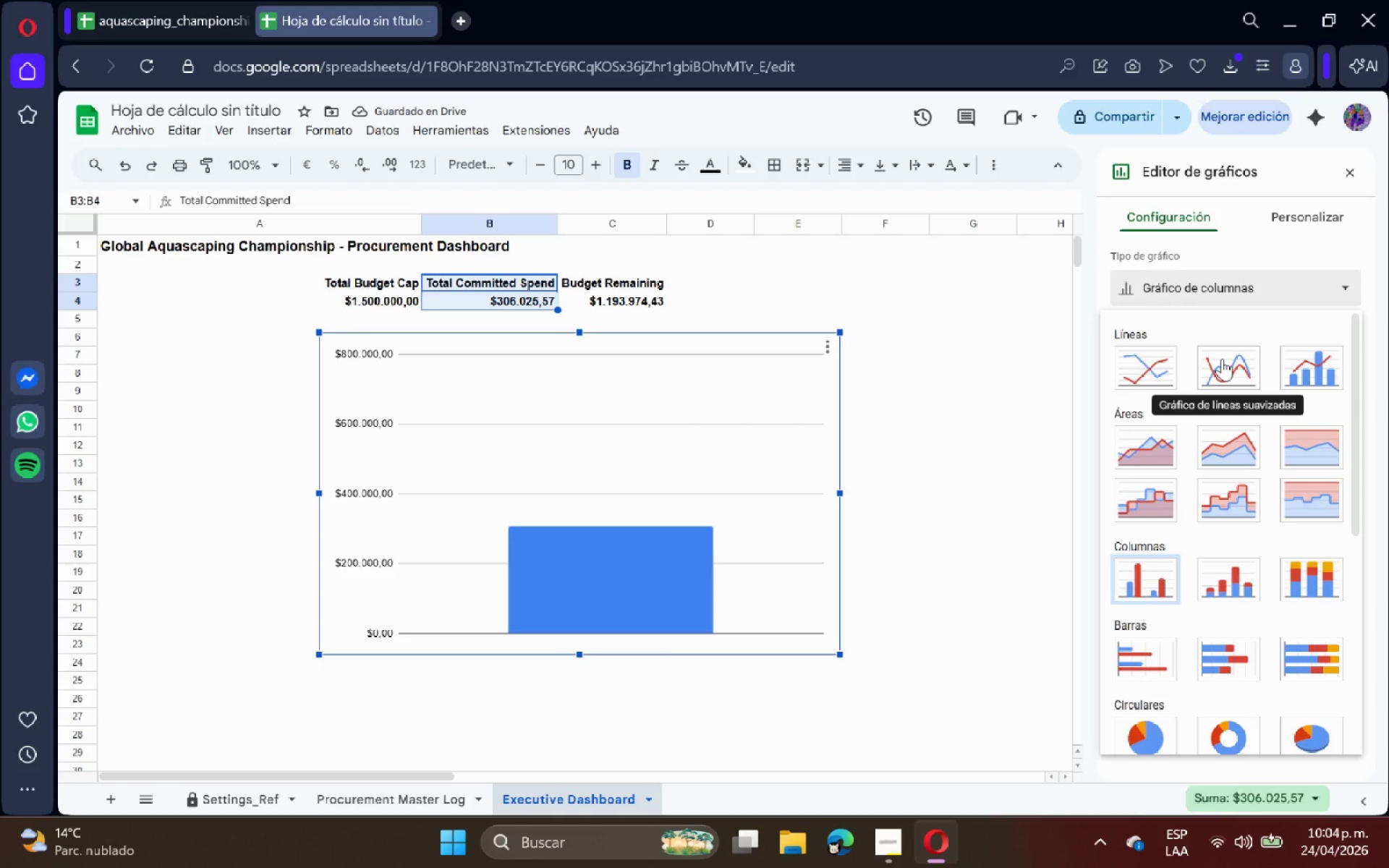 
scroll: coordinate [1217, 655], scroll_direction: down, amount: 5.0
 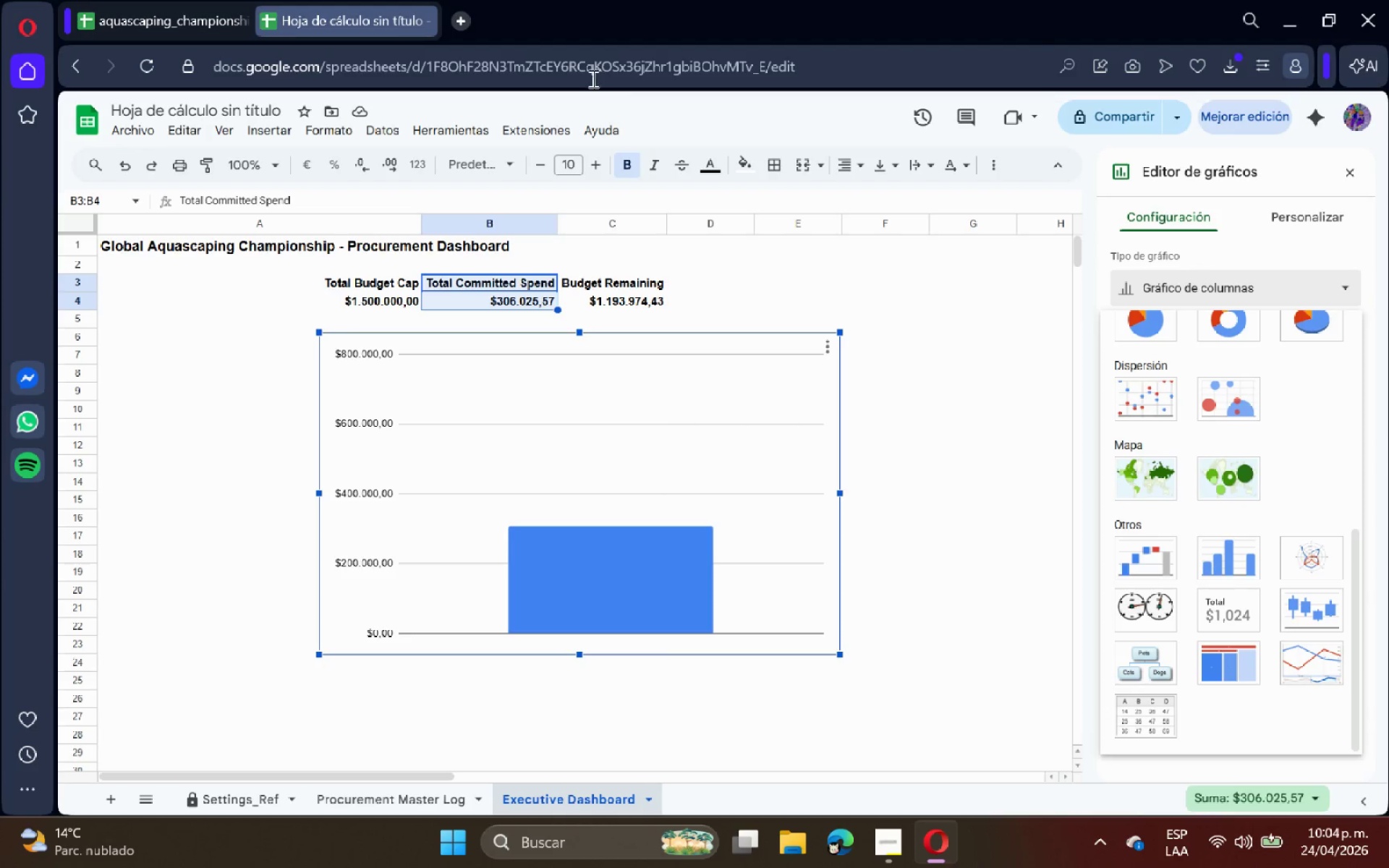 
type(GRAFICO DE MEDIDOR)
 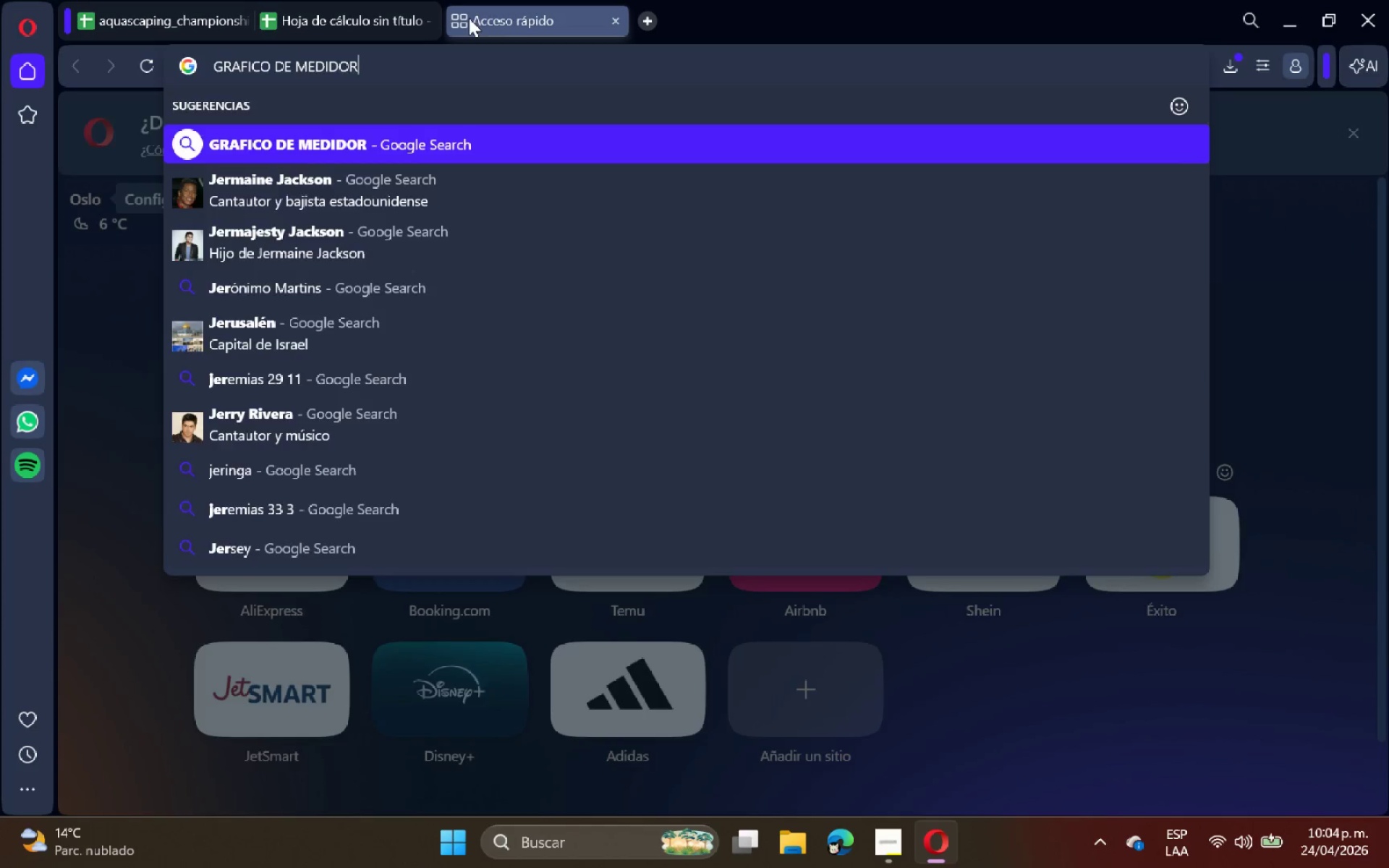 
key(Enter)
 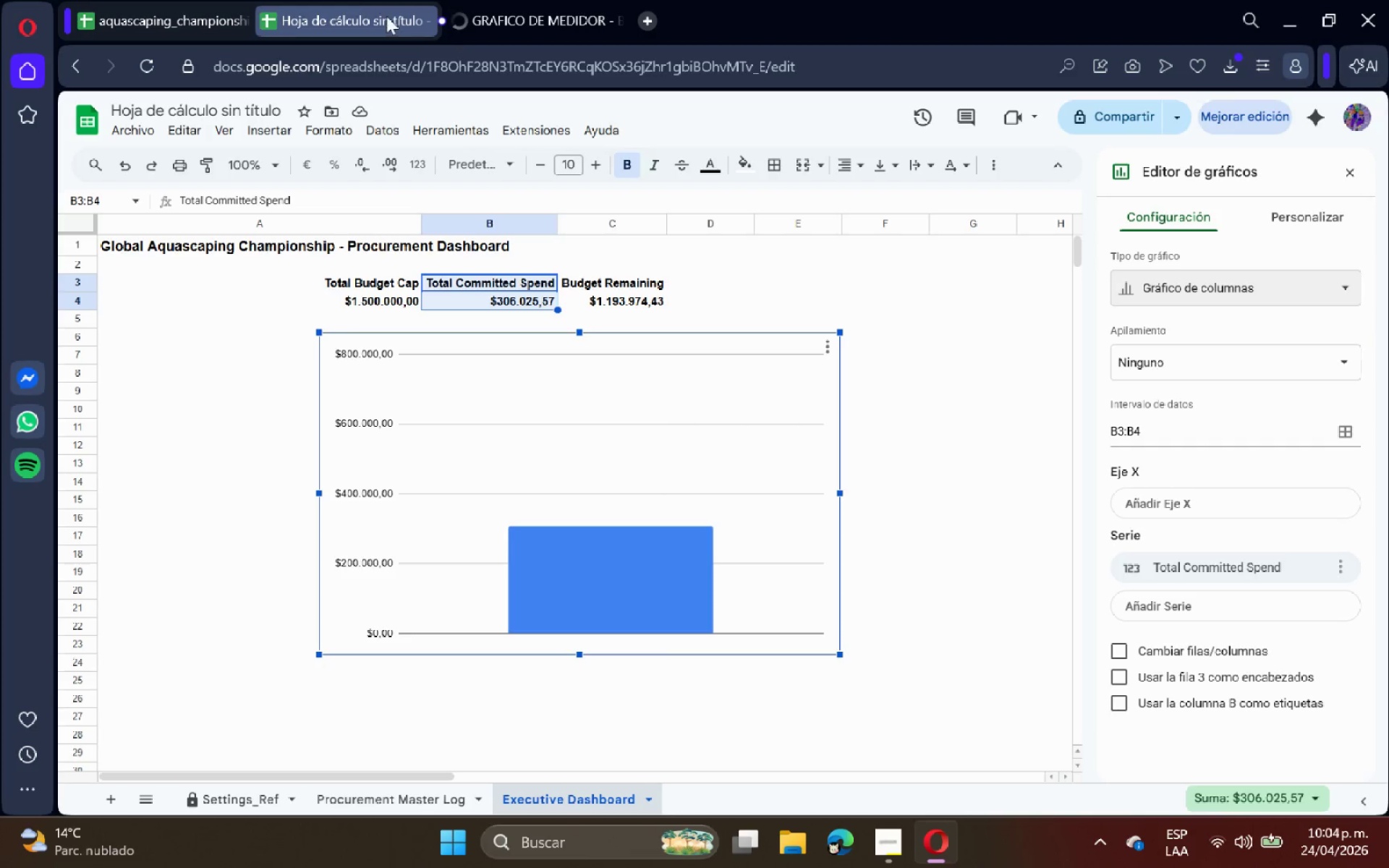 
left_click([1163, 302])
 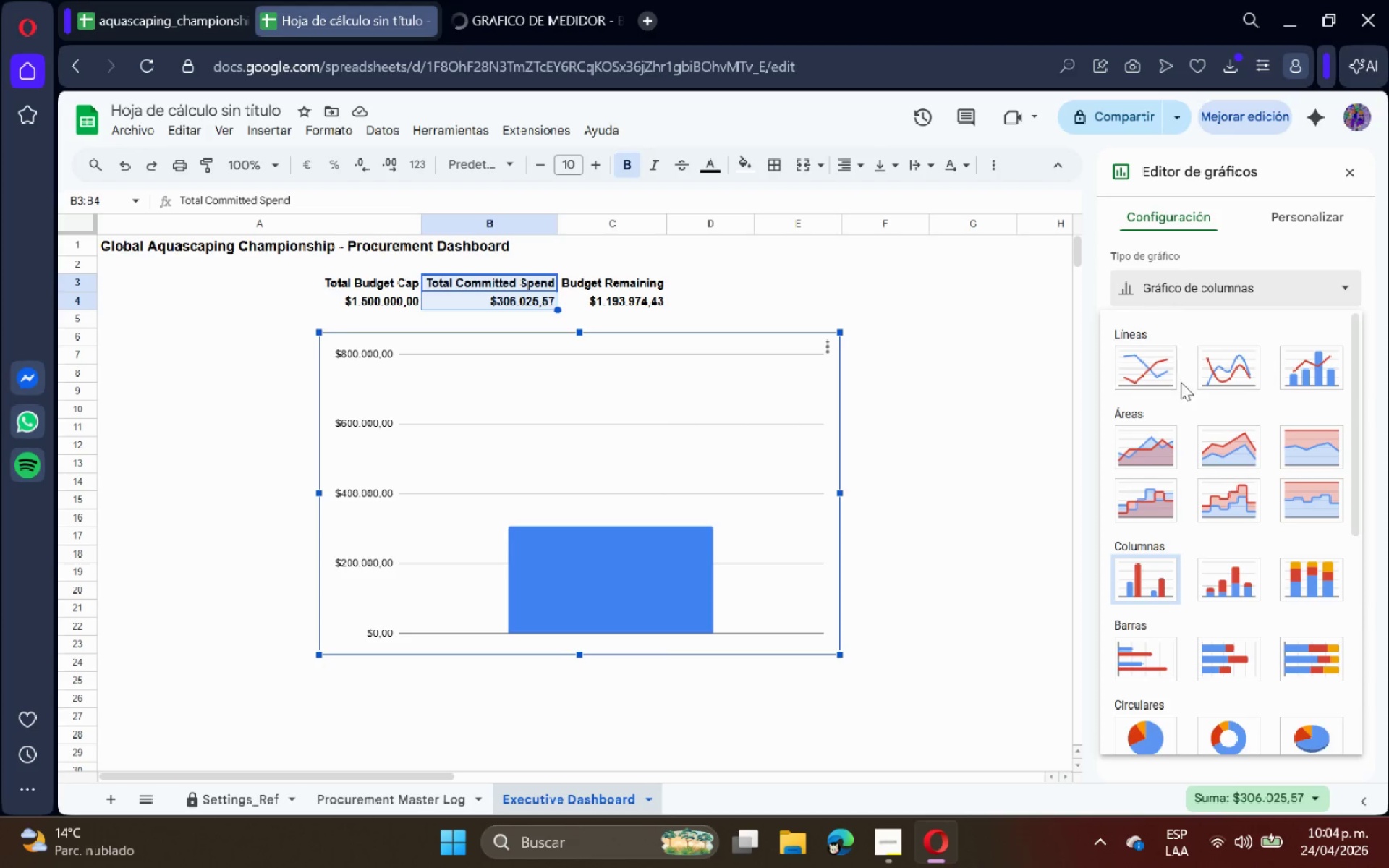 
scroll: coordinate [1235, 515], scroll_direction: down, amount: 7.0
 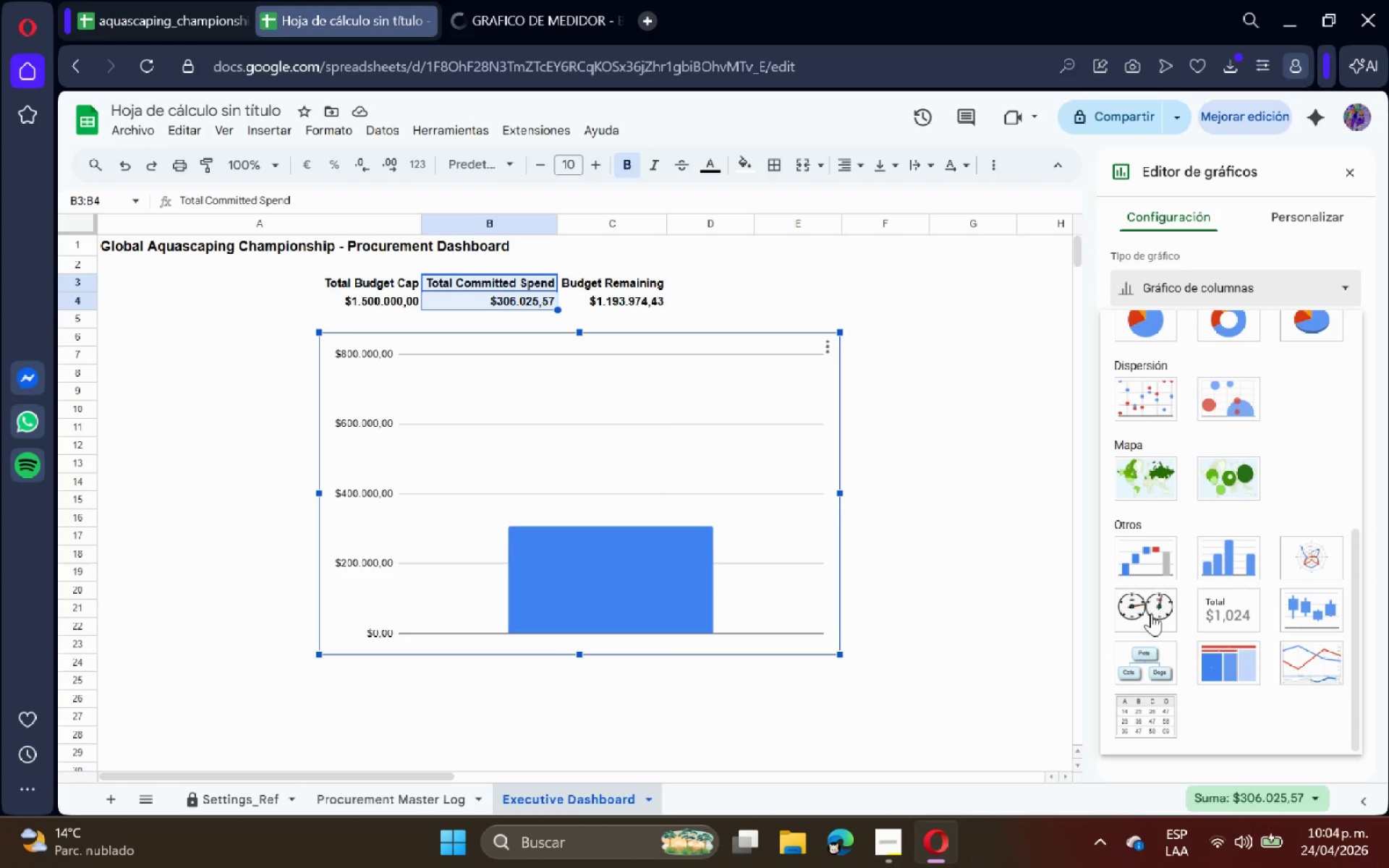 
left_click([1150, 613])
 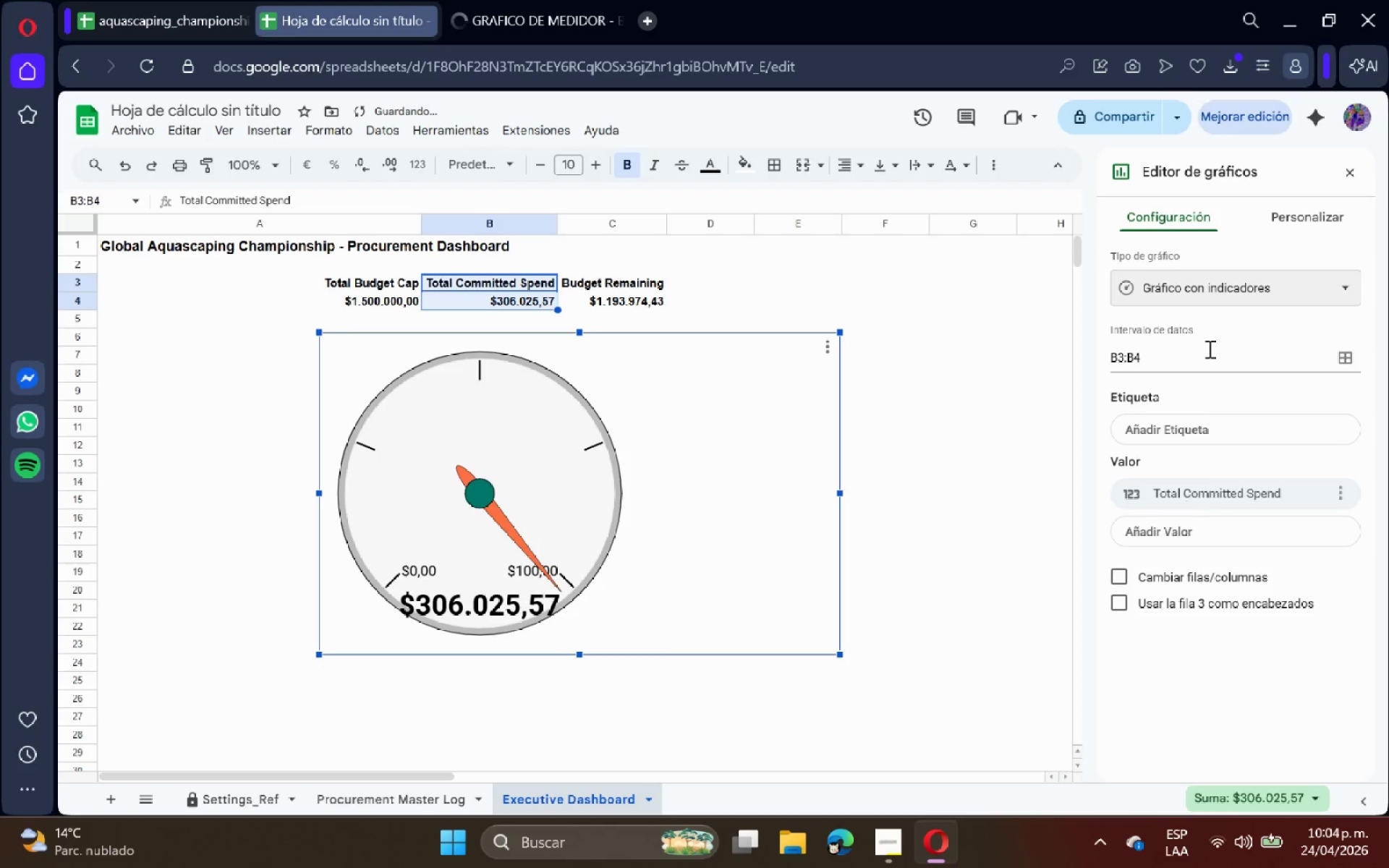 
double_click([1231, 301])
 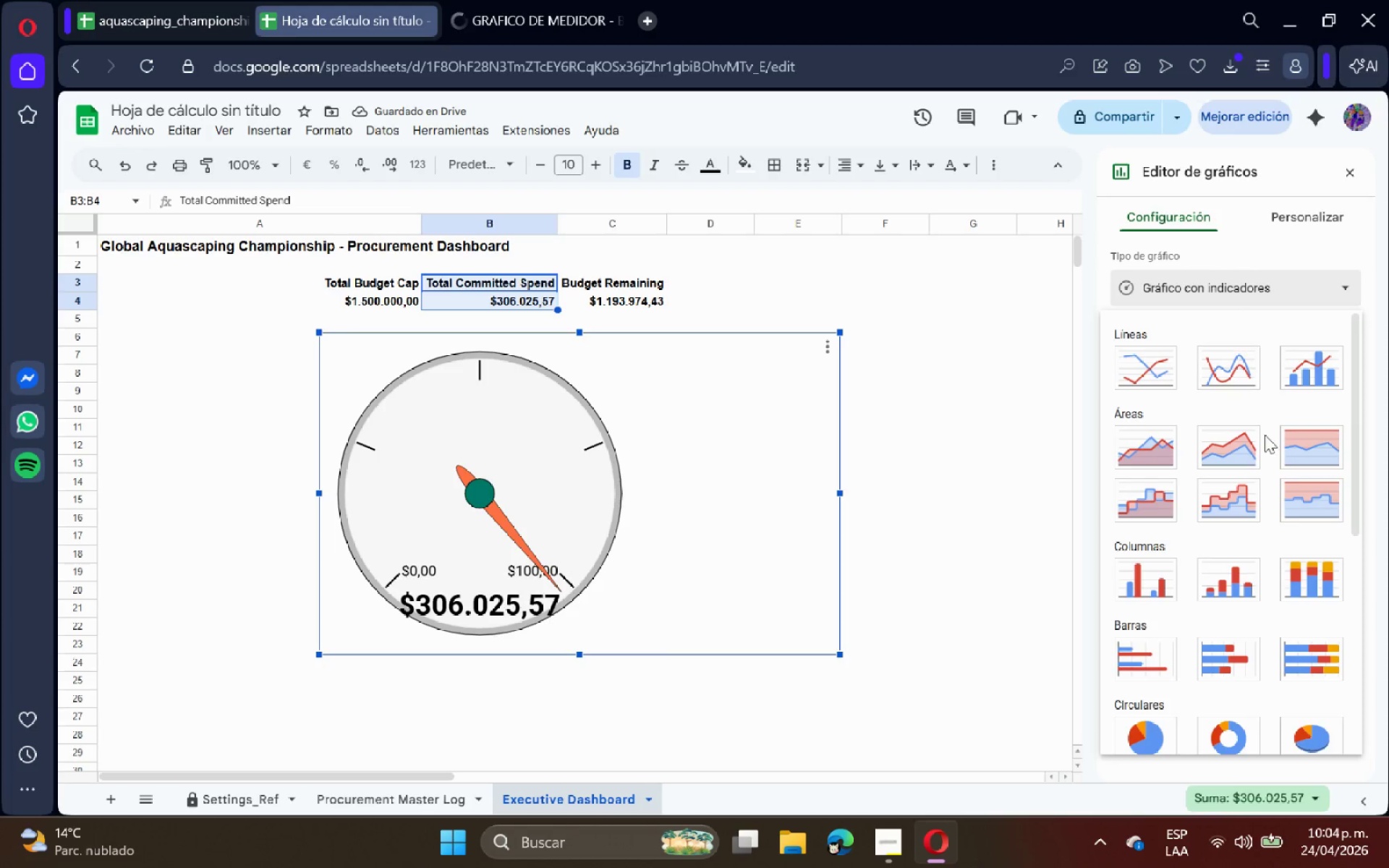 
scroll: coordinate [1273, 473], scroll_direction: down, amount: 4.0
 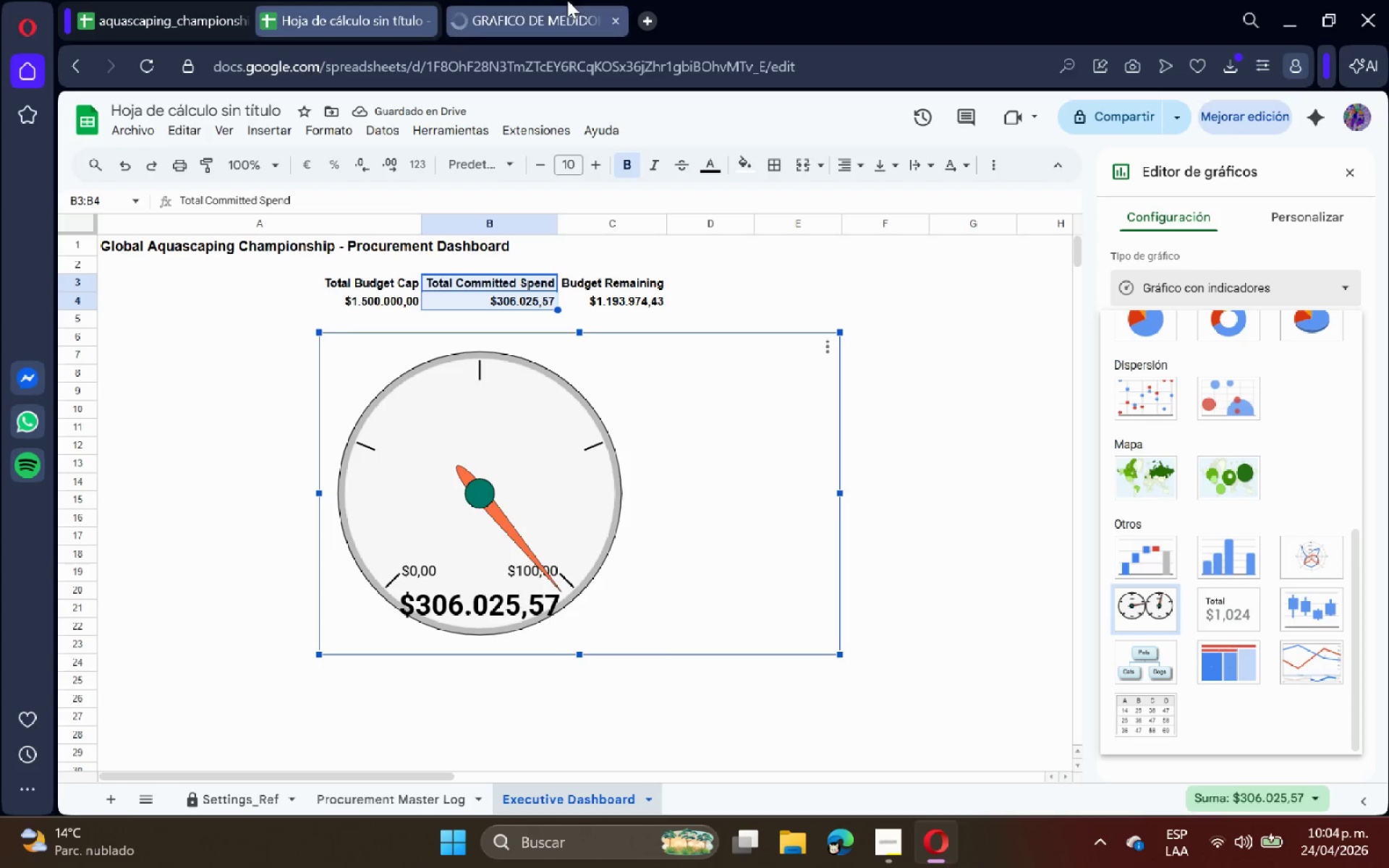 
left_click([564, 0])
 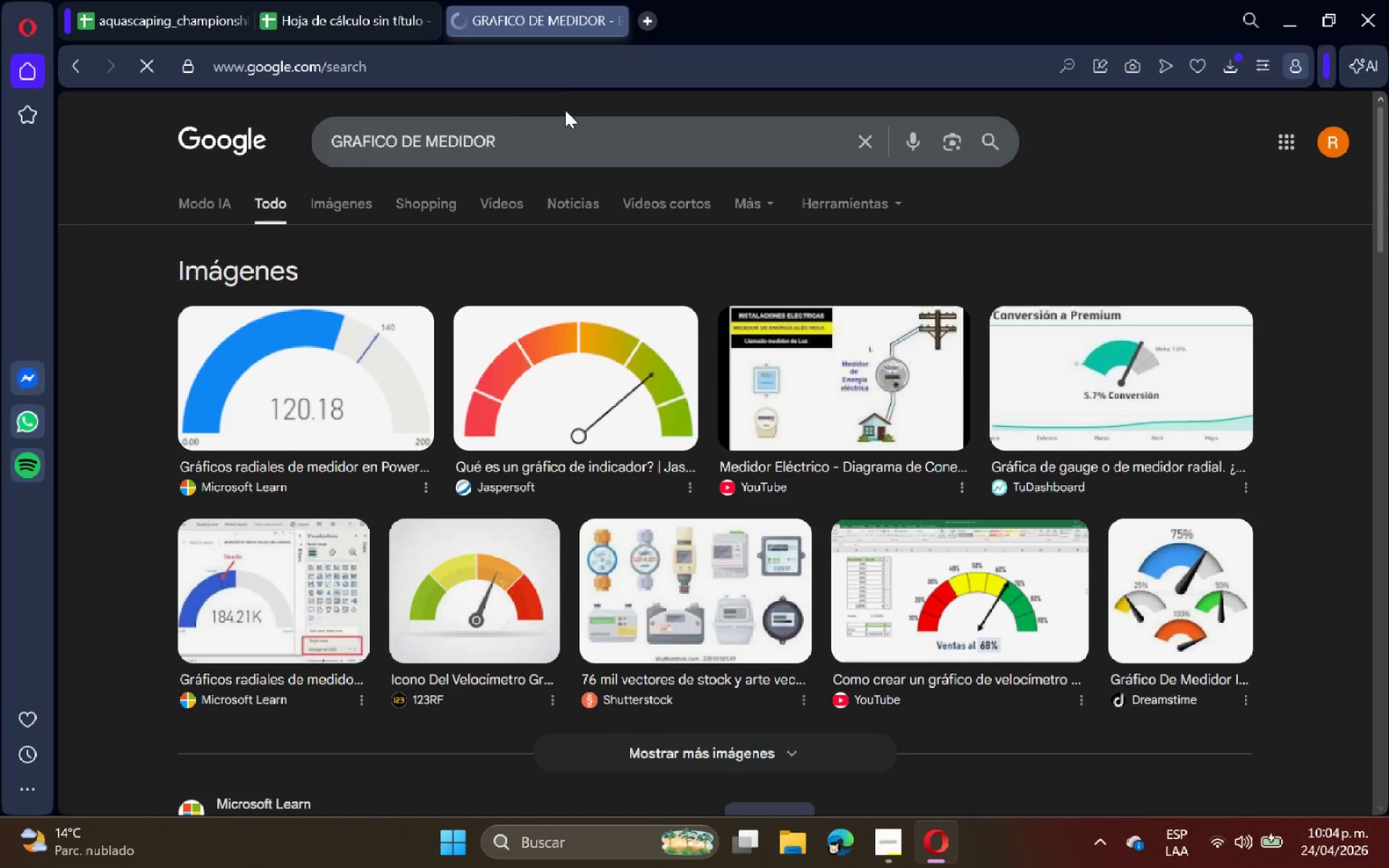 
double_click([566, 133])
 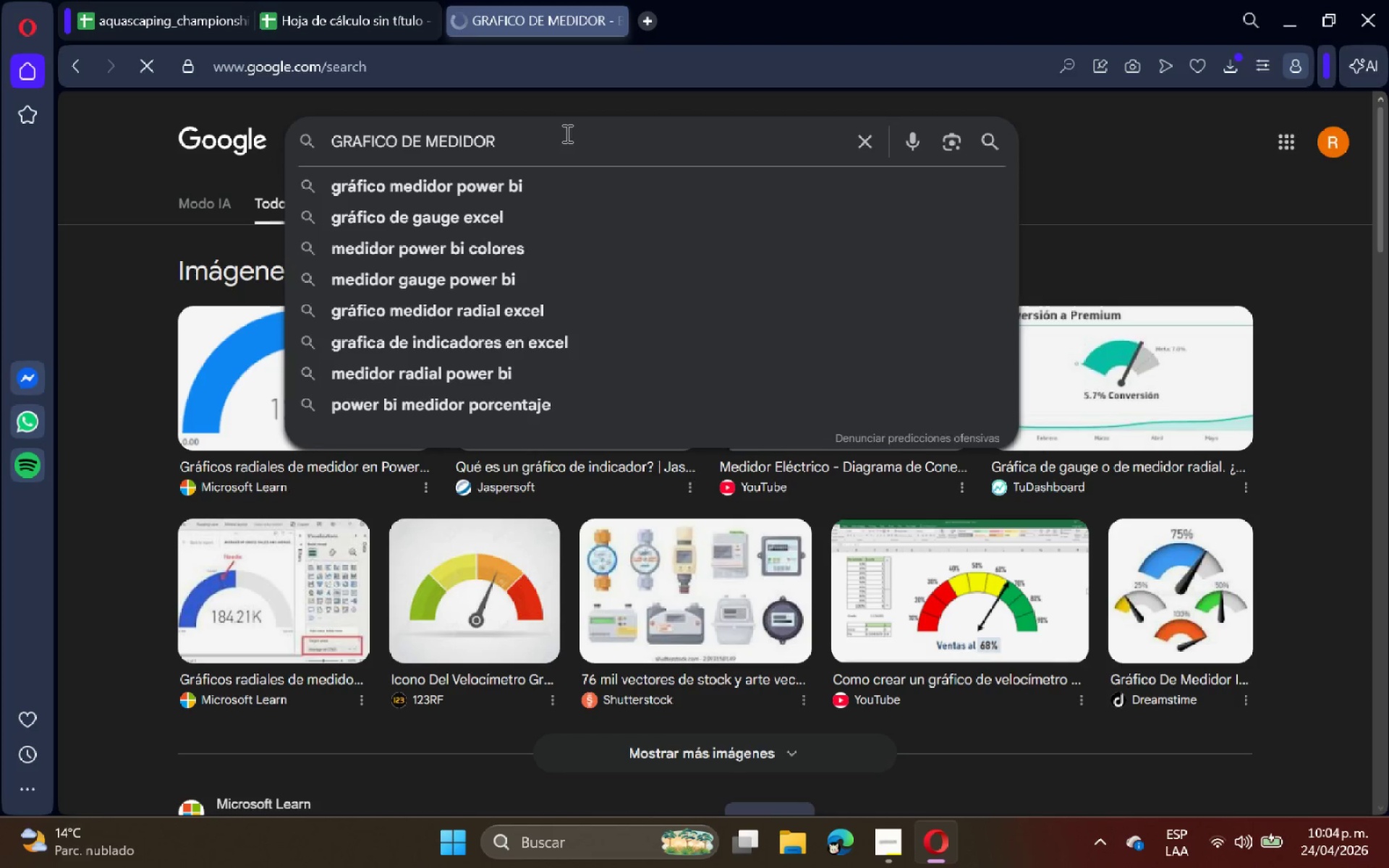 
type( GOOGLE SHEET)
 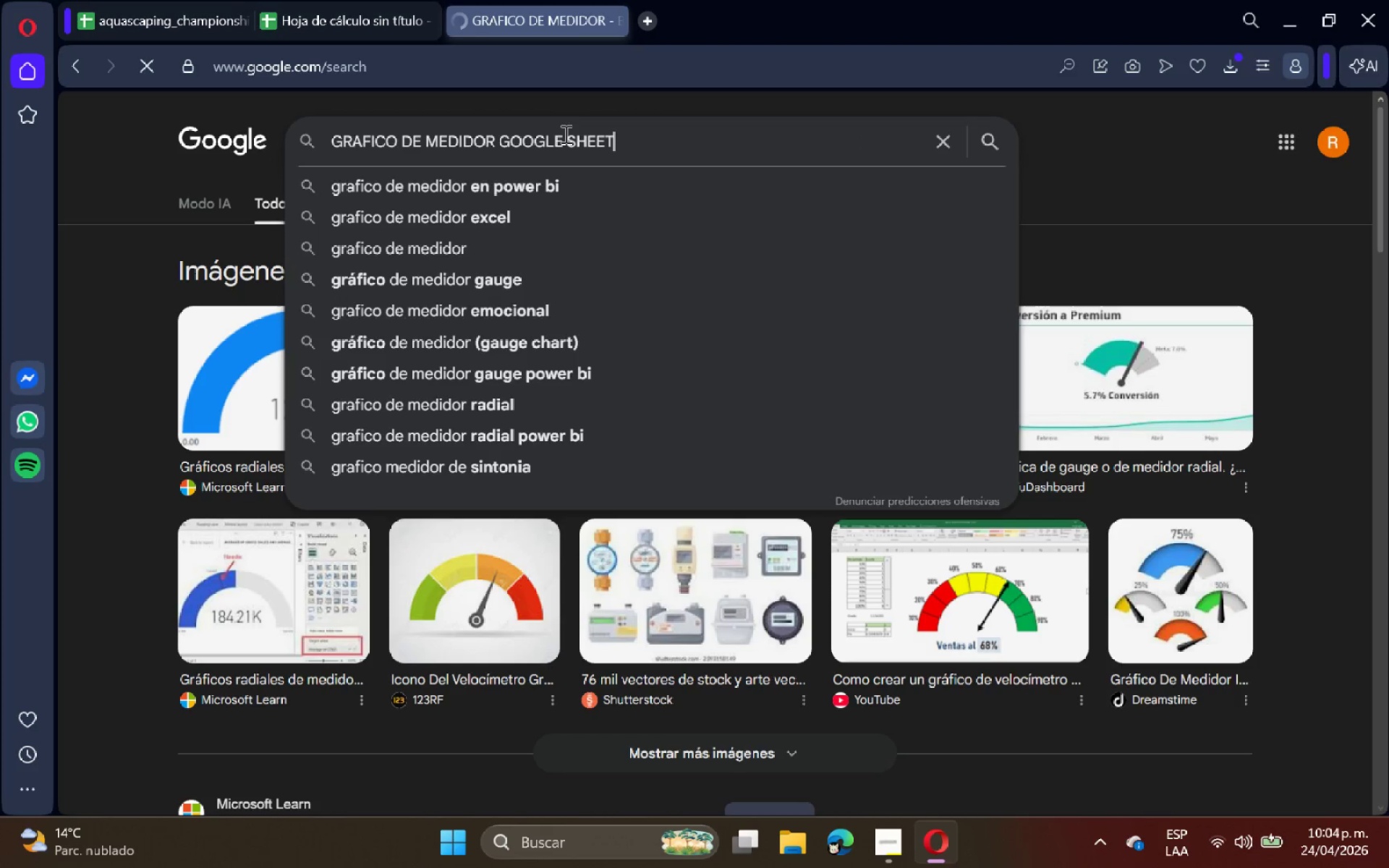 
key(Enter)
 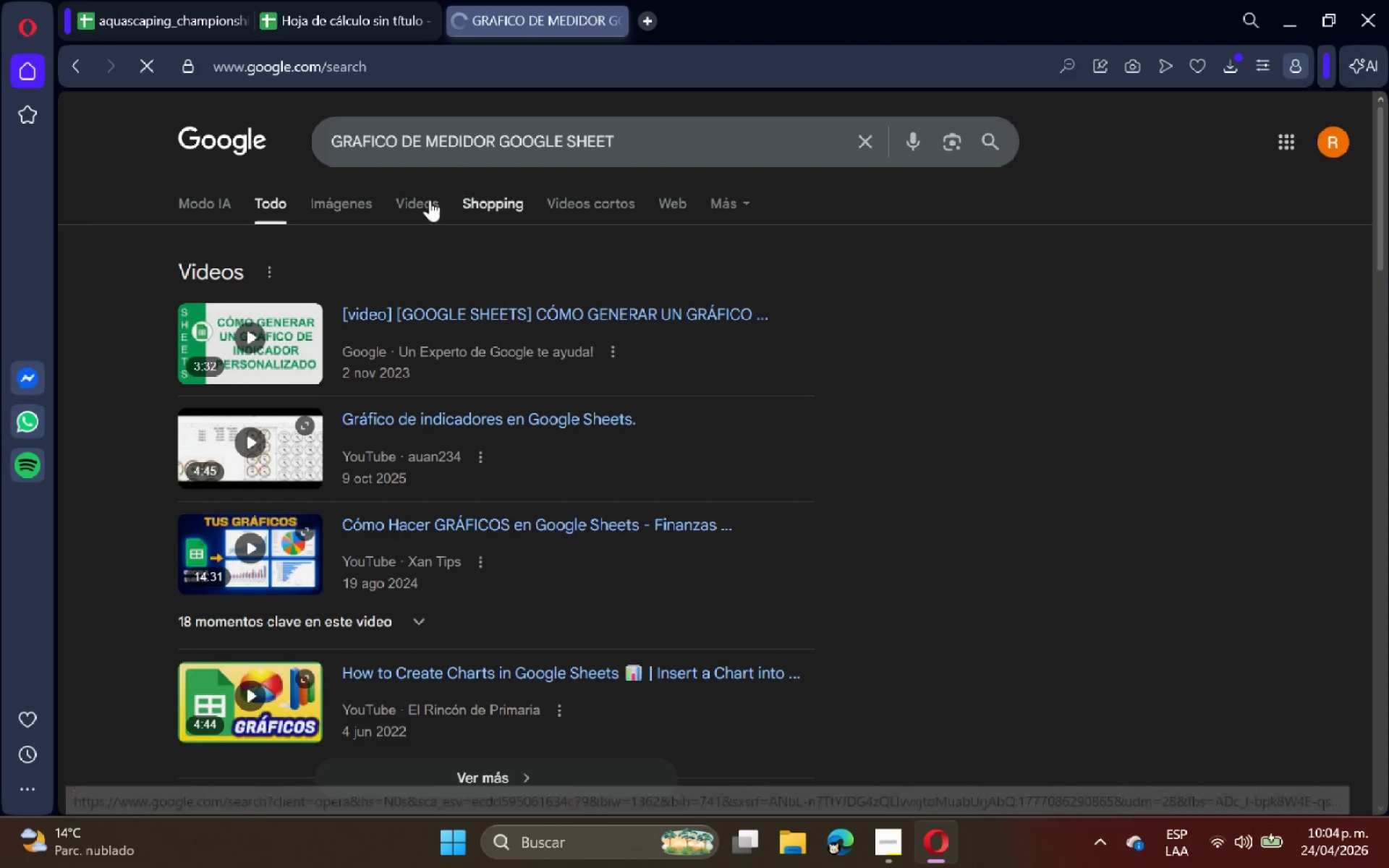 
left_click([343, 203])
 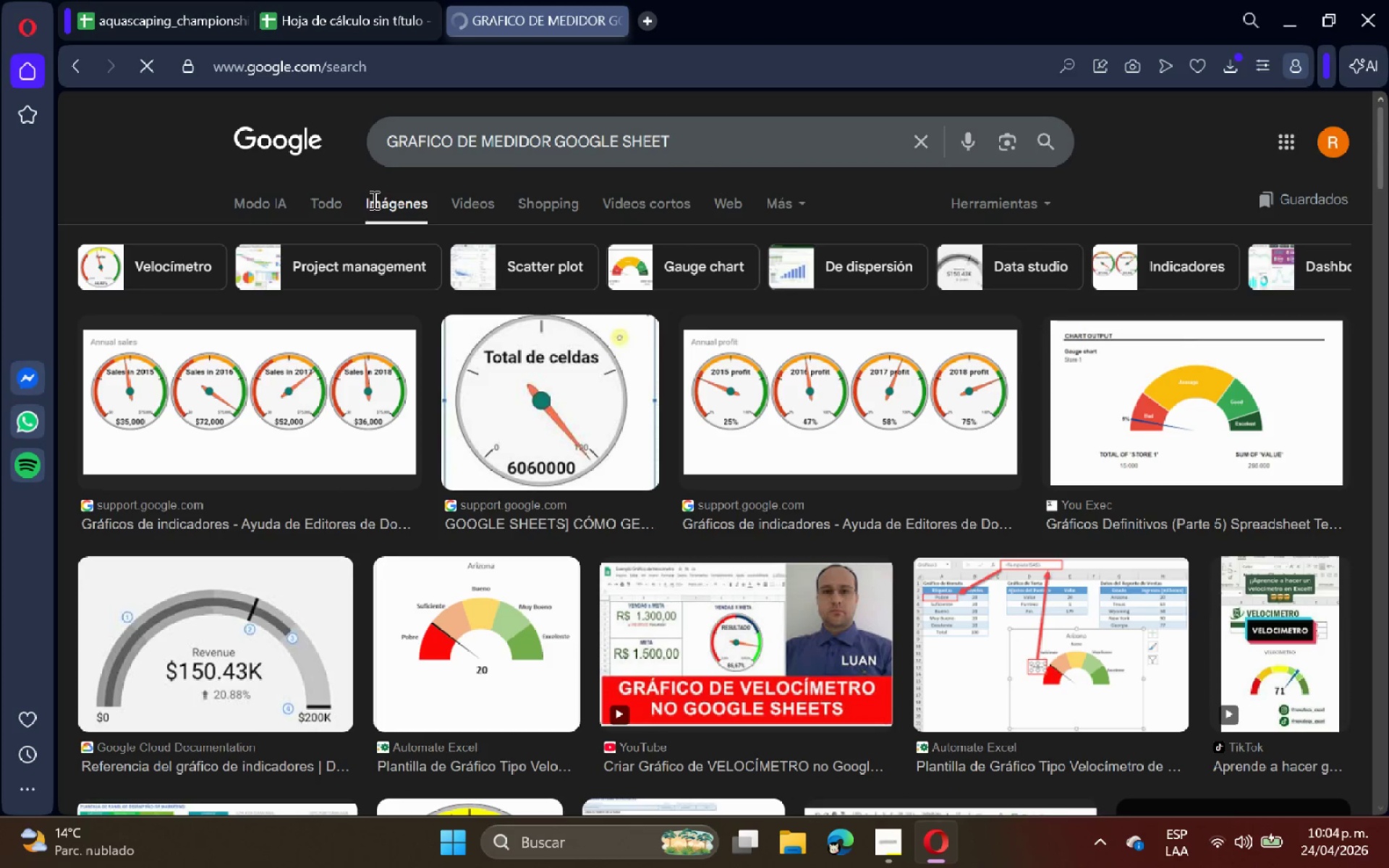 
wait(5.3)
 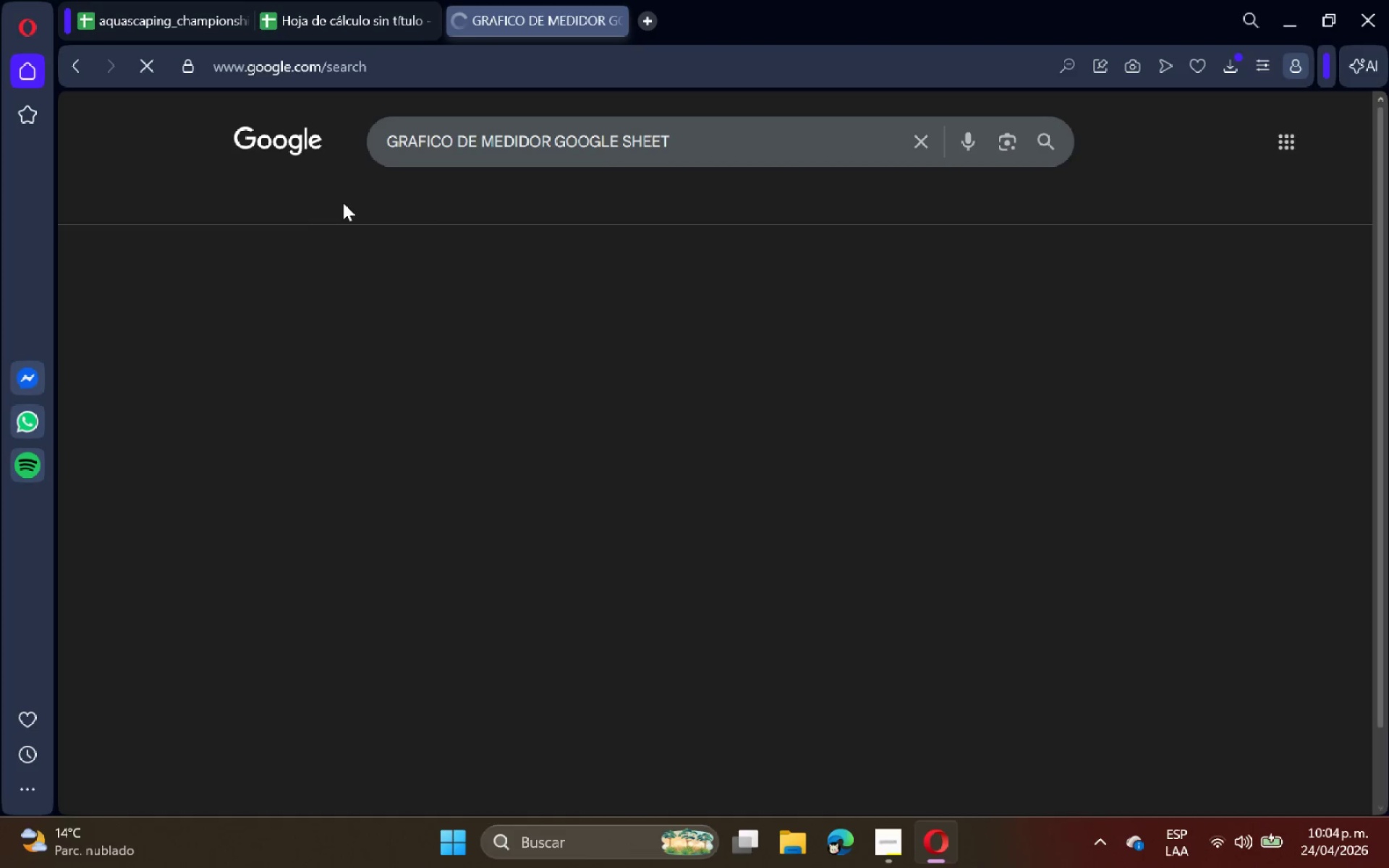 
left_click([374, 0])
 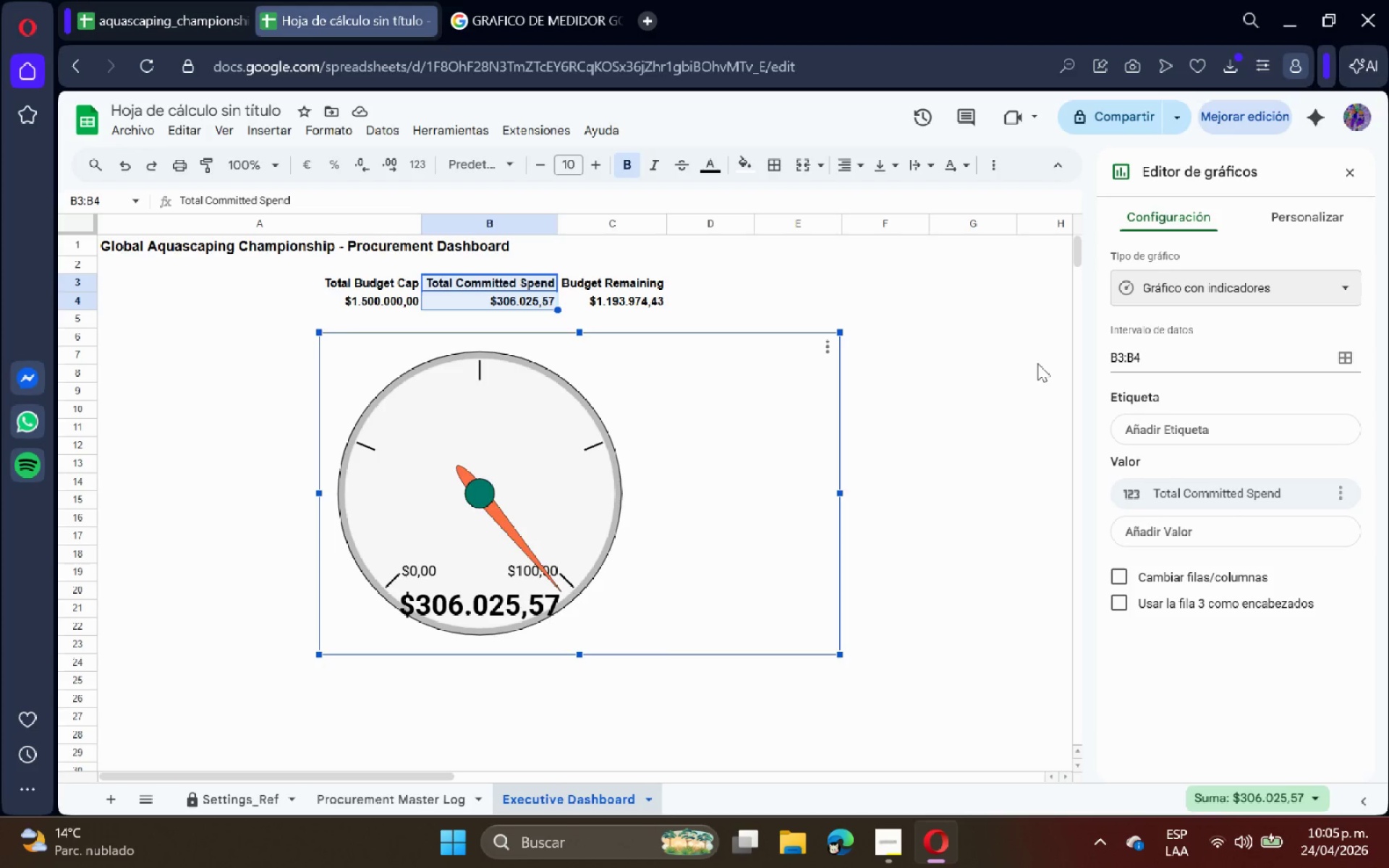 
wait(5.94)
 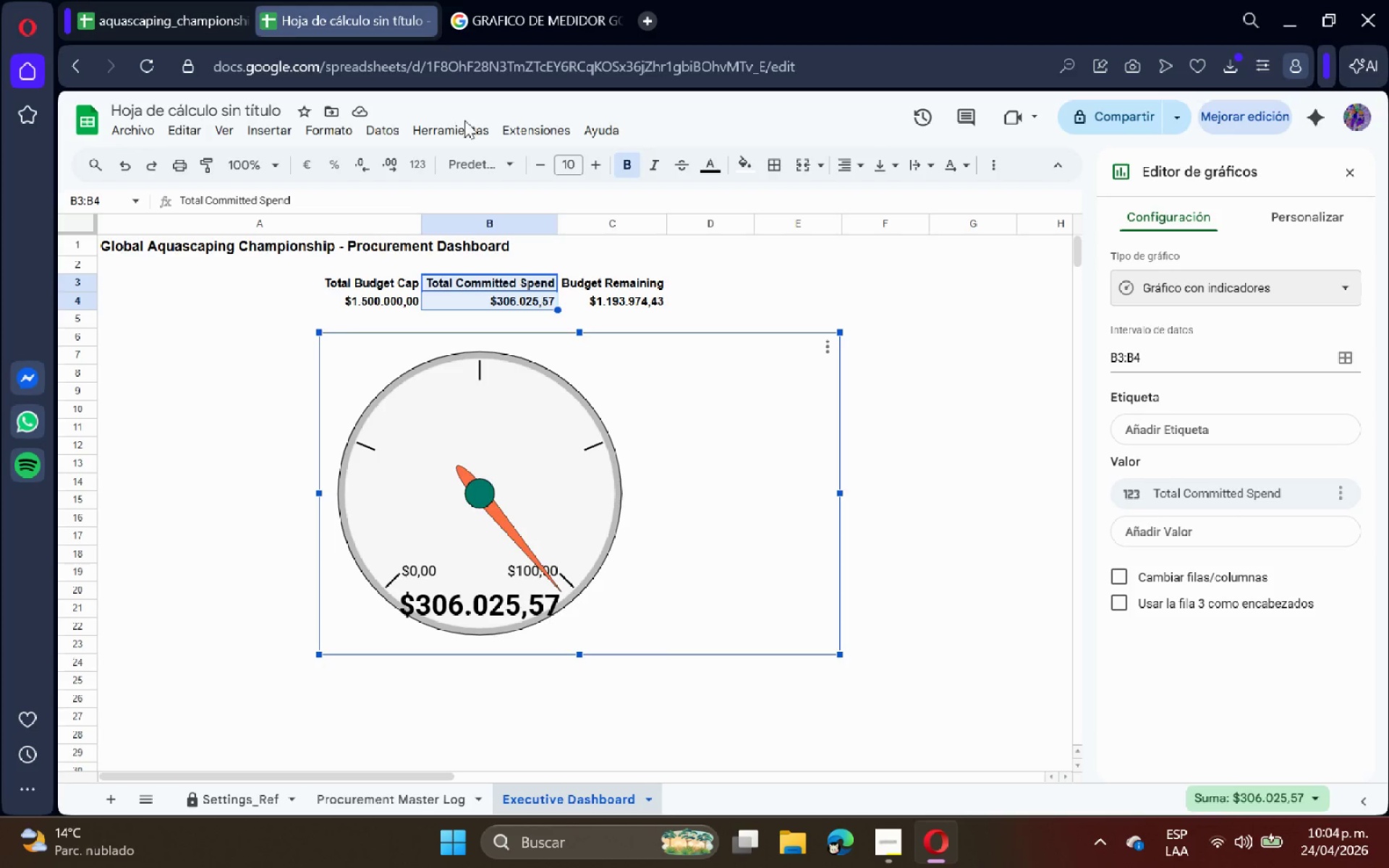 
double_click([1317, 210])
 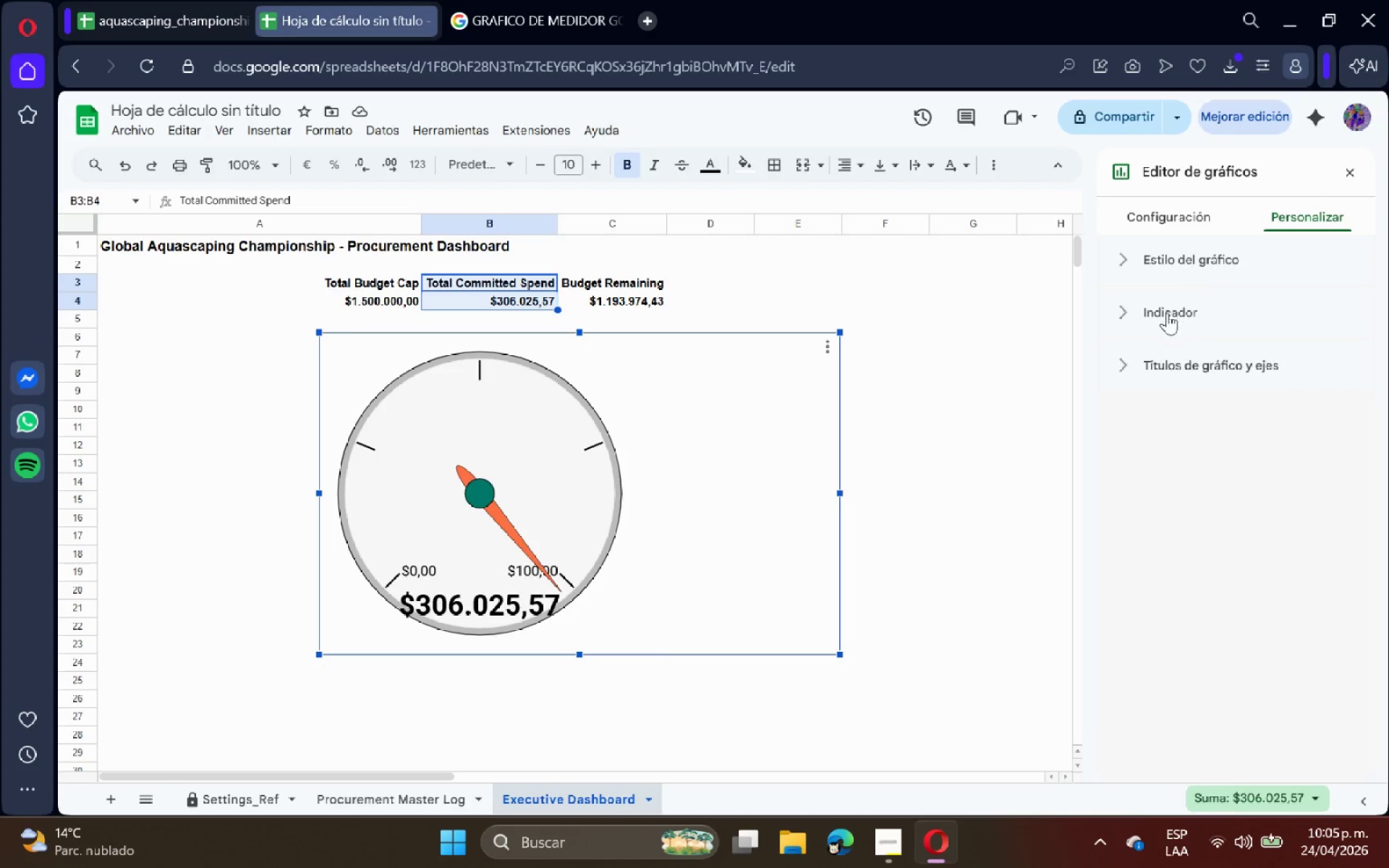 
left_click([1166, 316])
 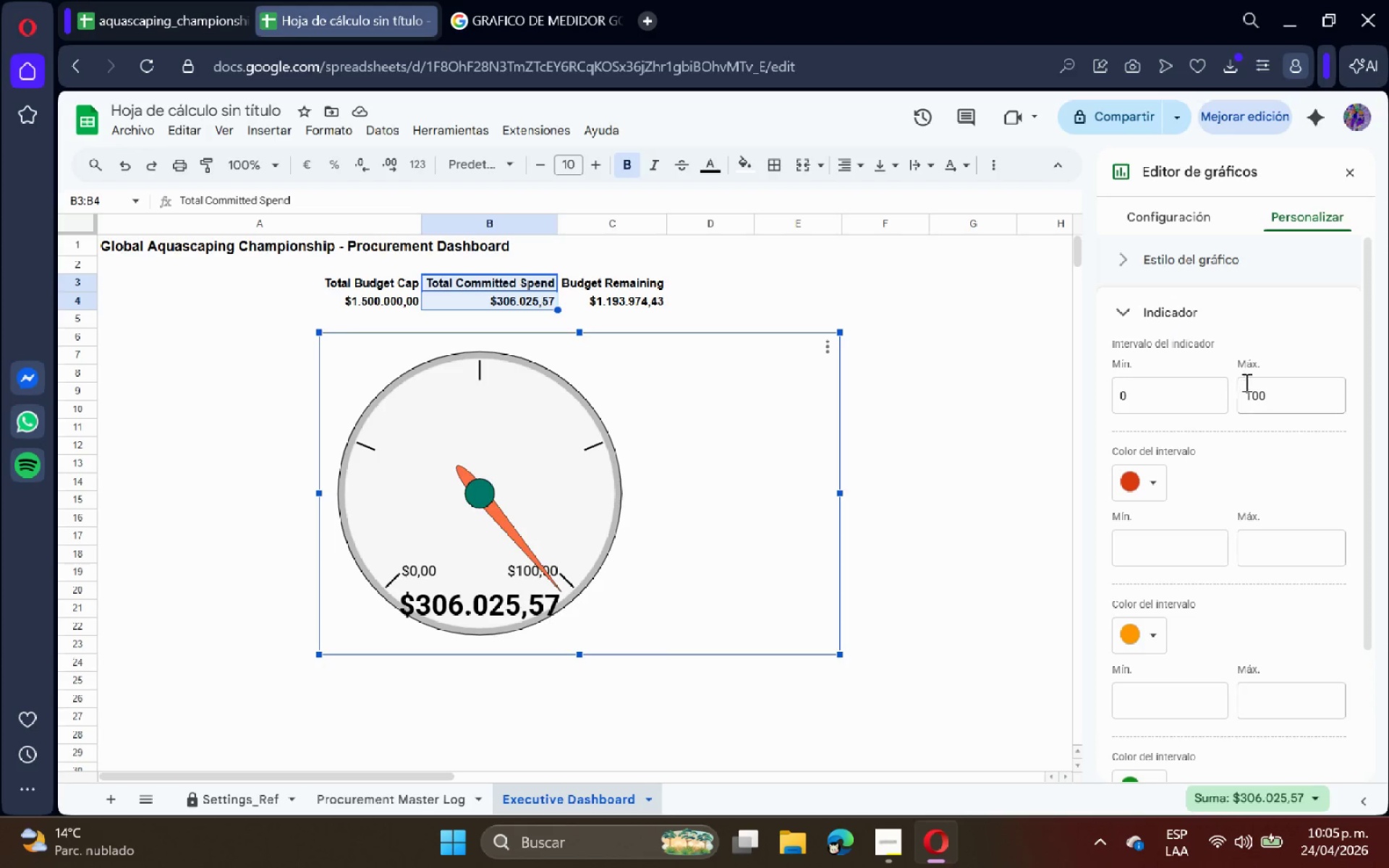 
double_click([1273, 393])
 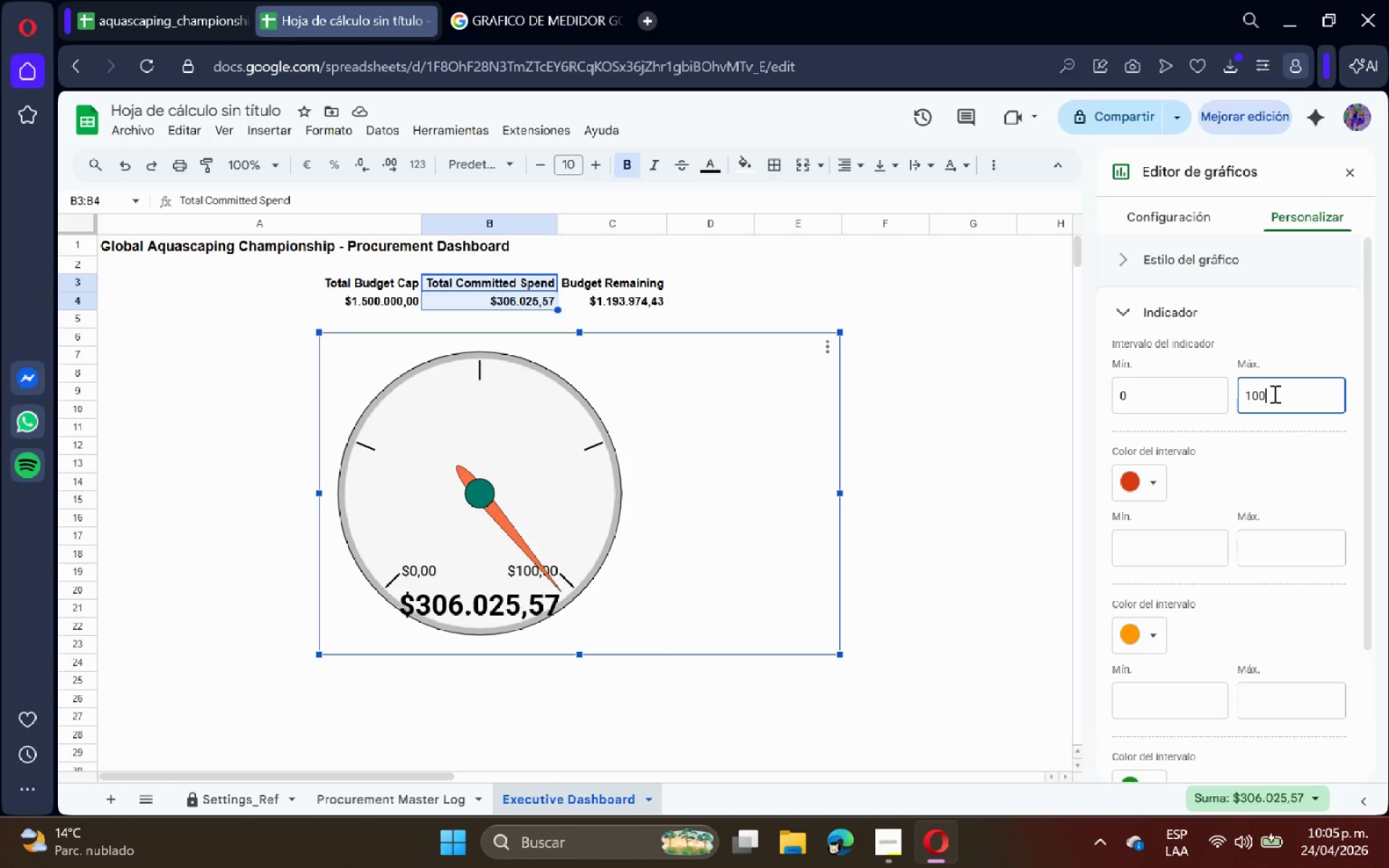 
triple_click([1273, 393])
 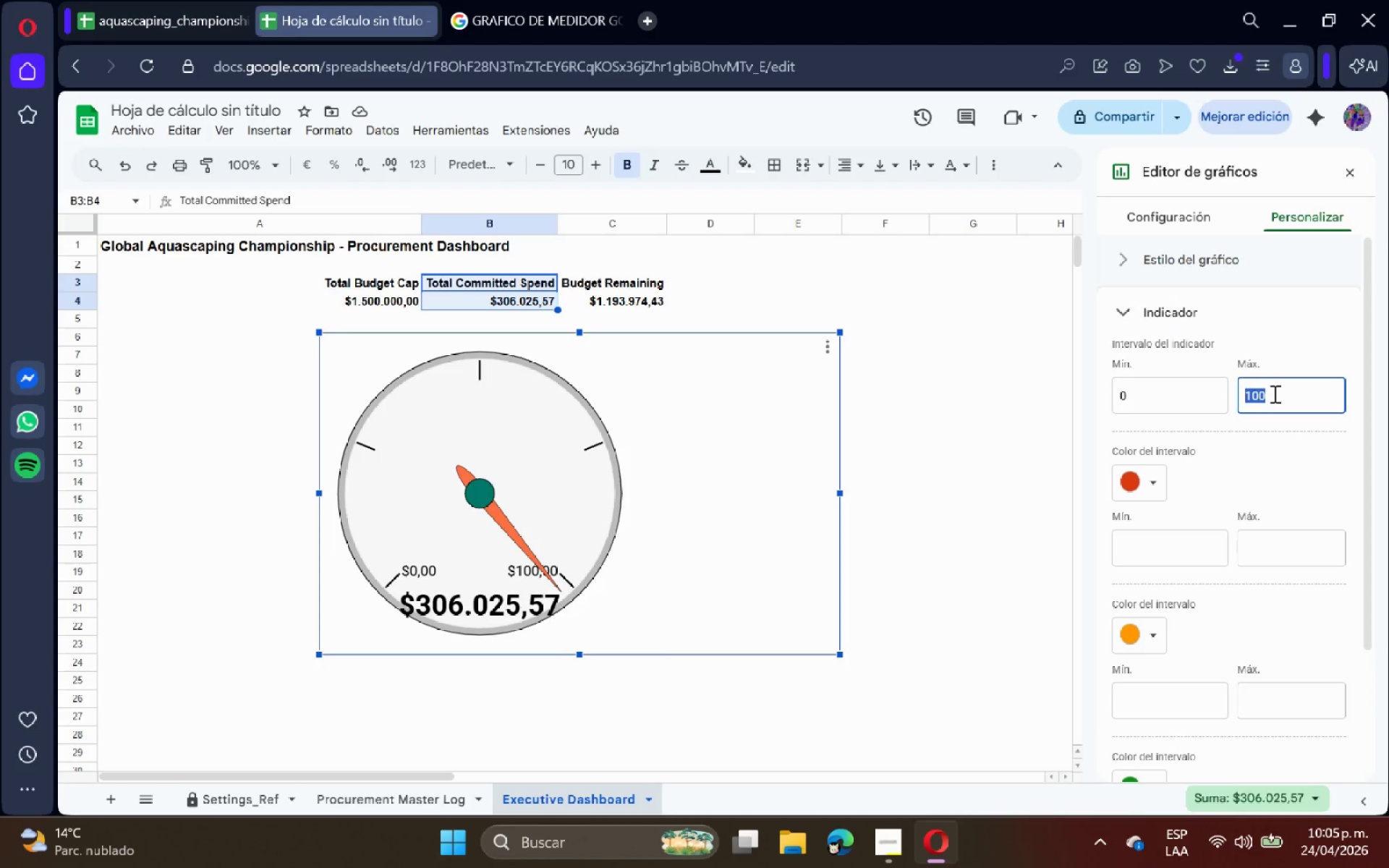 
type(15)
 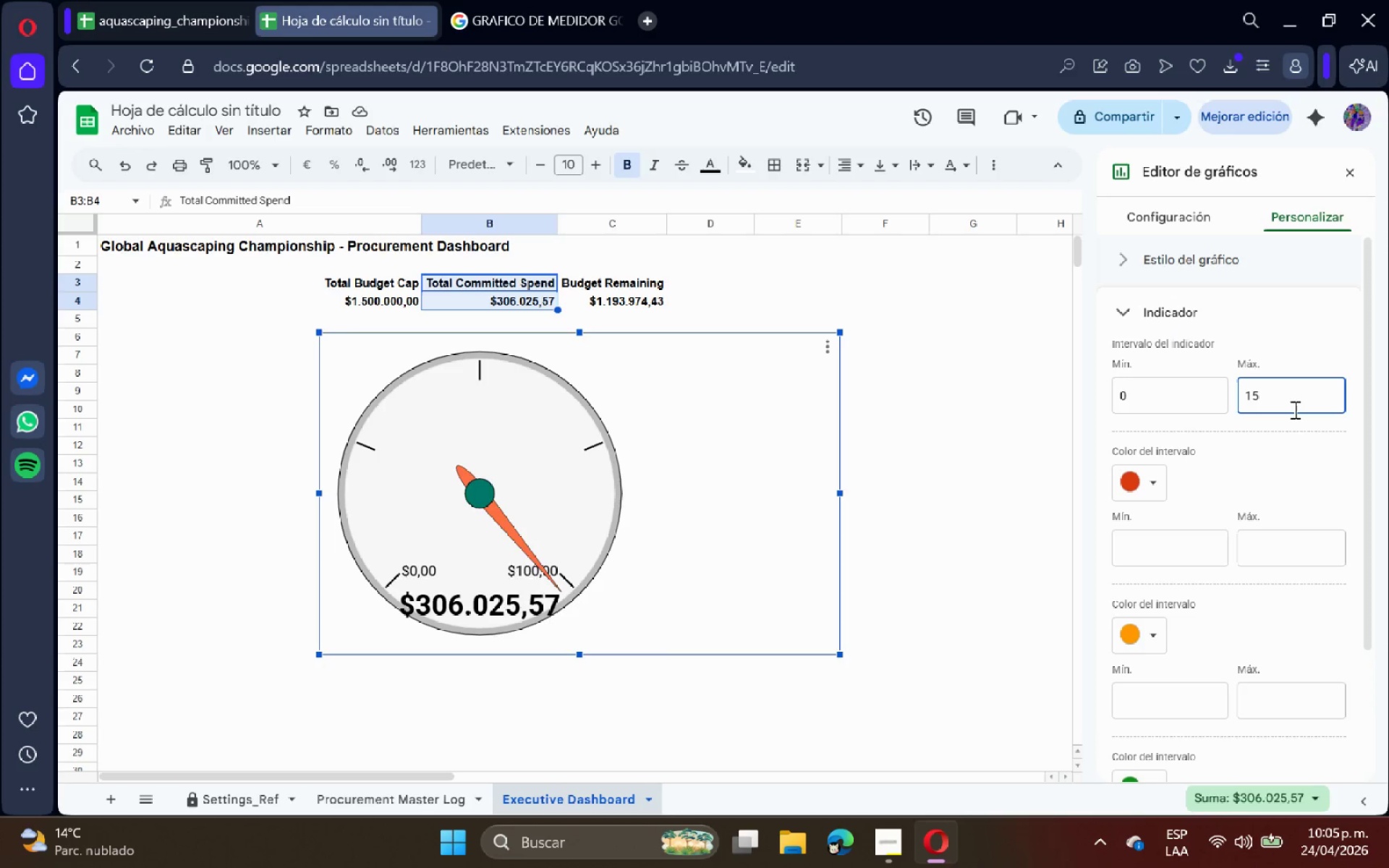 
type(0000)
 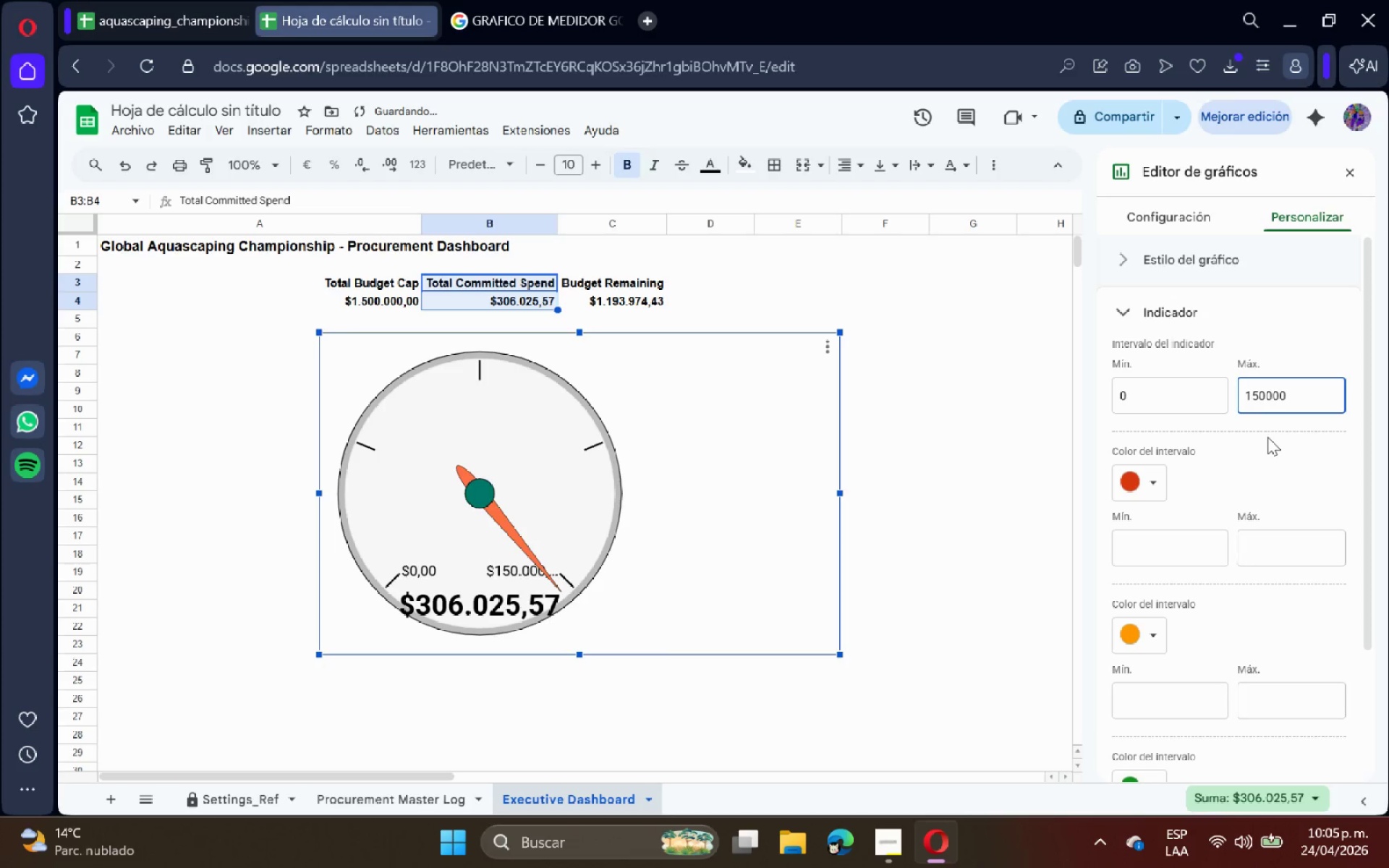 
key(0)
 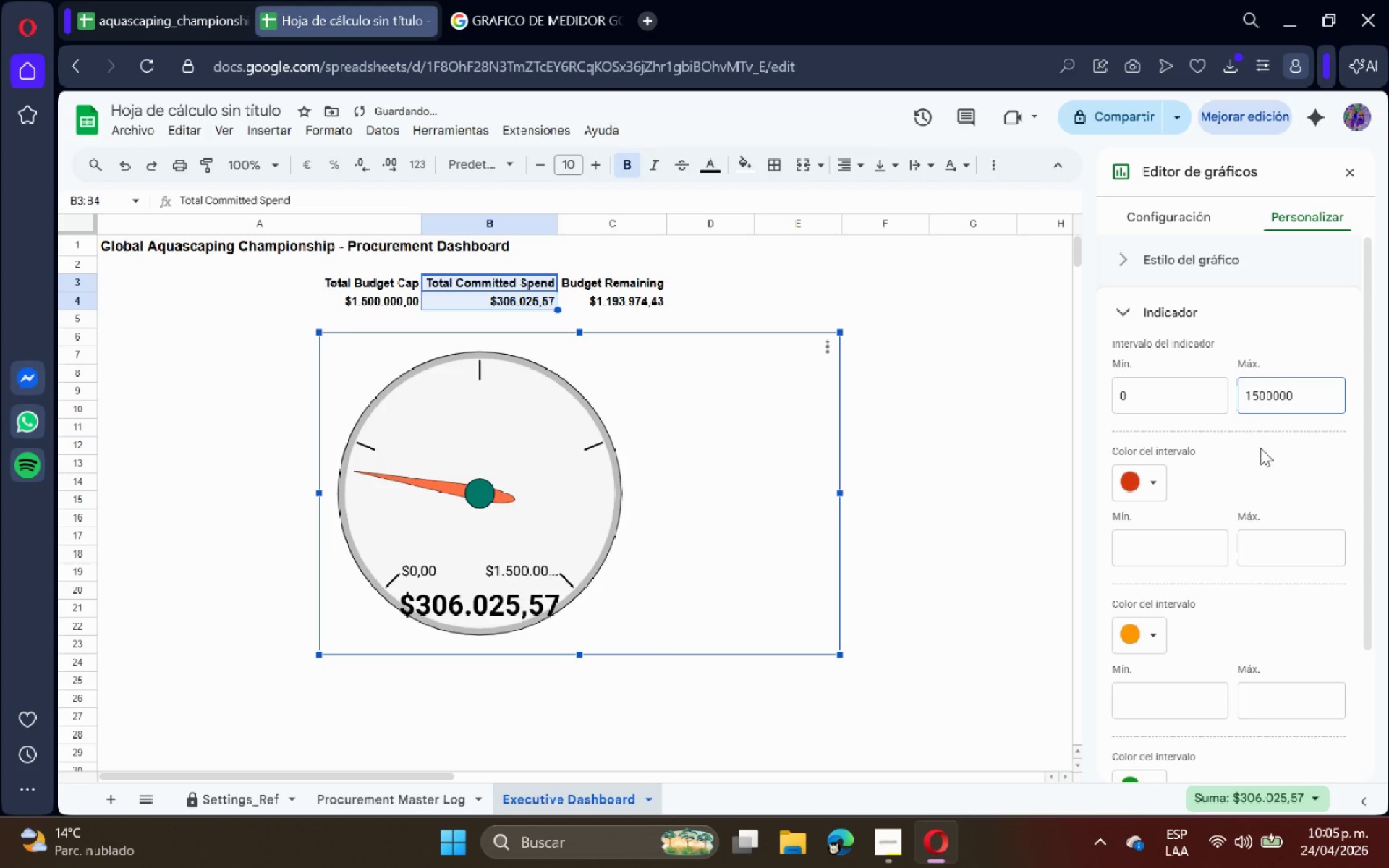 
left_click([1260, 448])
 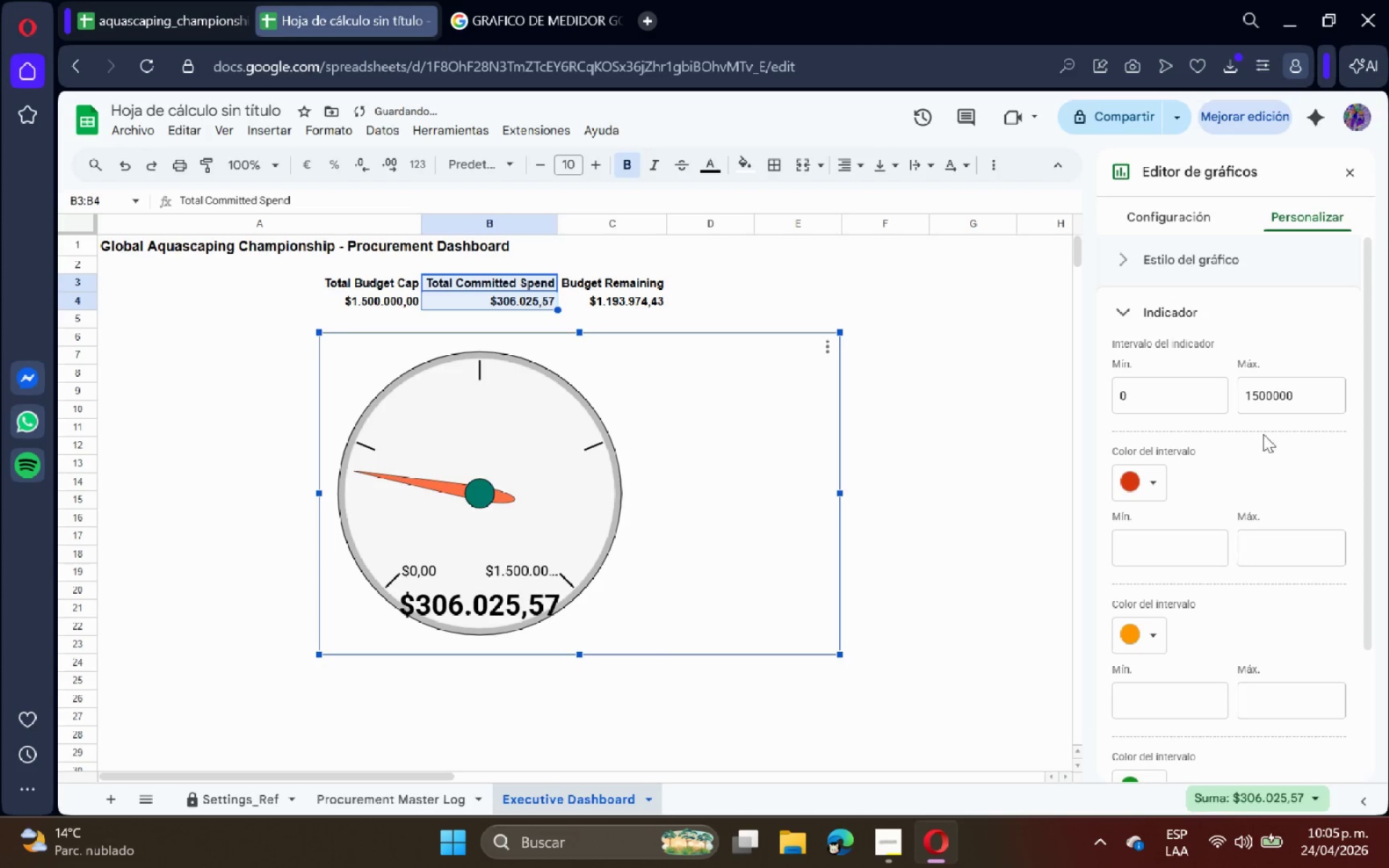 
left_click([1309, 407])
 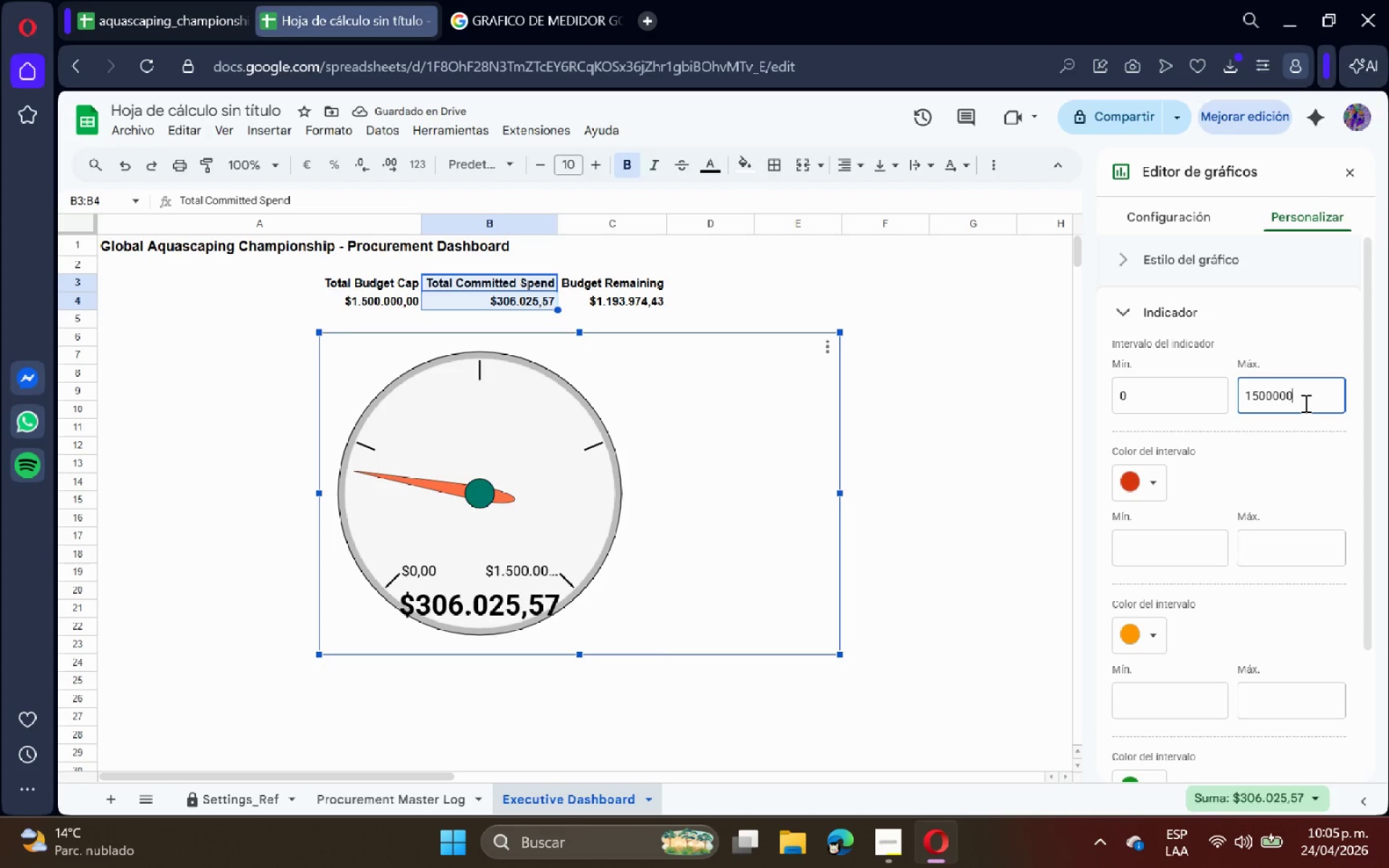 
key(Backspace)
 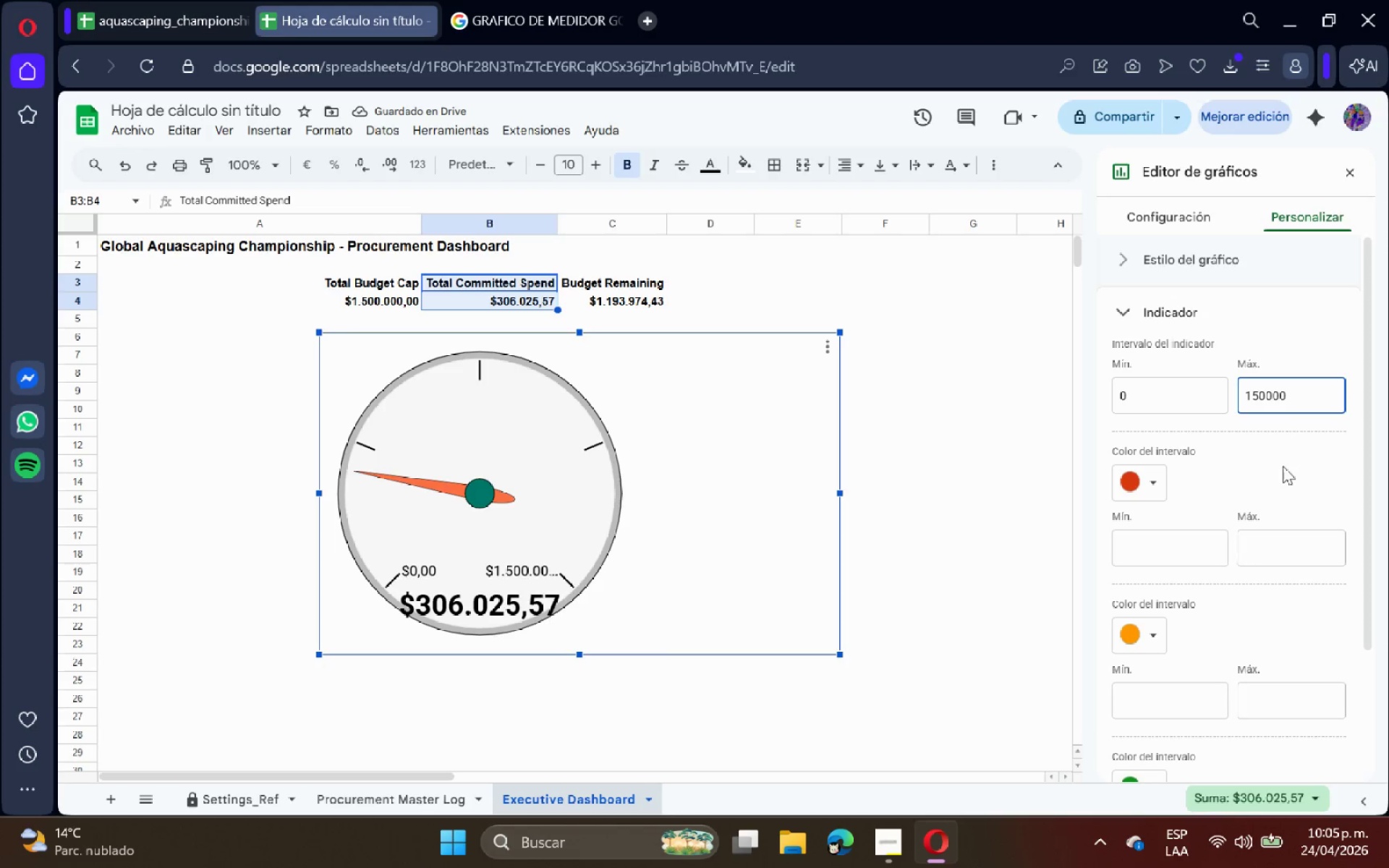 
left_click([1283, 466])
 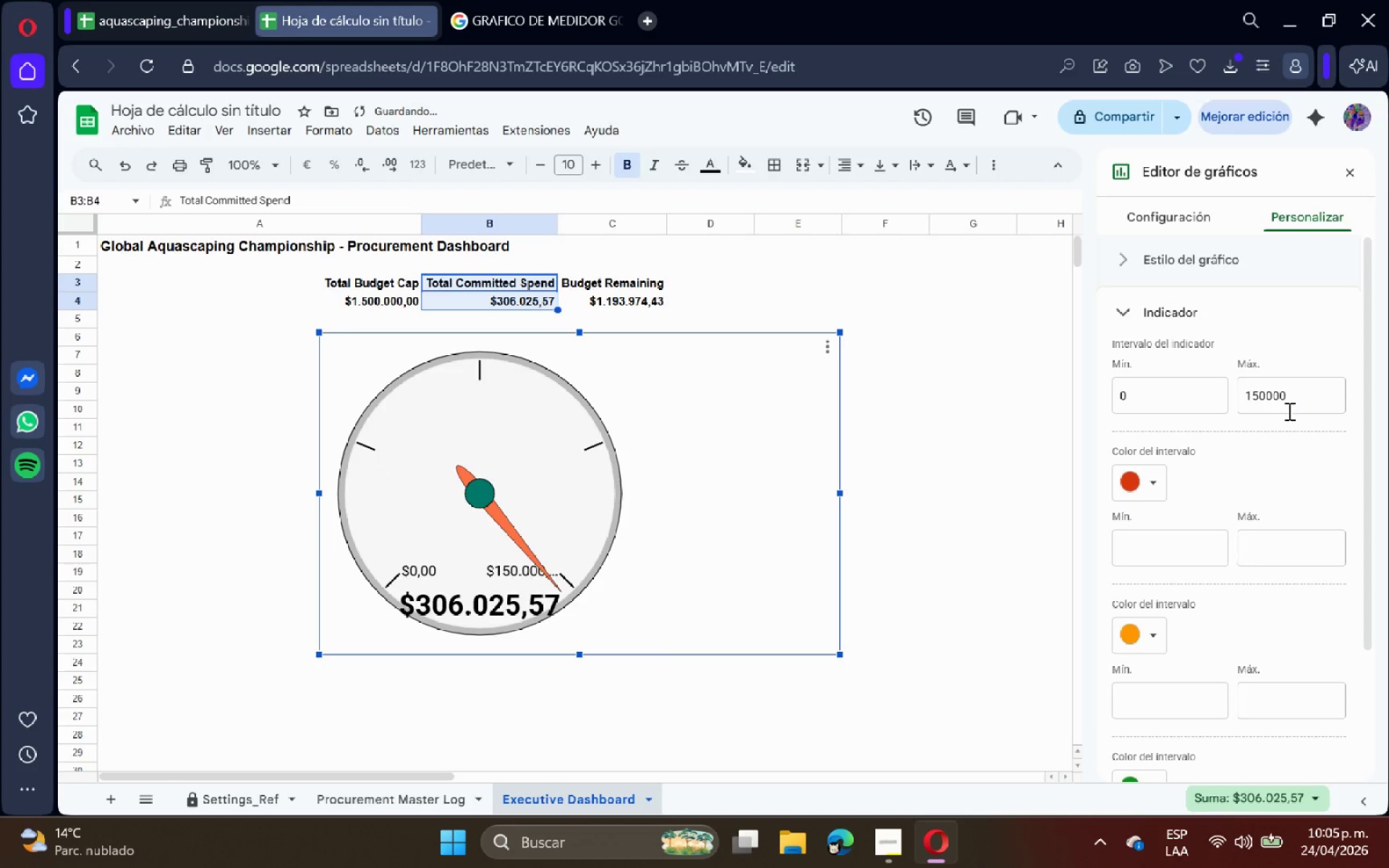 
left_click([1294, 404])
 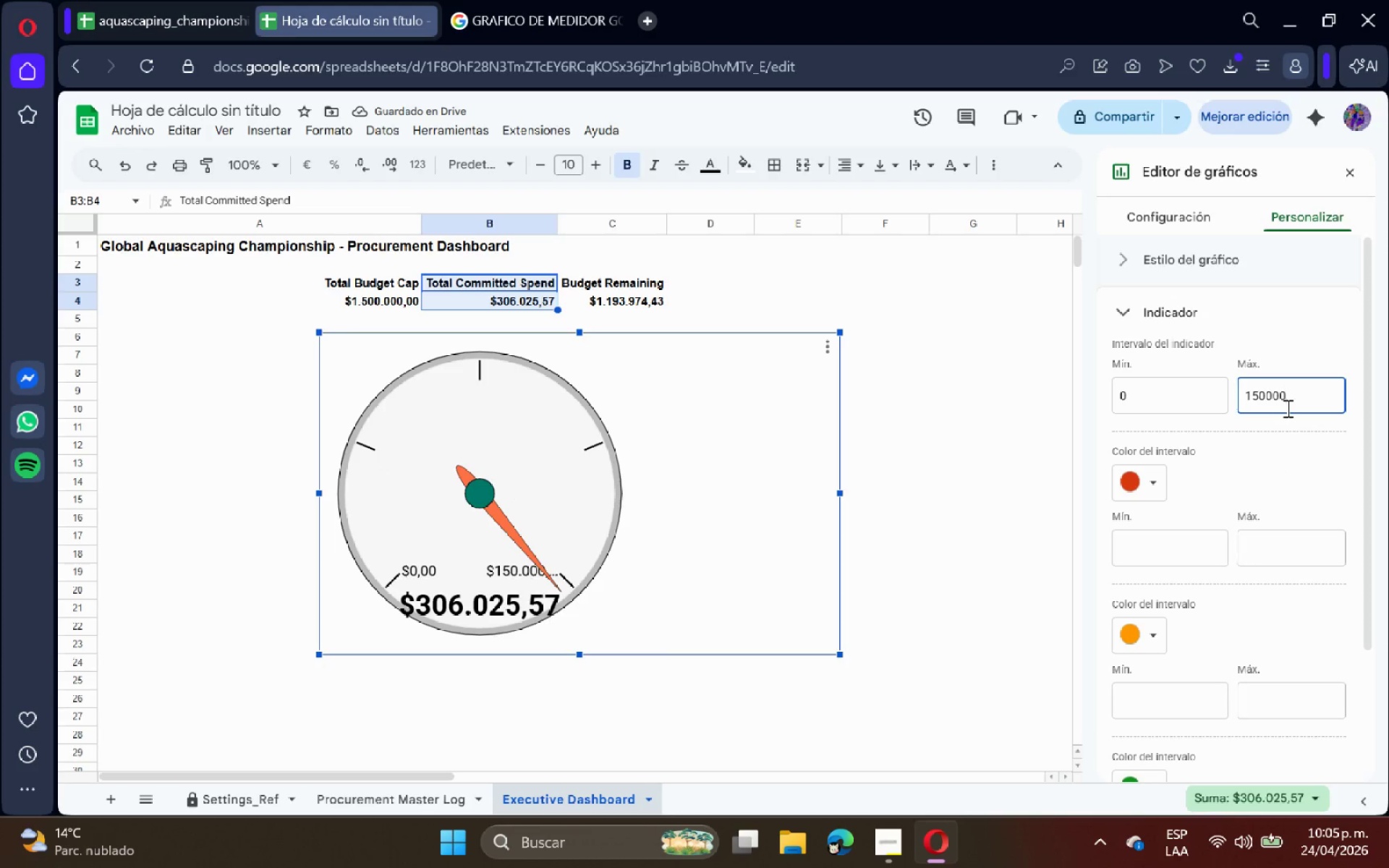 
key(0)
 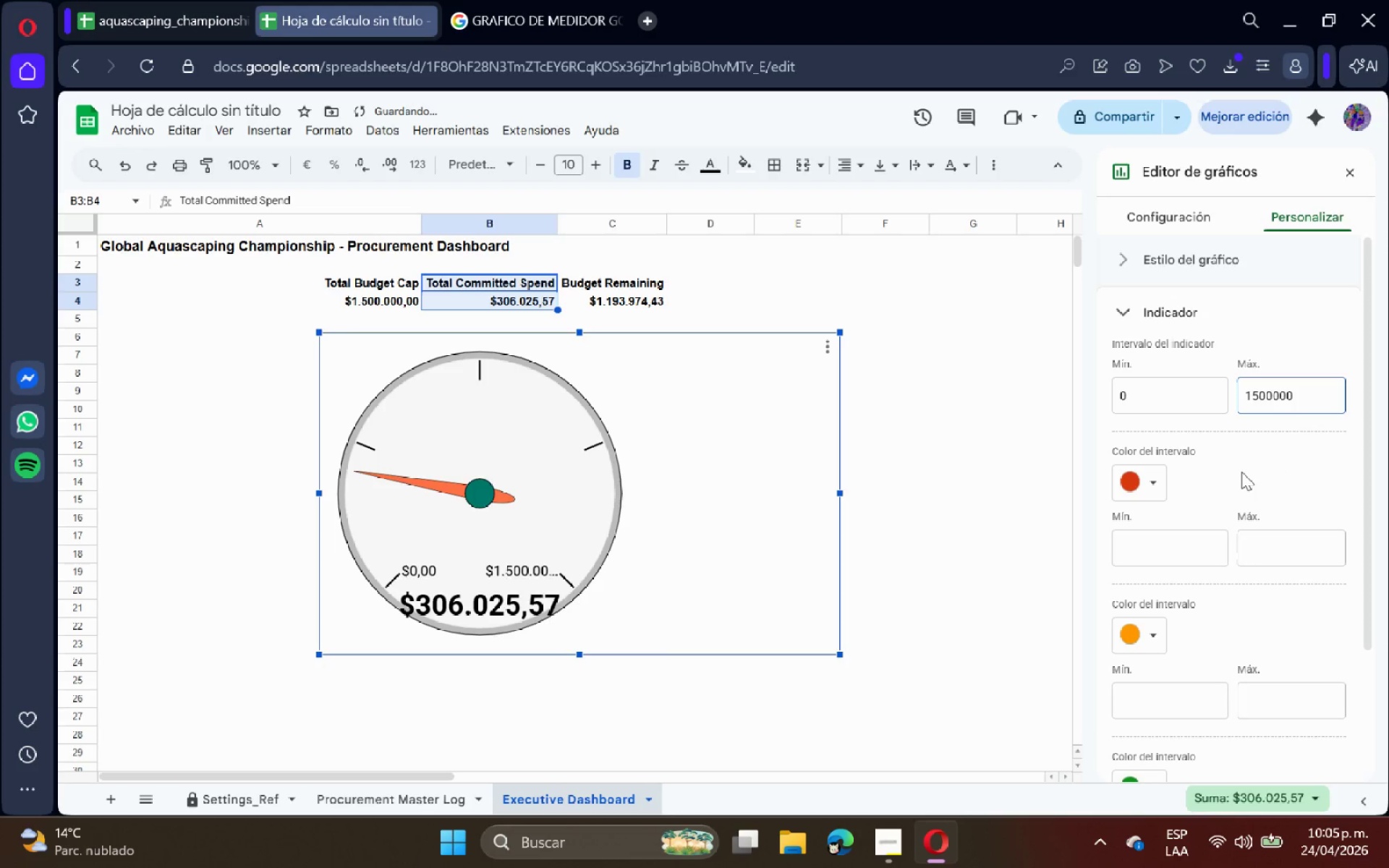 
left_click([1241, 472])
 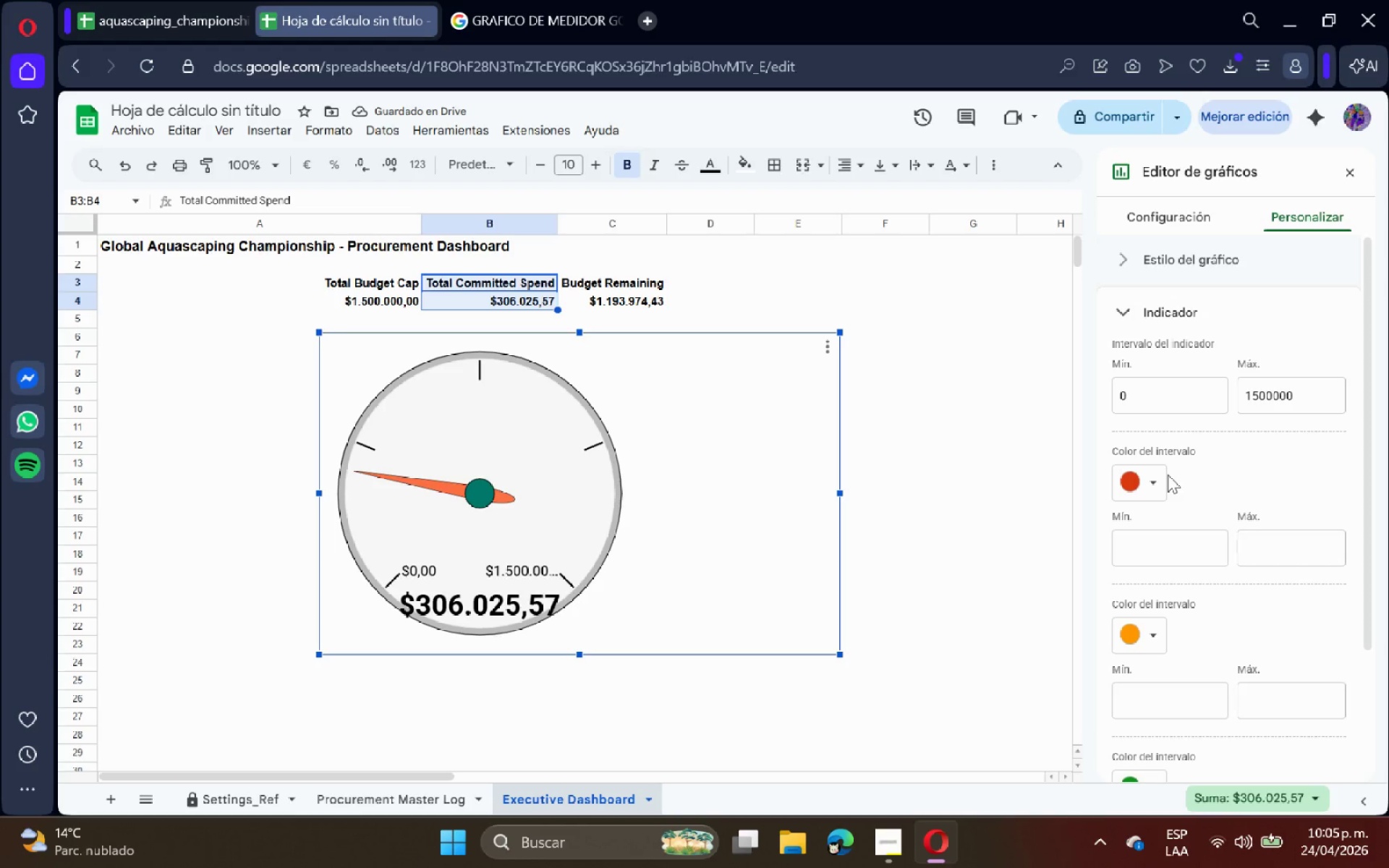 
wait(5.25)
 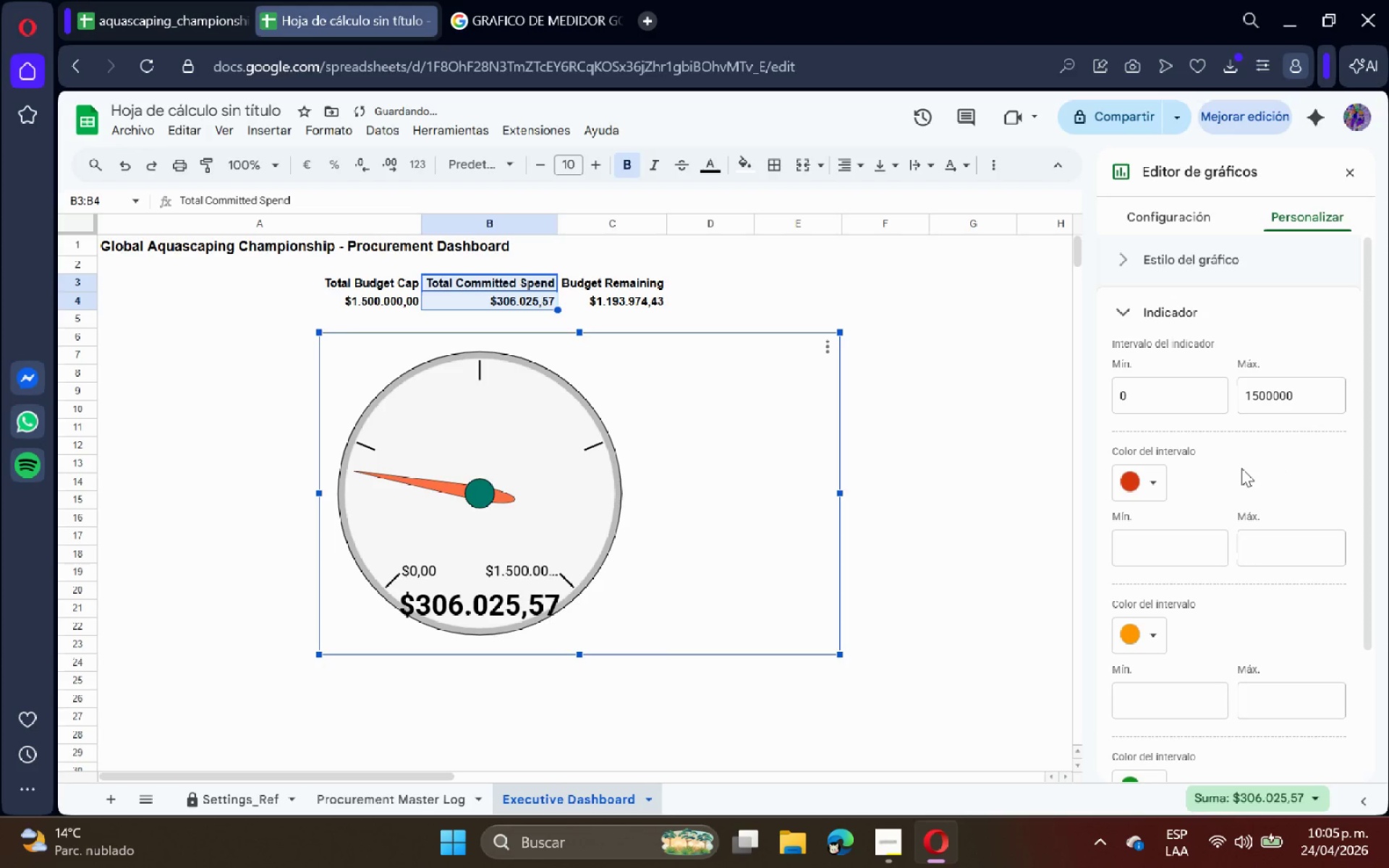 
scroll: coordinate [1171, 472], scroll_direction: down, amount: 1.0
 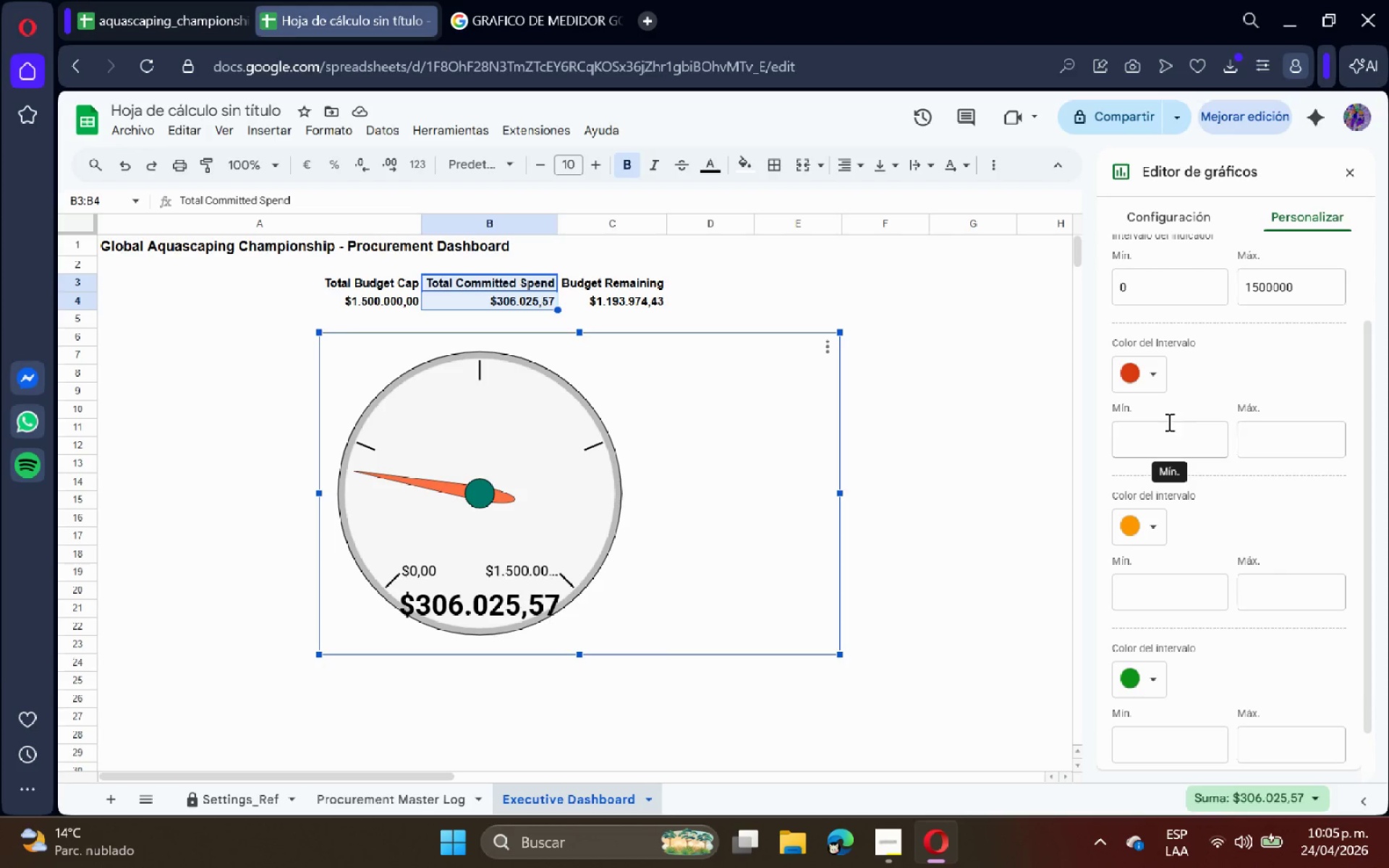 
left_click([1158, 443])
 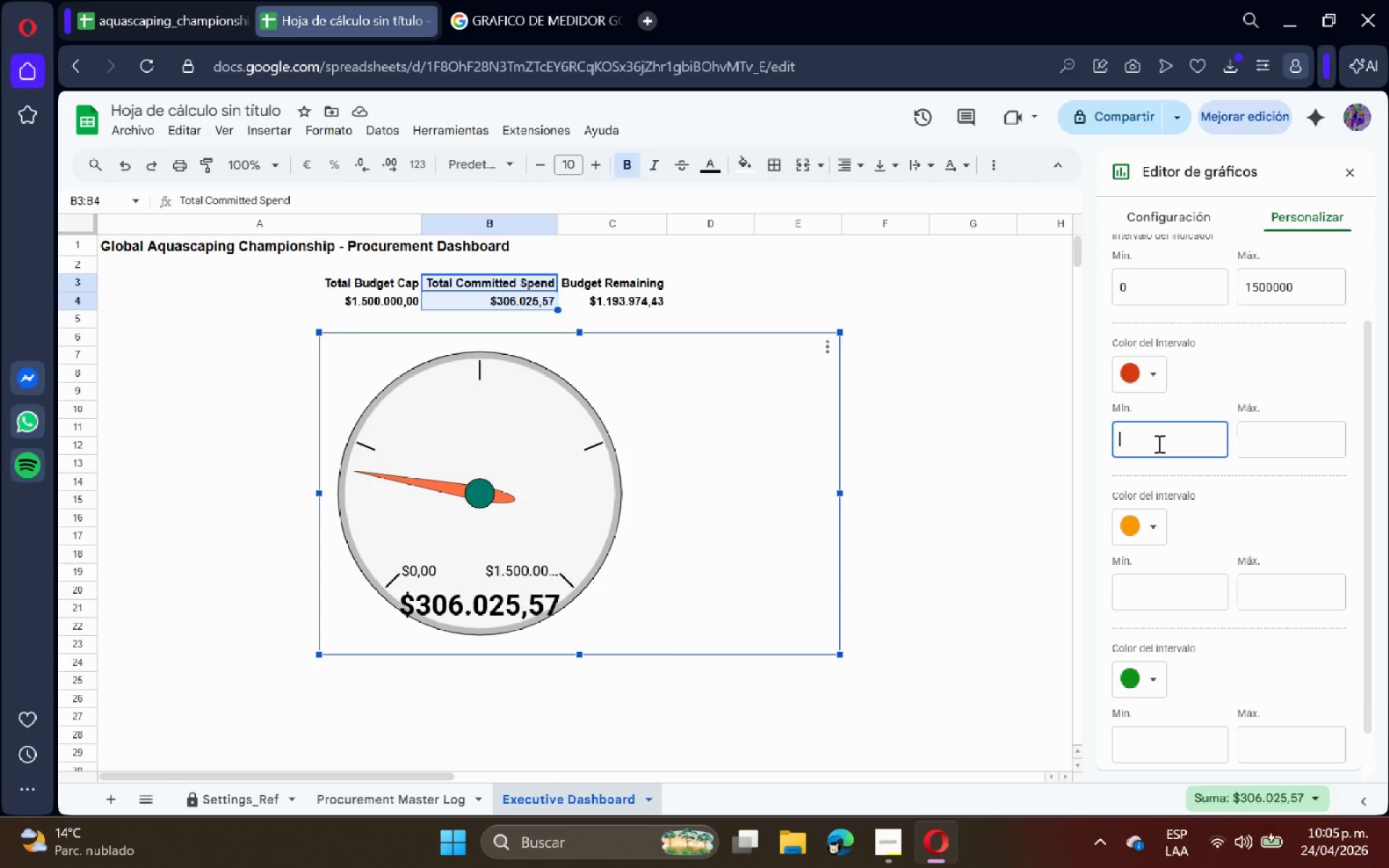 
type(135)
 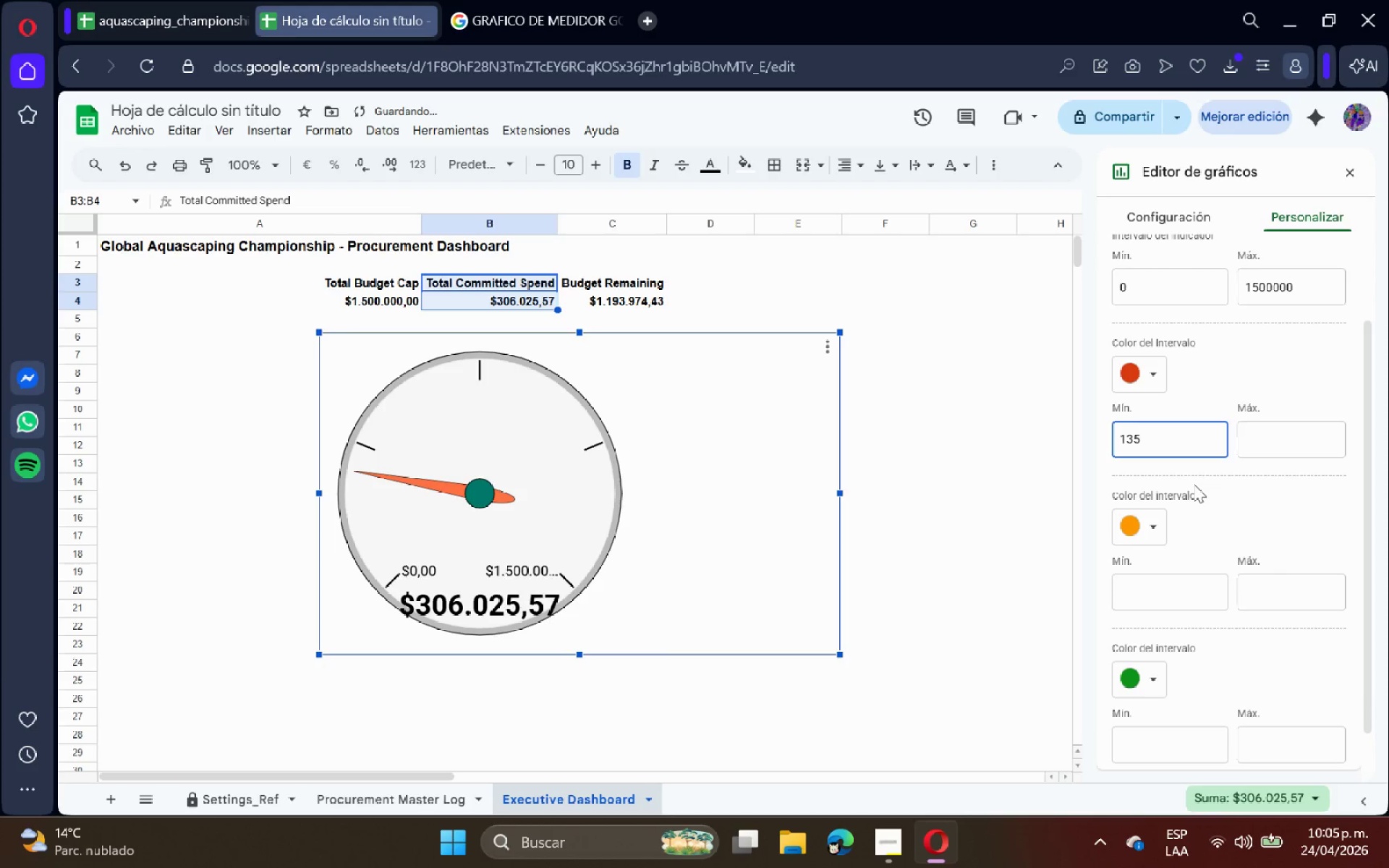 
type(000)
 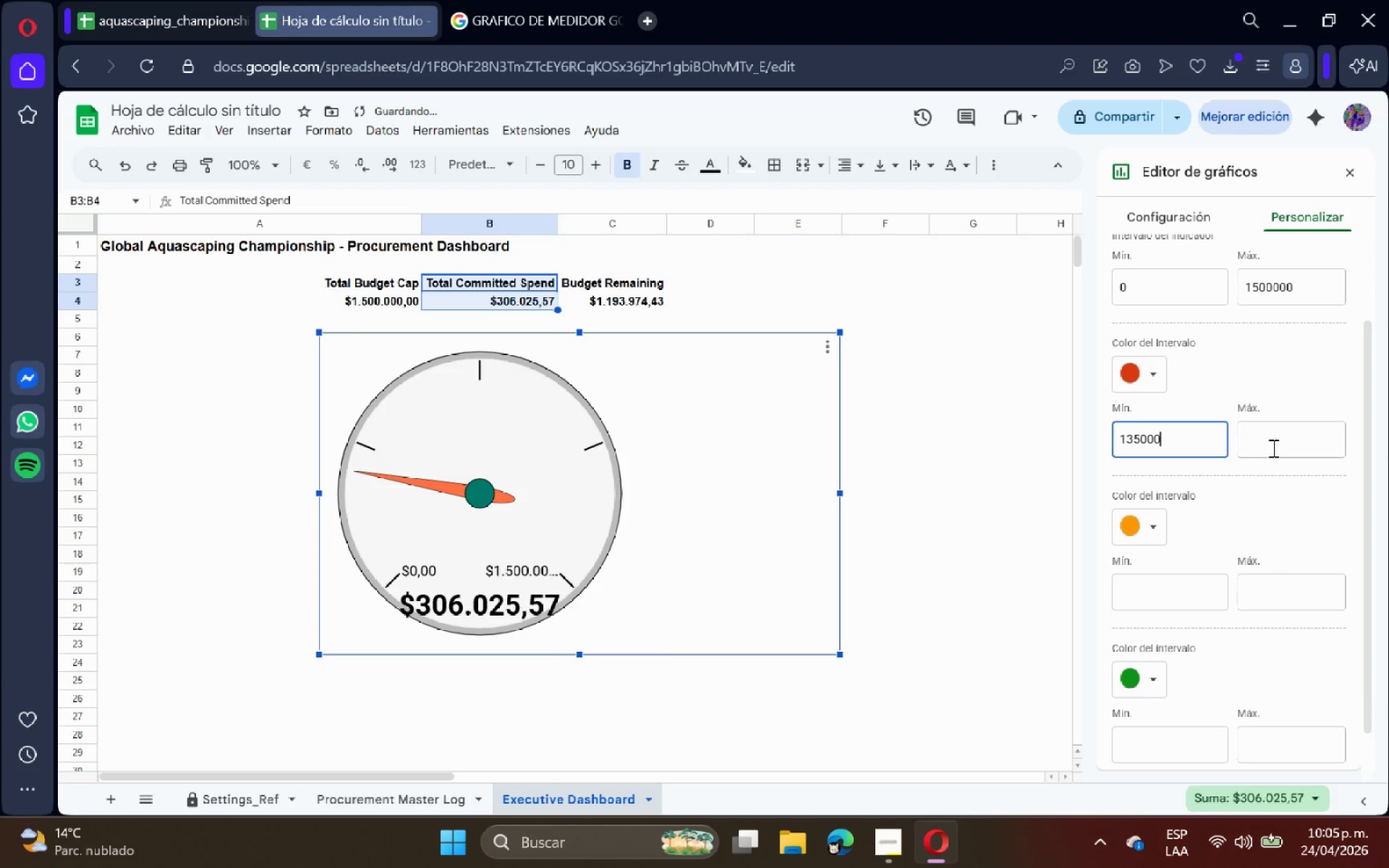 
left_click([1273, 447])
 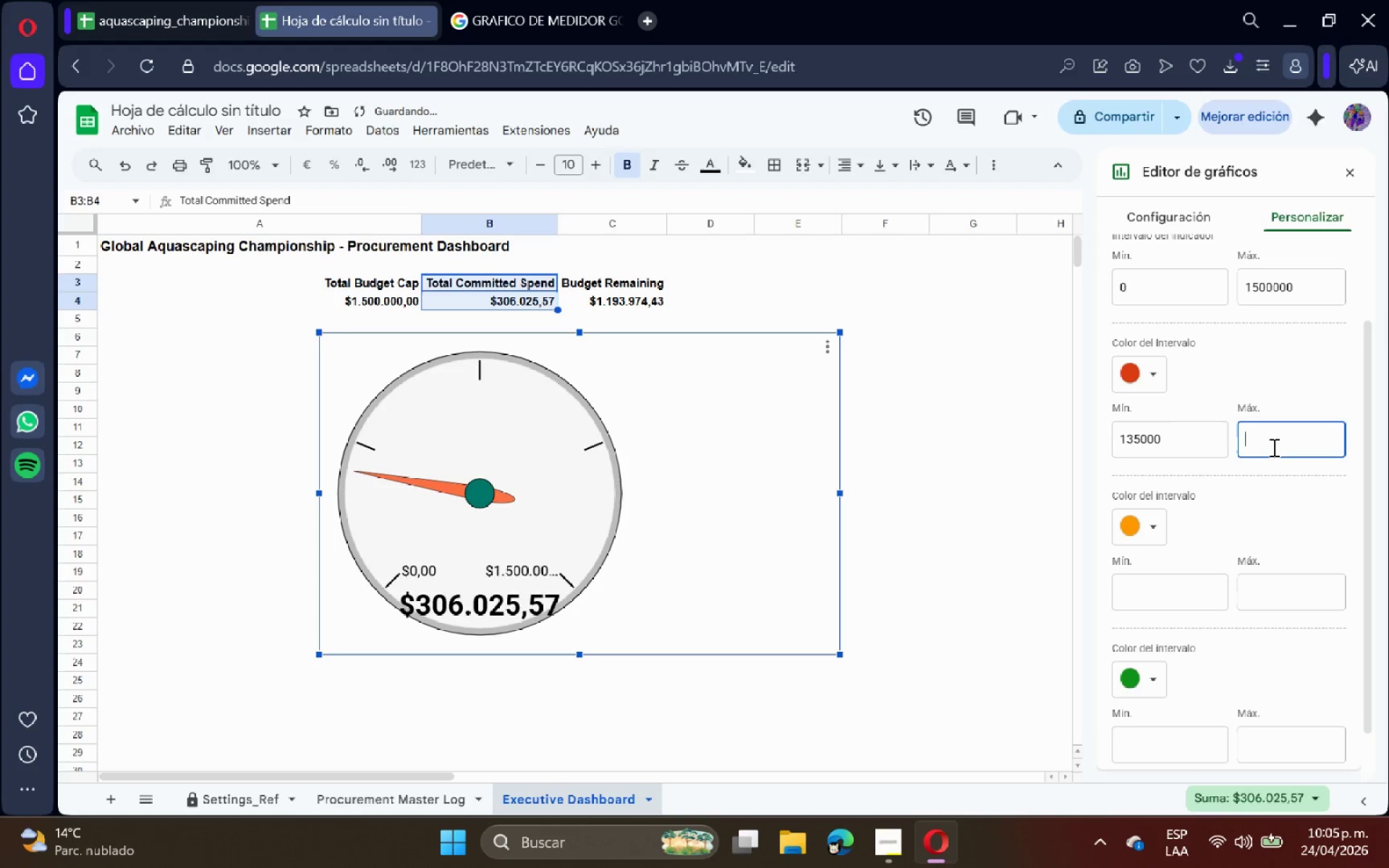 
type(150)
 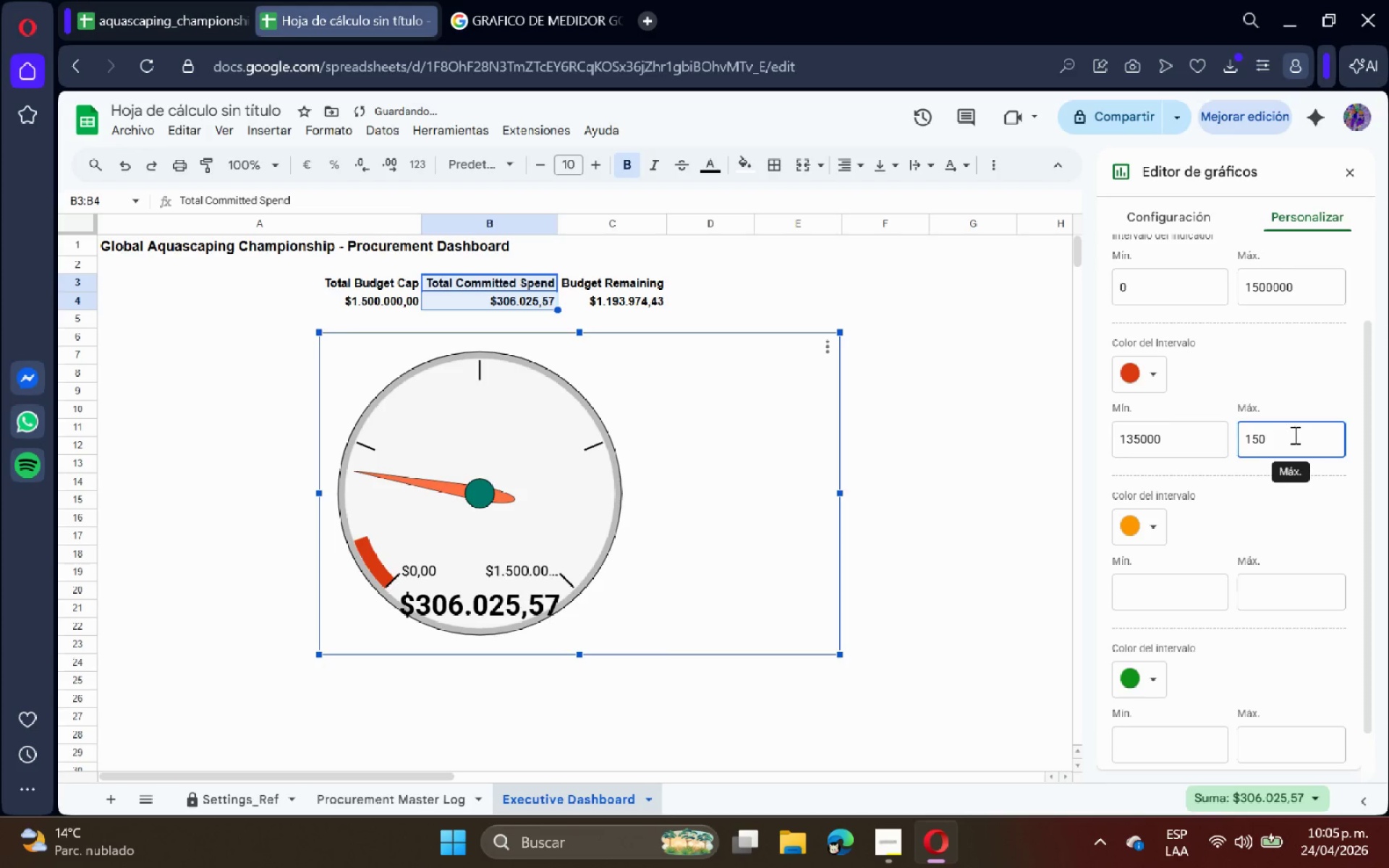 
type(000)
 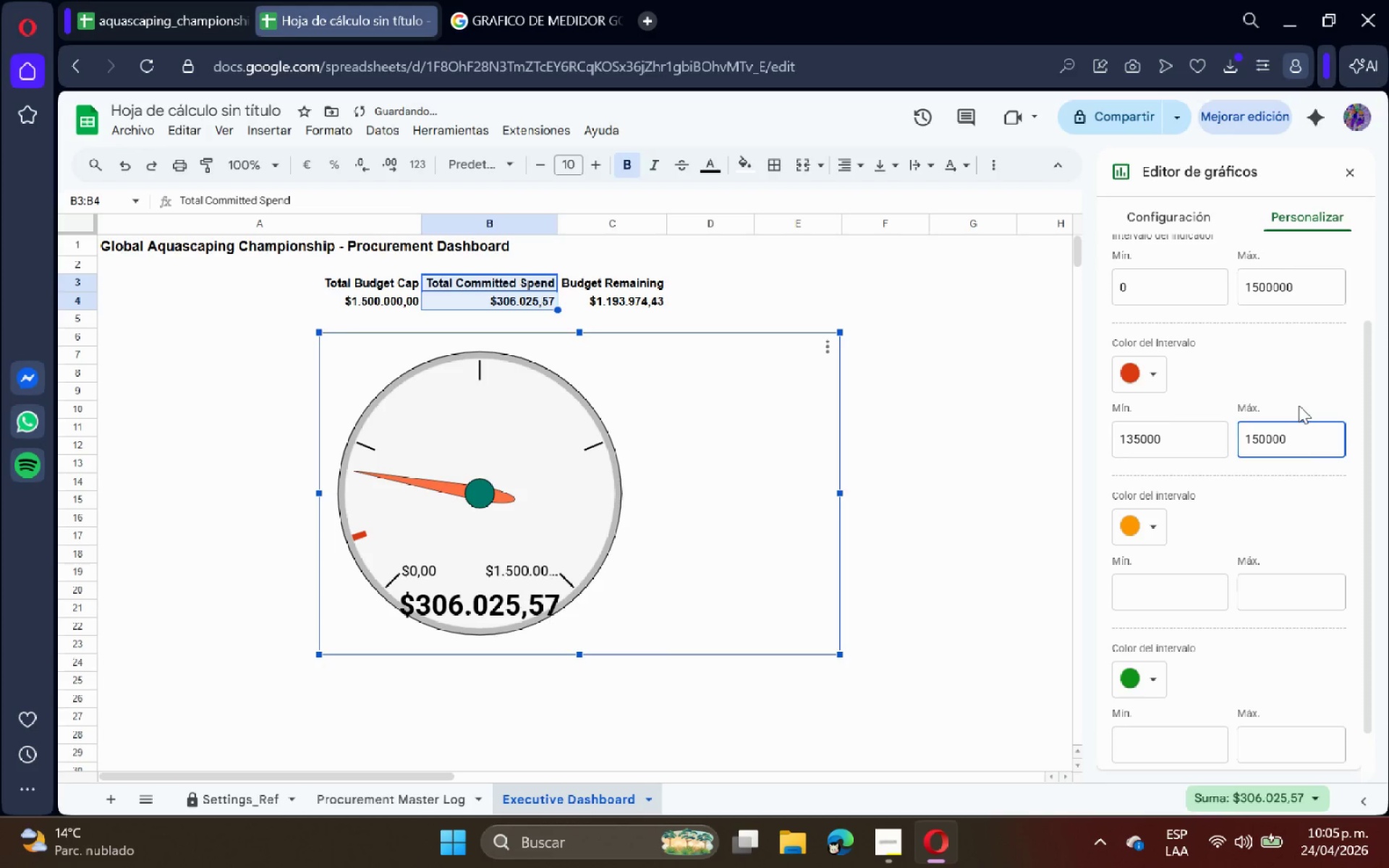 
key(0)
 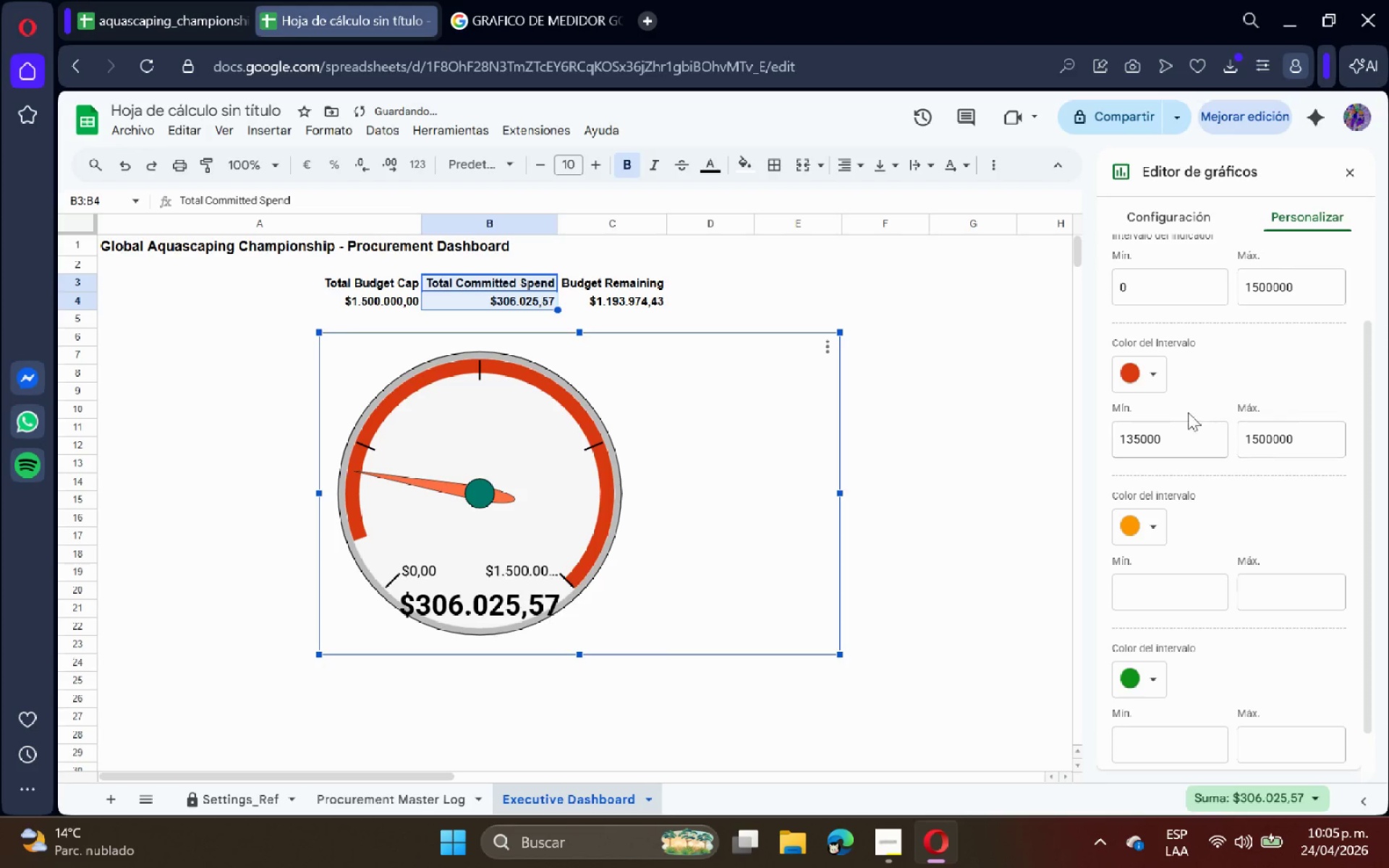 
mouse_move([1140, 388])
 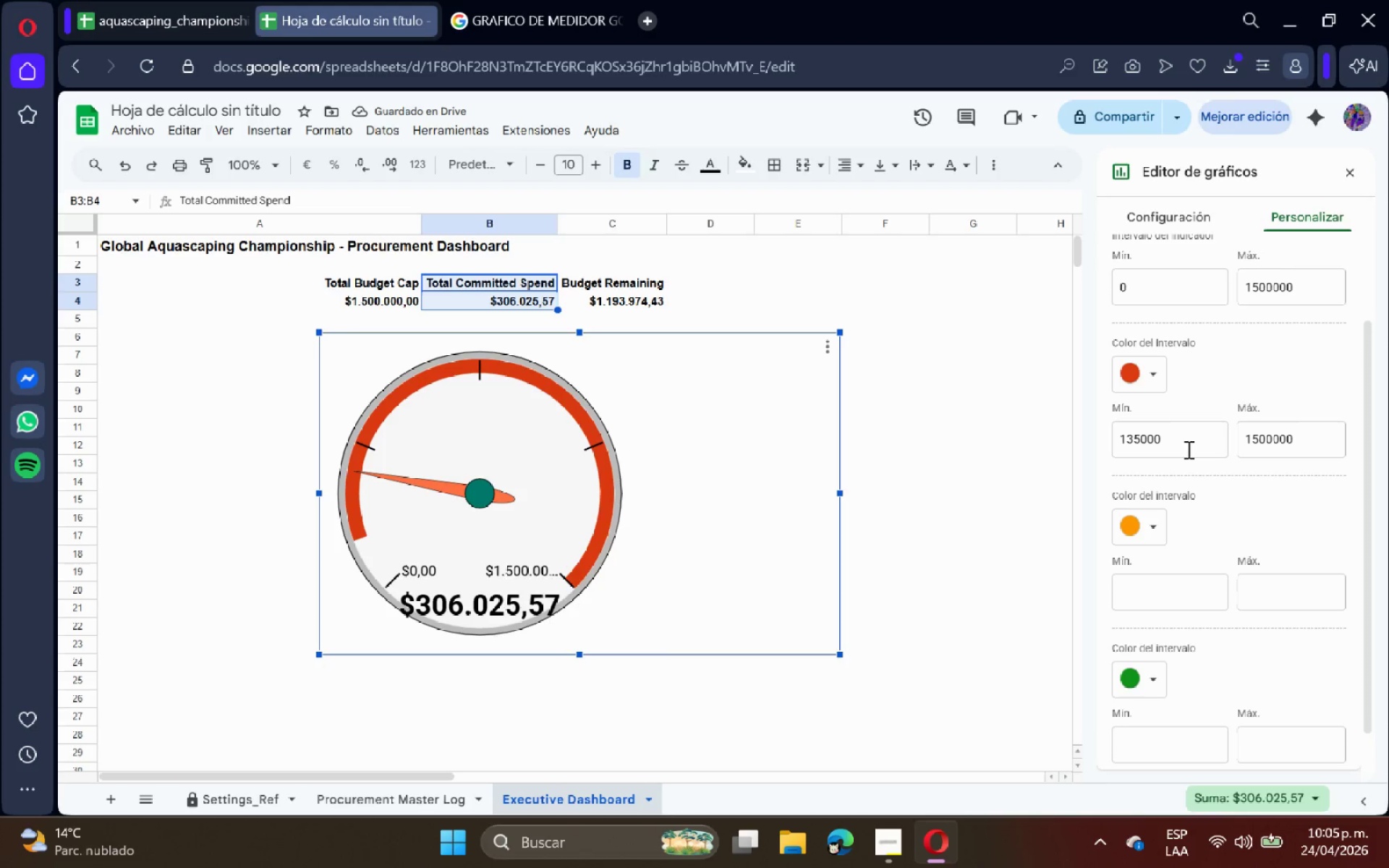 
left_click([1184, 437])
 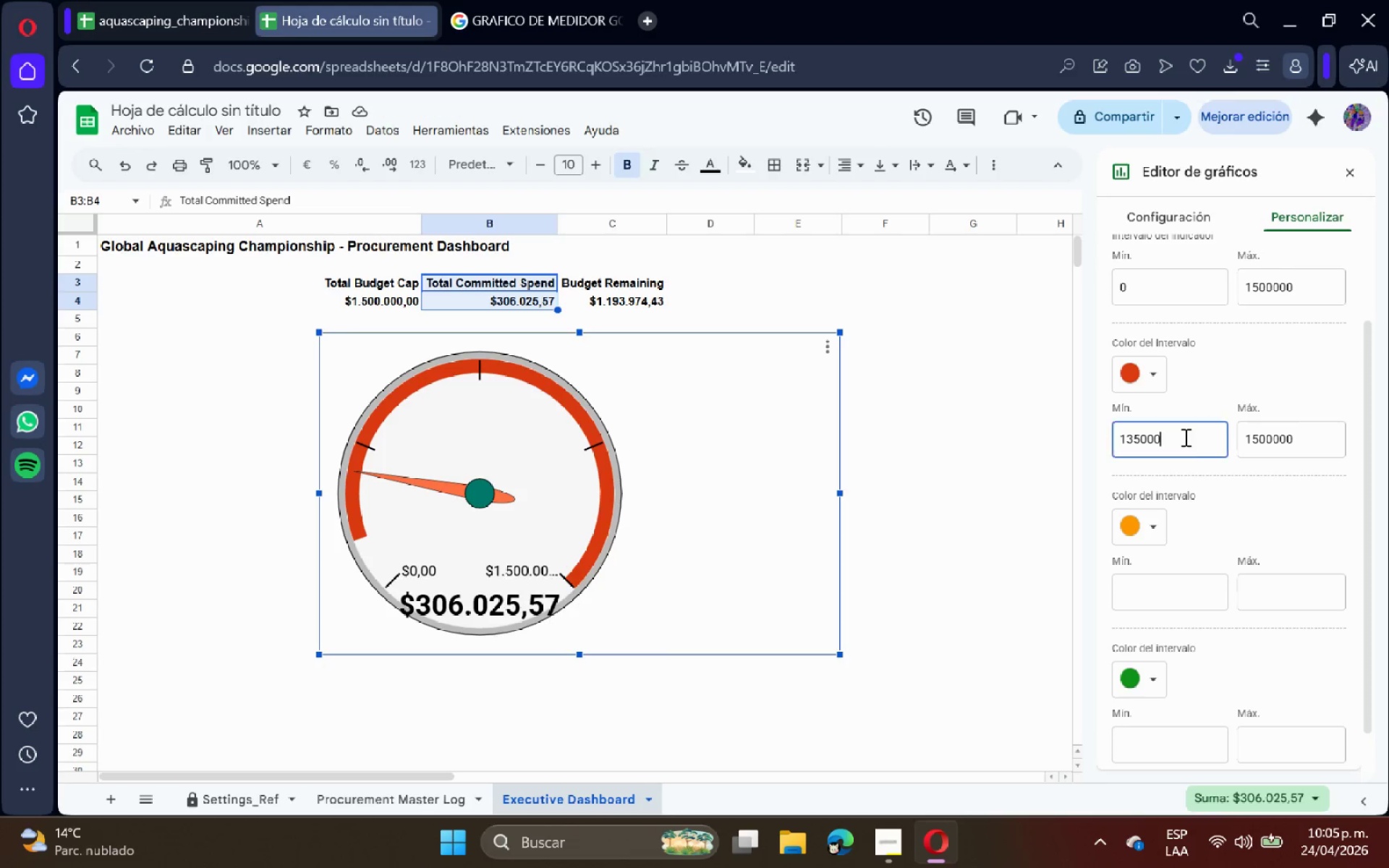 
key(0)
 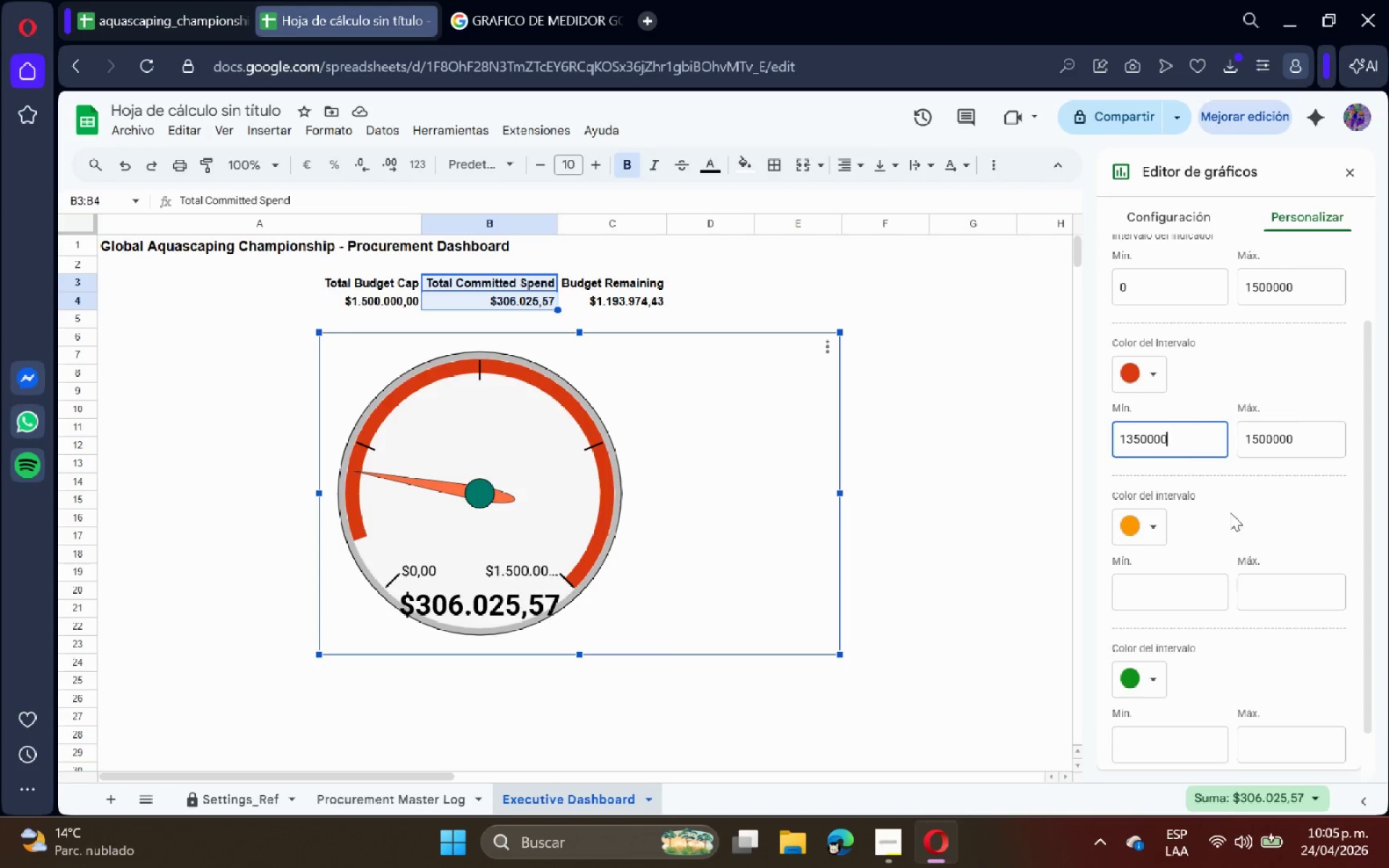 
left_click([1230, 512])
 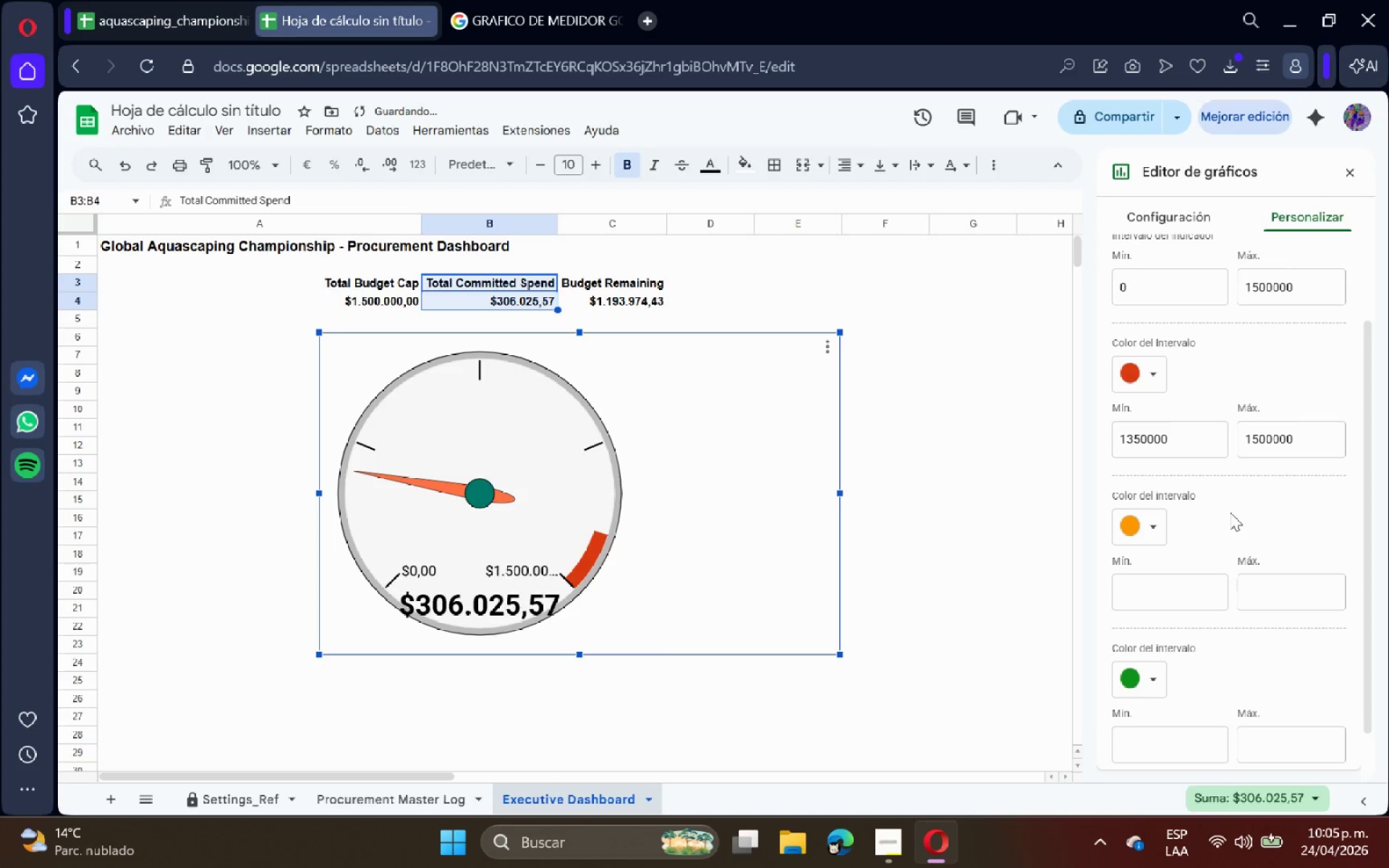 
scroll: coordinate [1190, 484], scroll_direction: down, amount: 2.0
 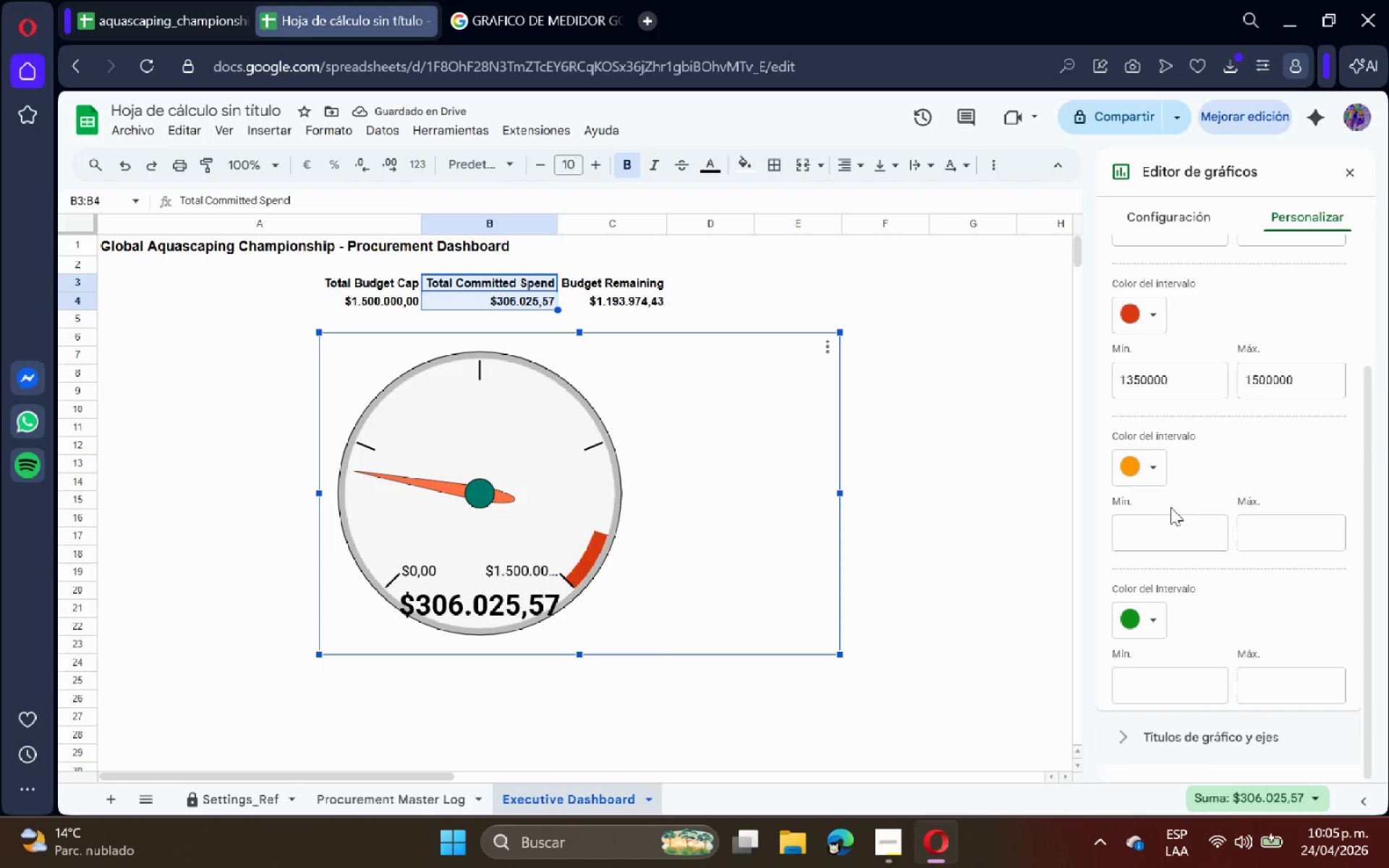 
left_click([1176, 524])
 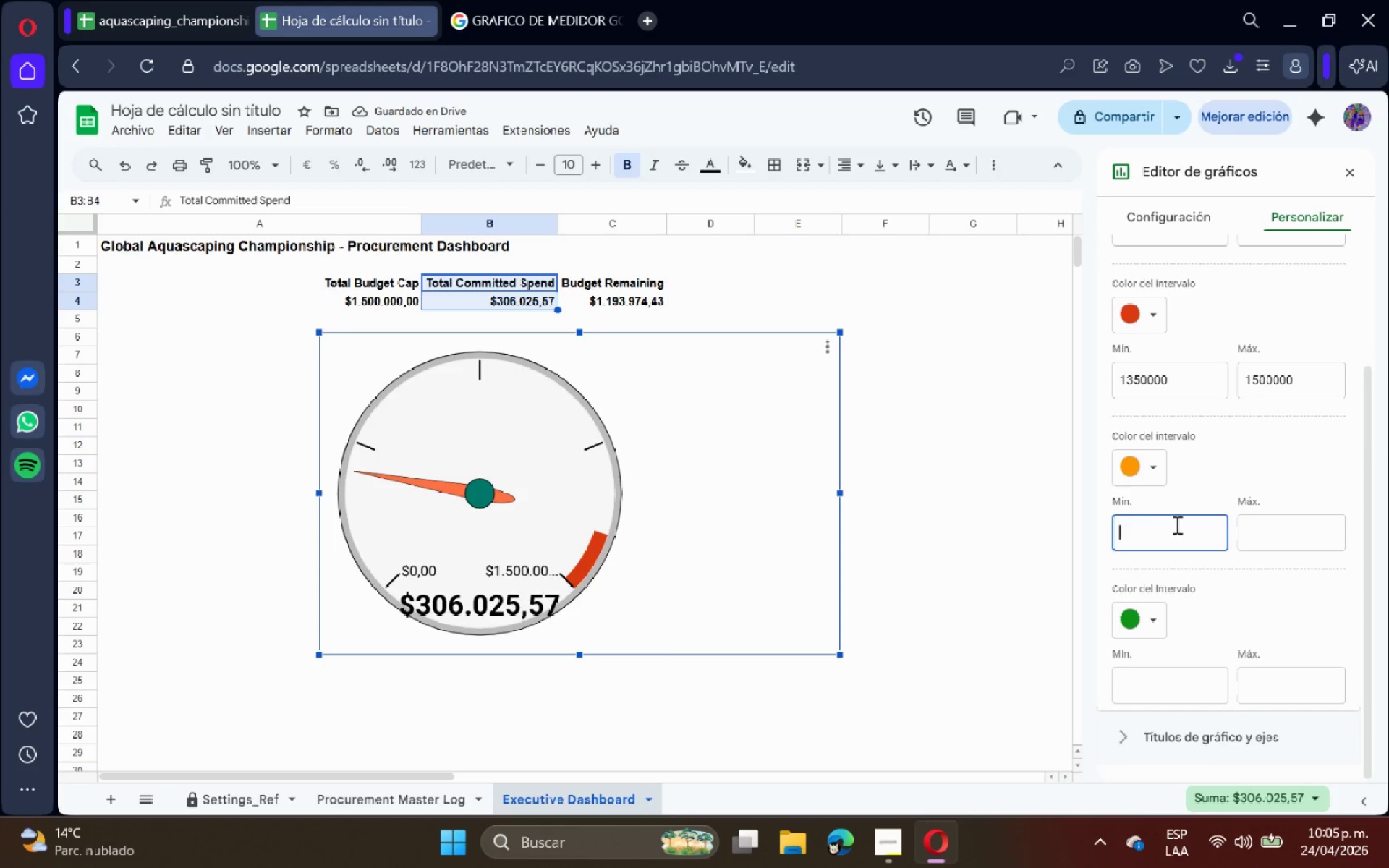 
type(10)
 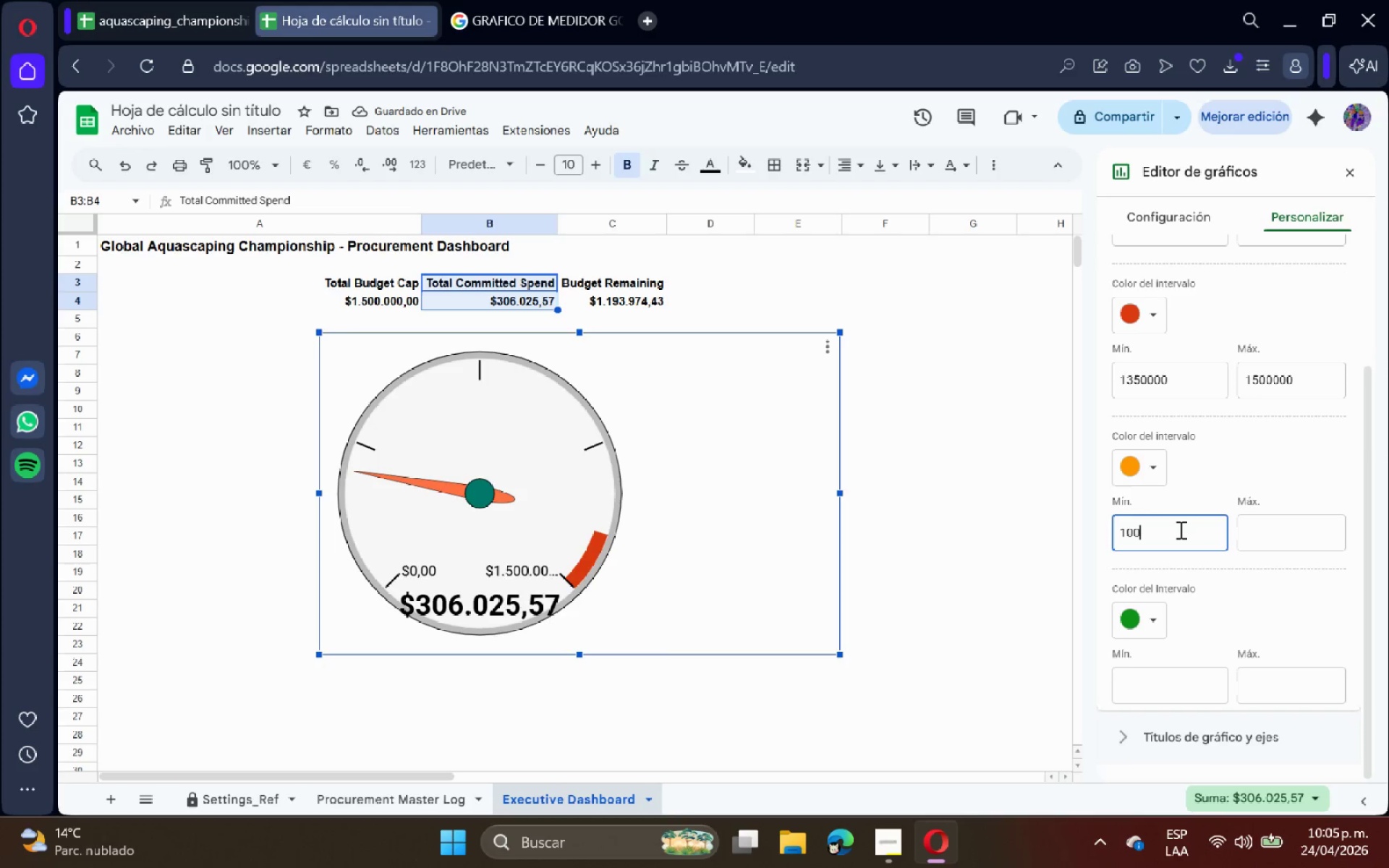 
type(0000)
 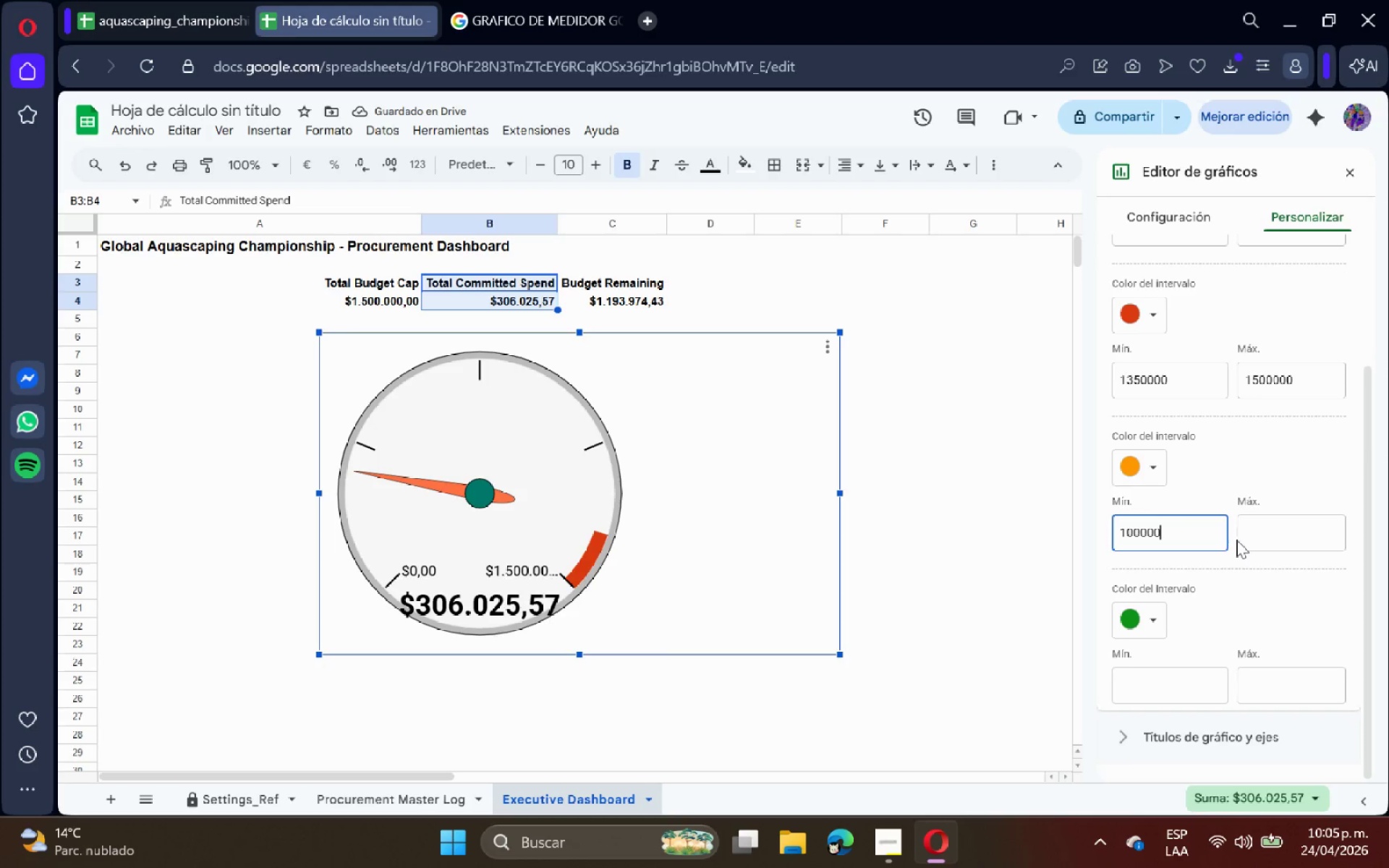 
left_click([1242, 537])
 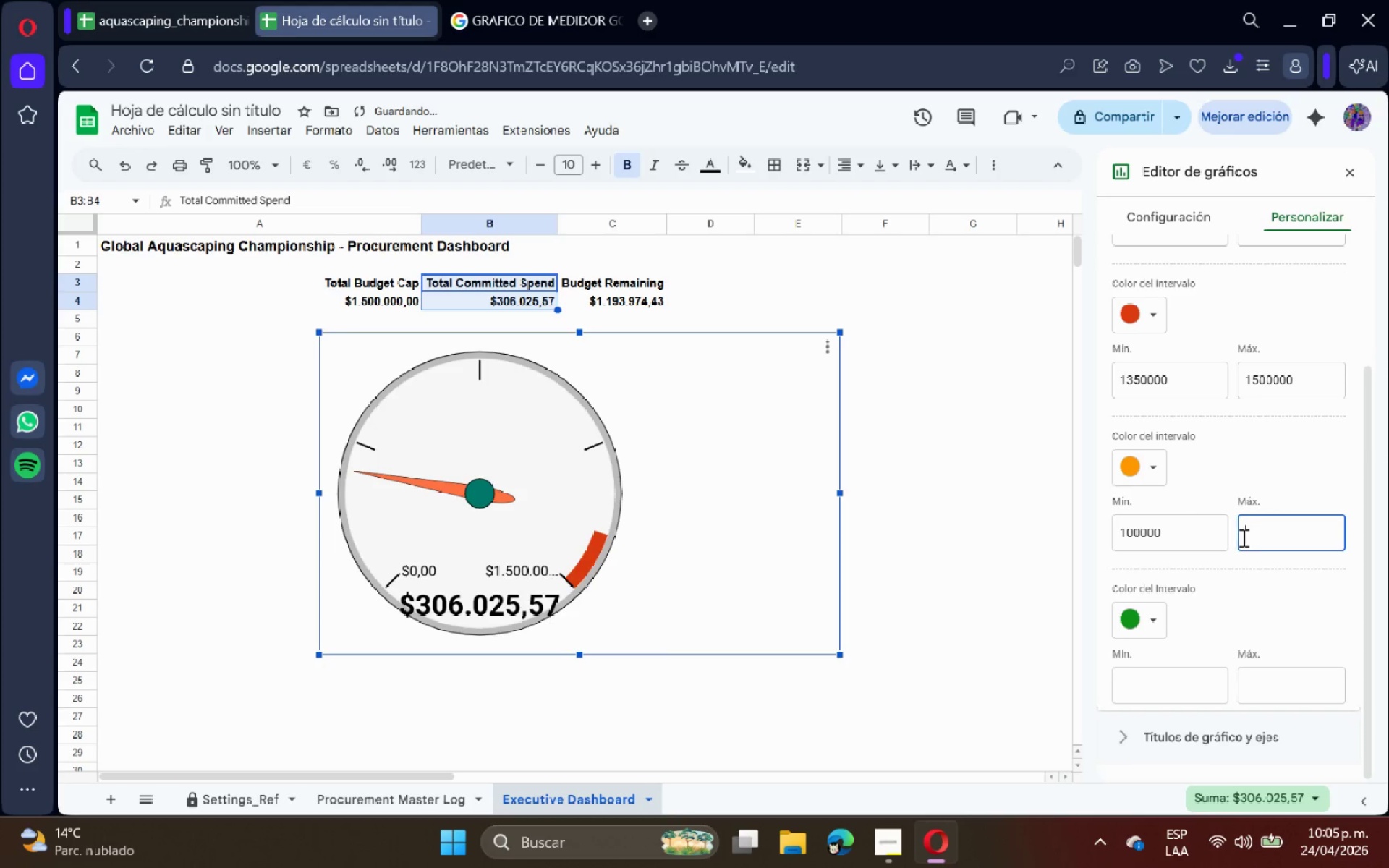 
left_click([1252, 534])
 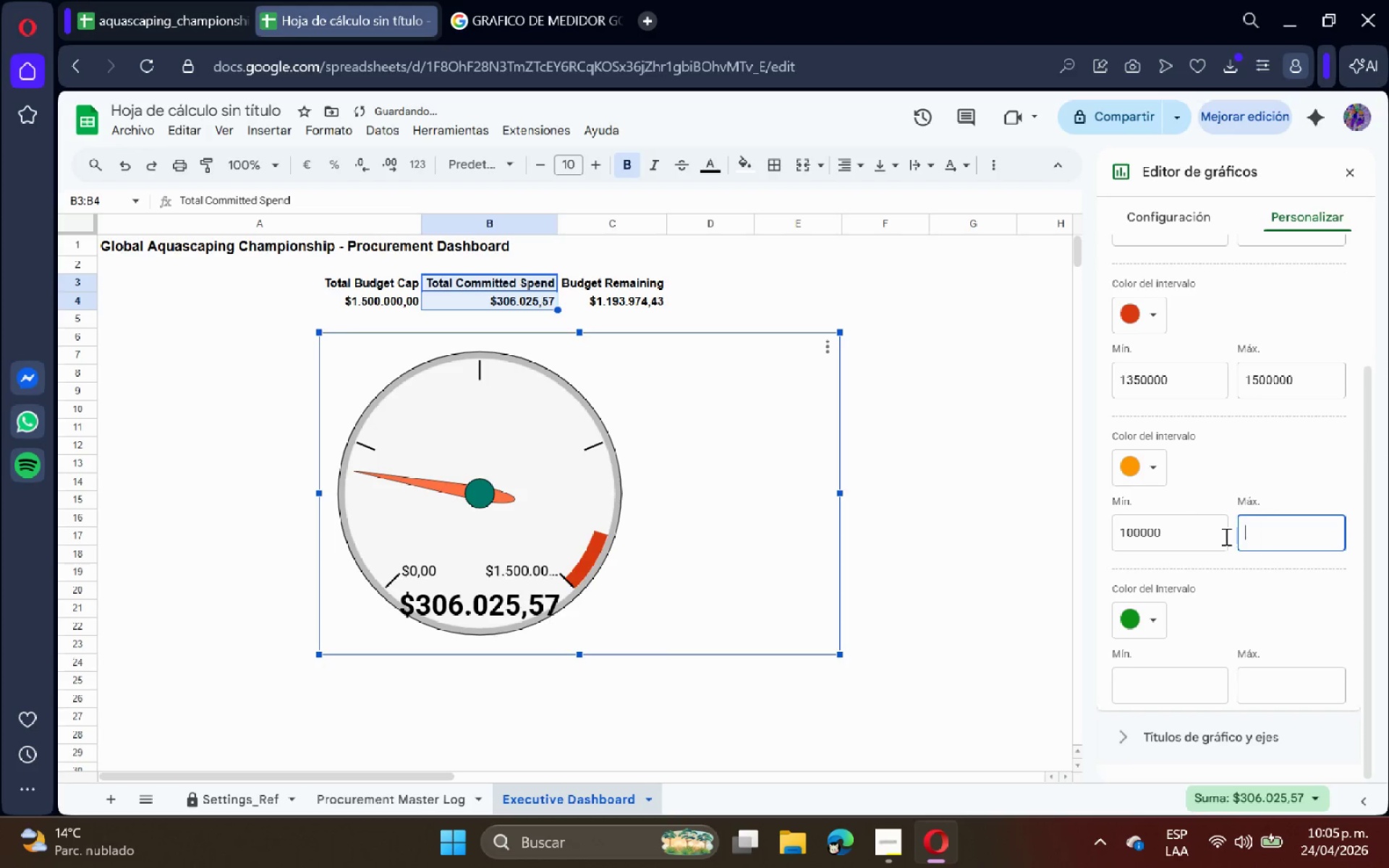 
left_click([1172, 536])
 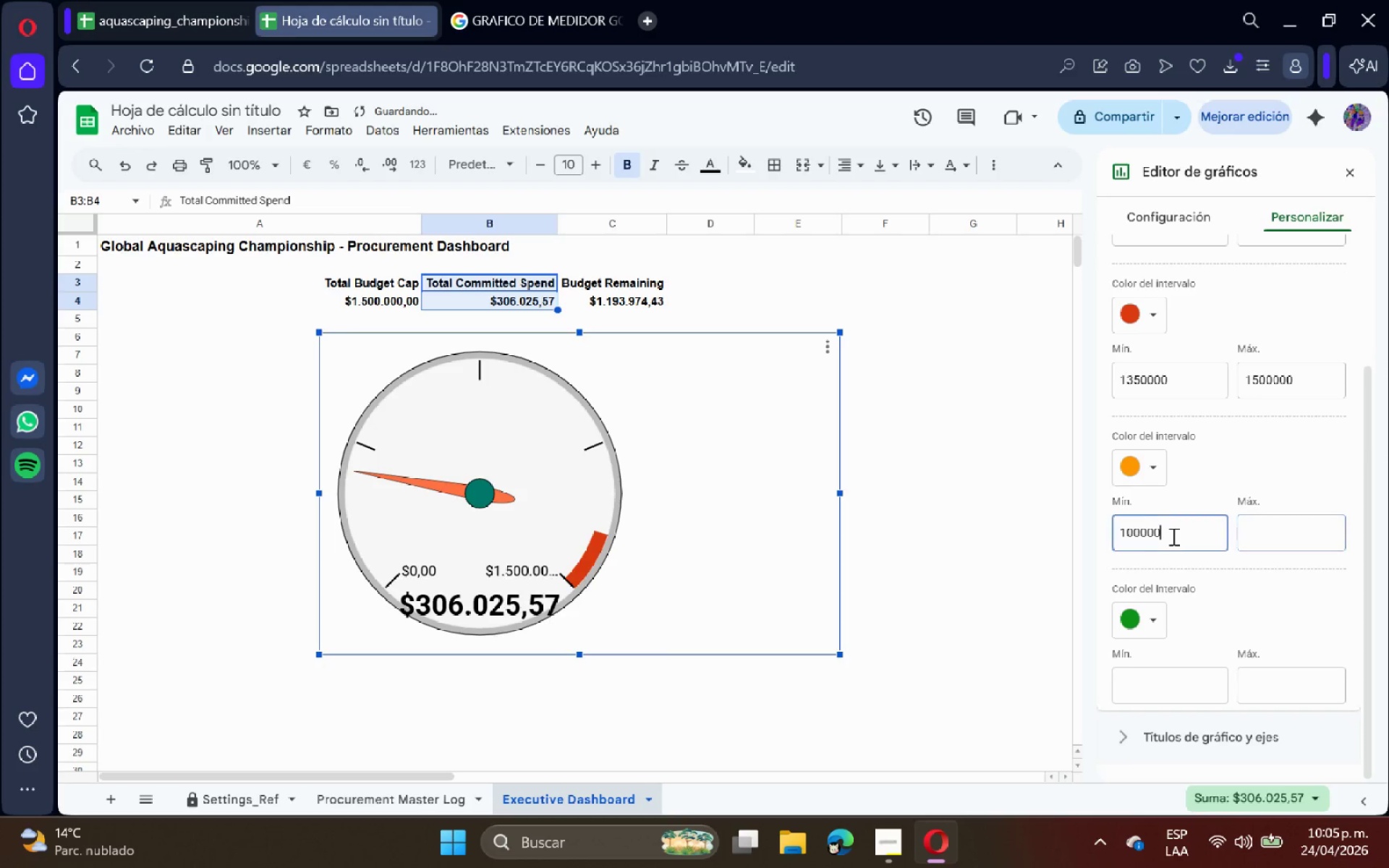 
key(0)
 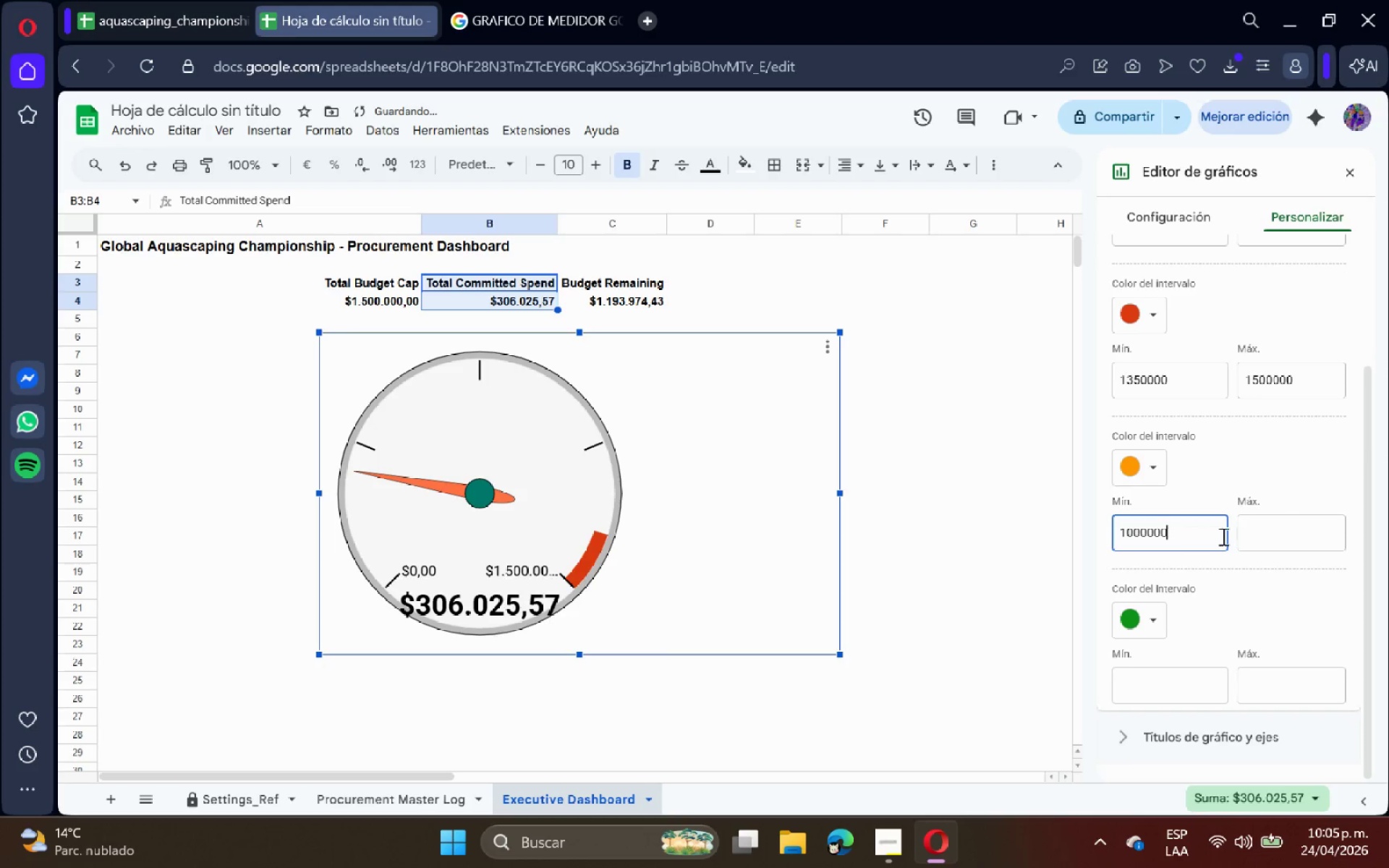 
double_click([1239, 535])
 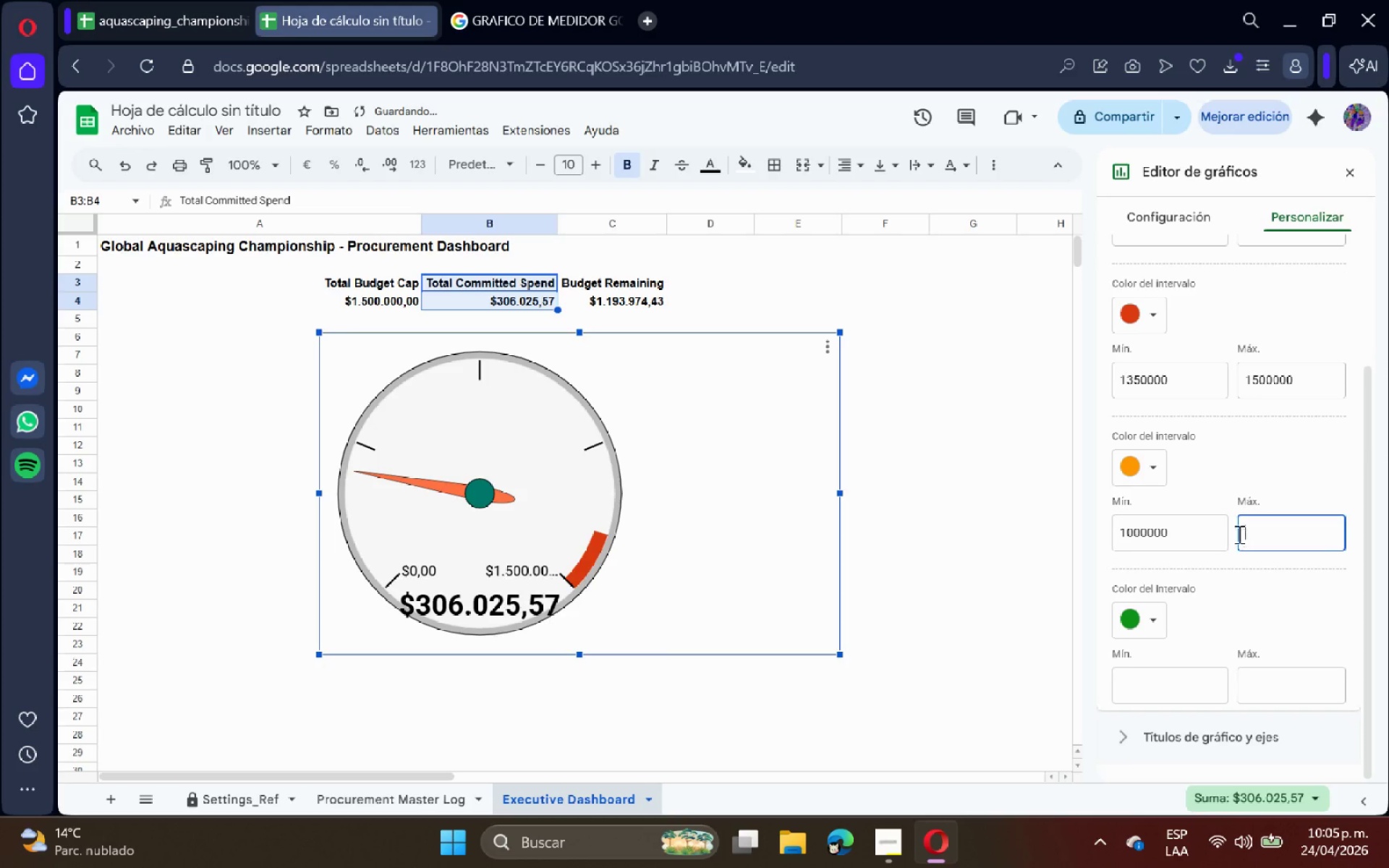 
double_click([1164, 369])
 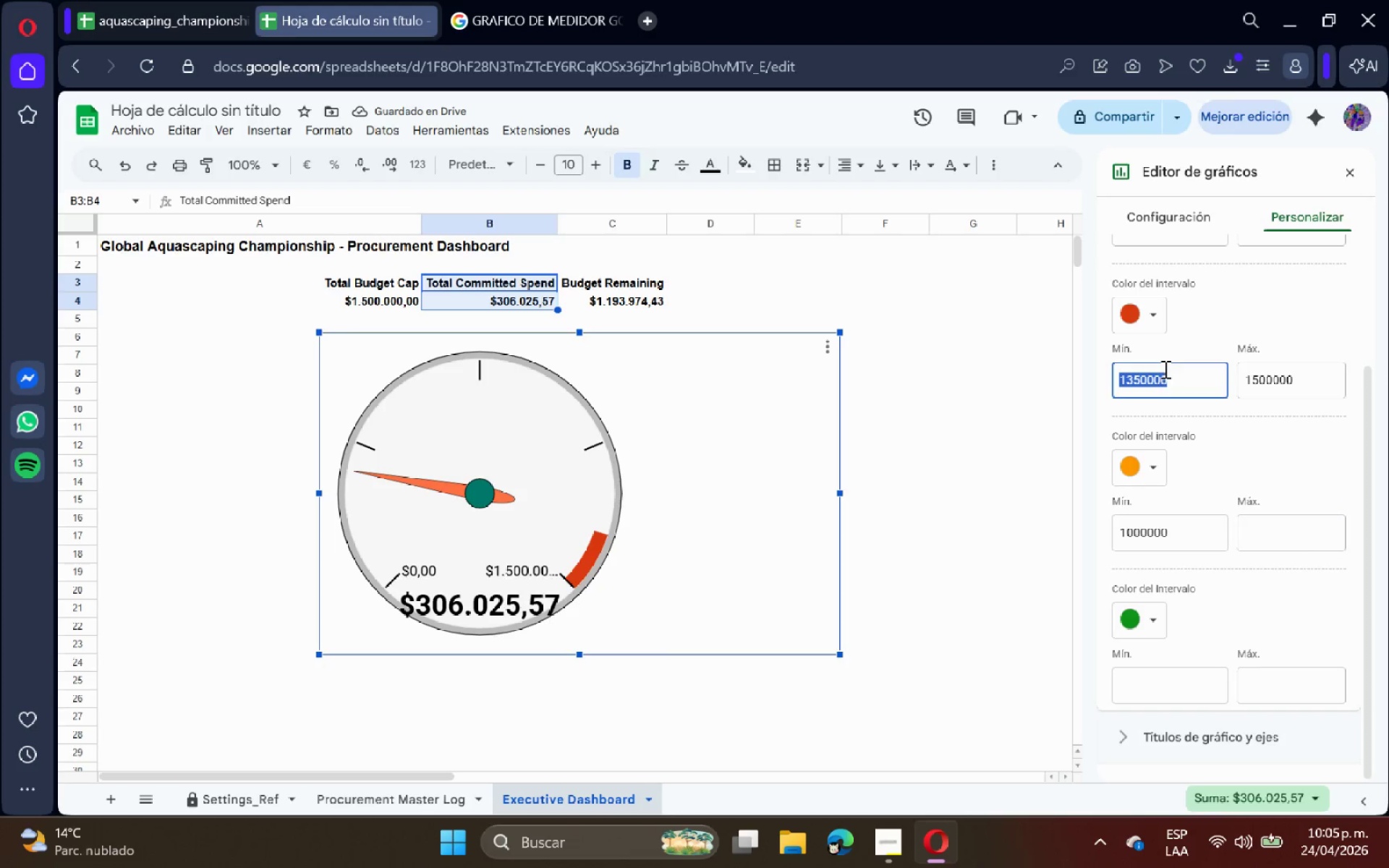 
key(Control+C)
 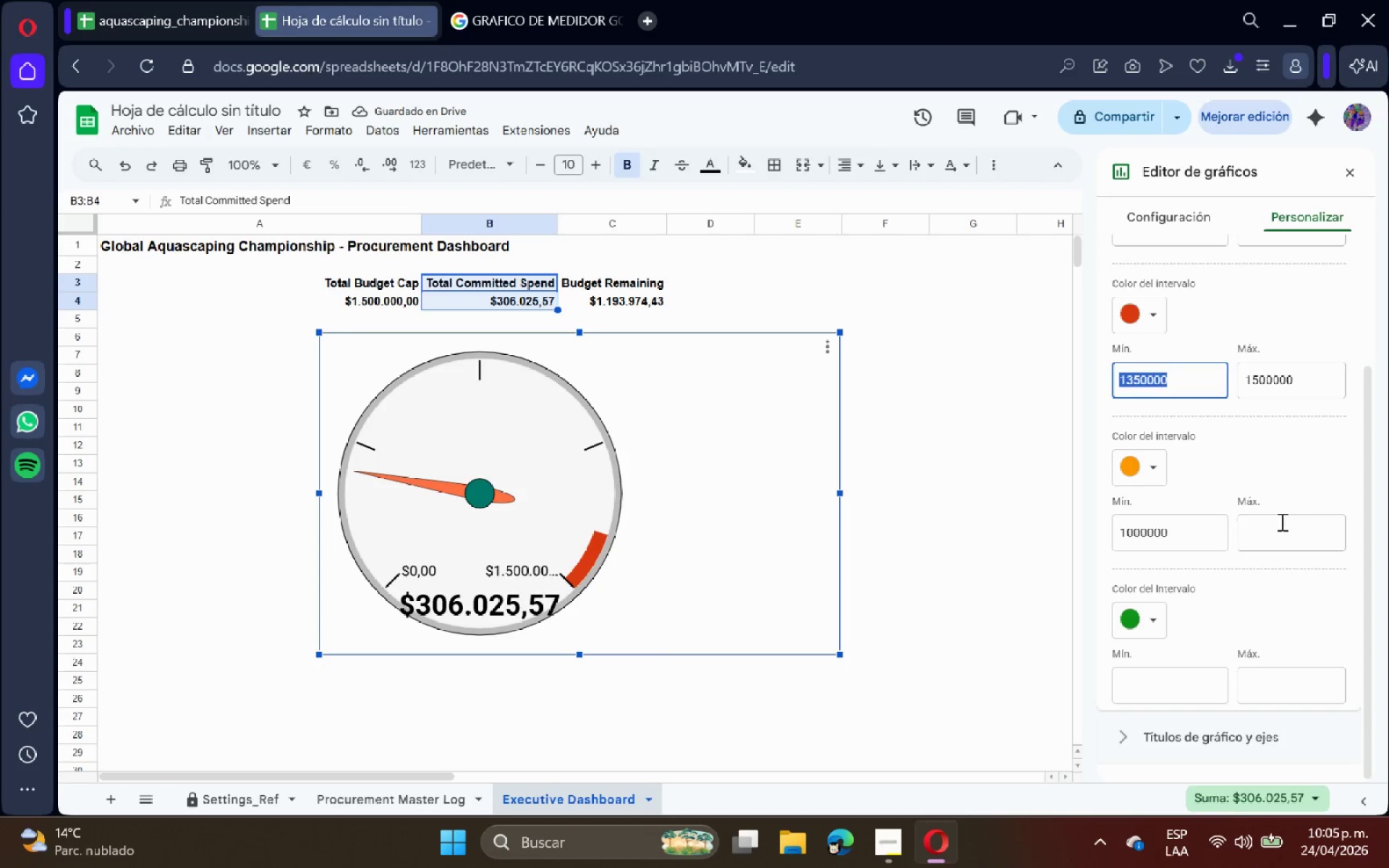 
left_click([1280, 522])
 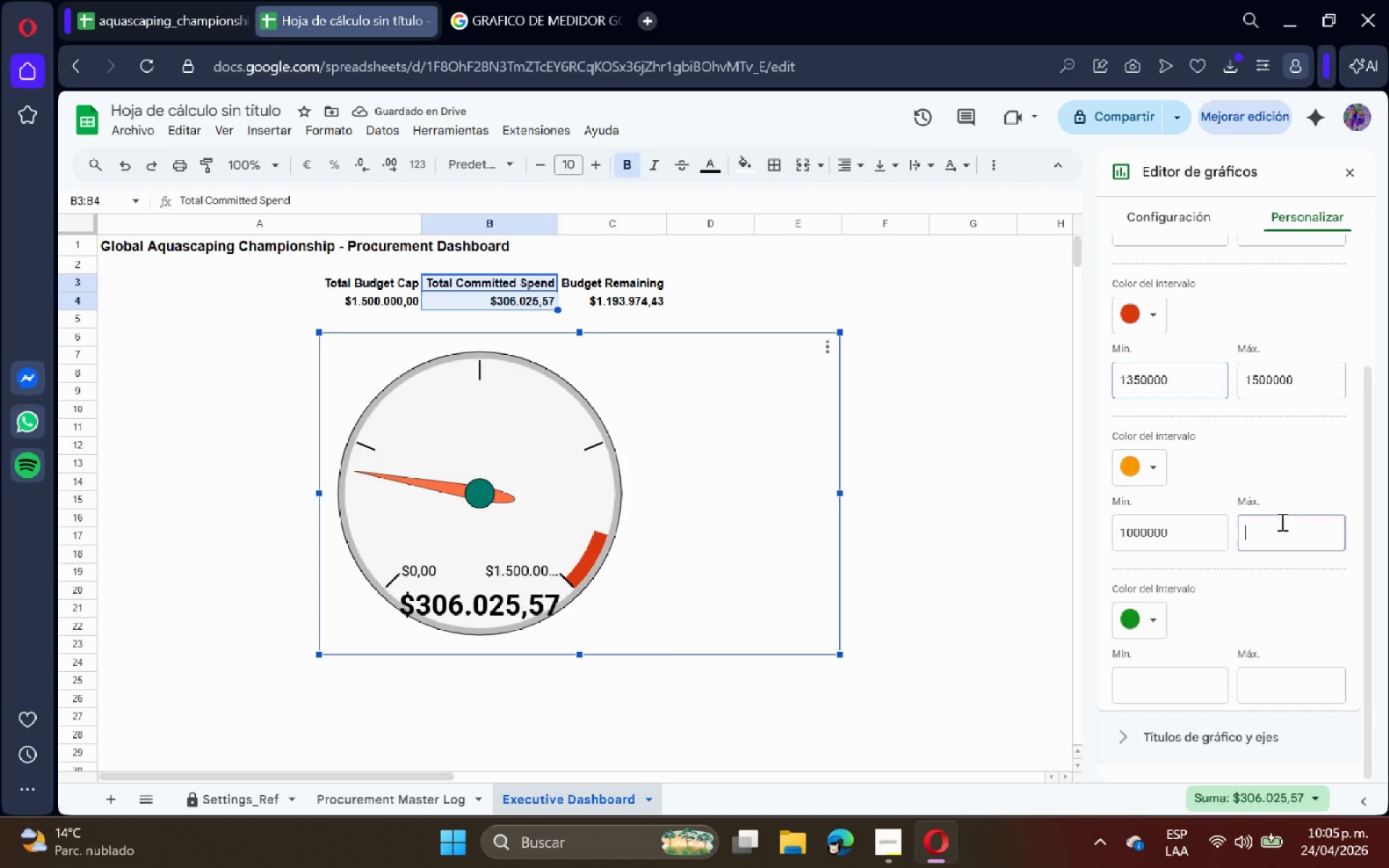 
key(Control+ControlLeft)
 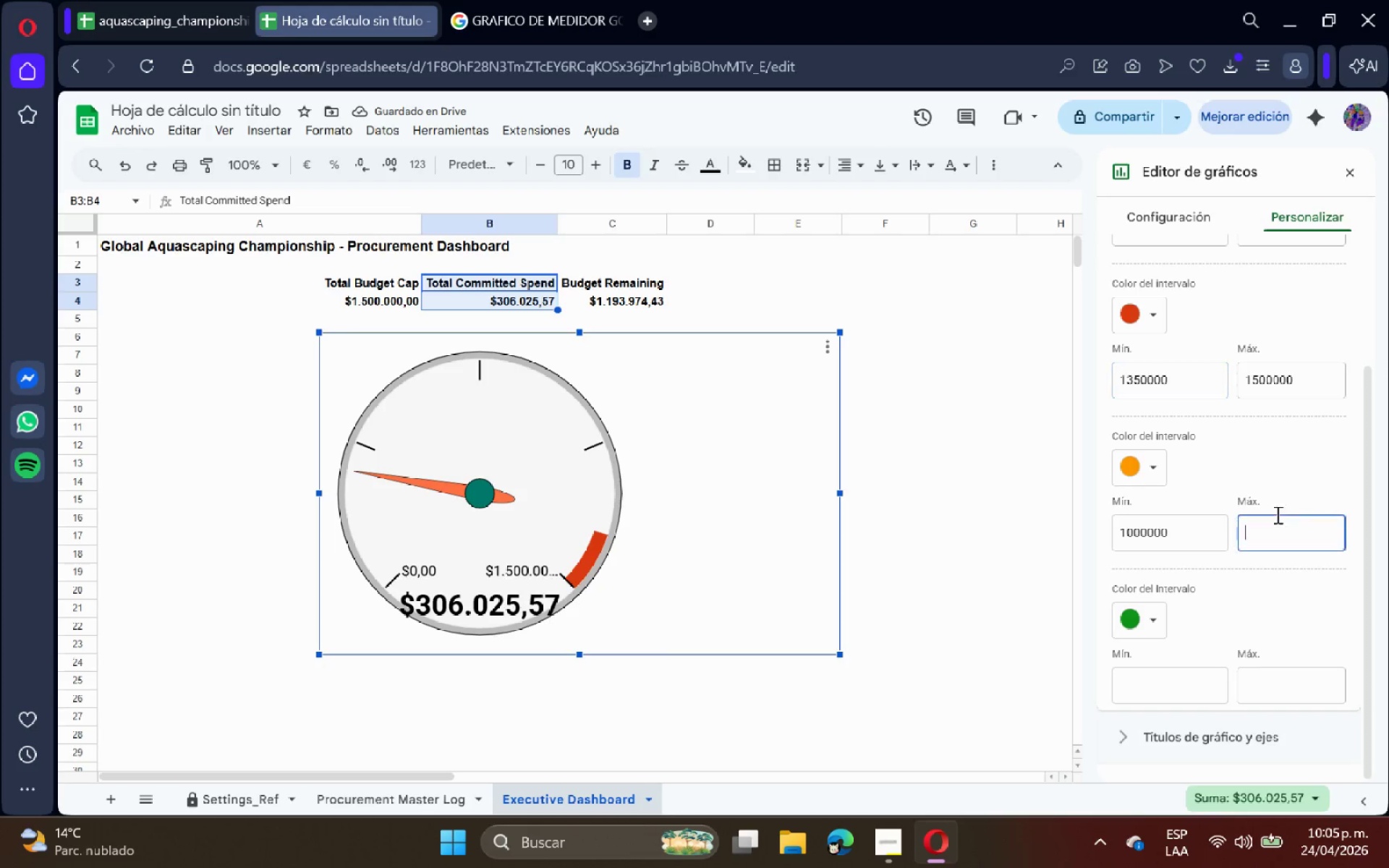 
key(Control+V)
 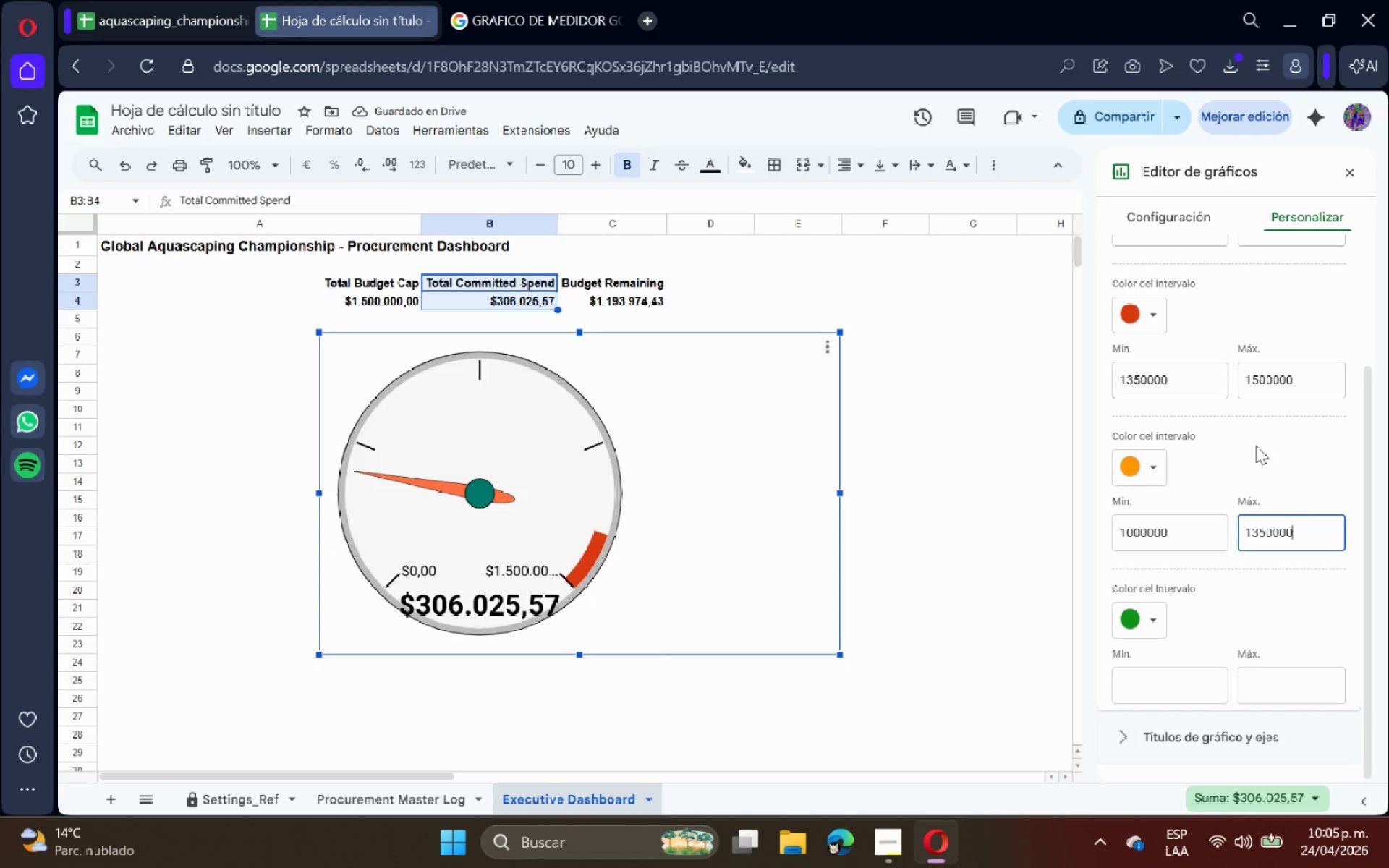 
left_click([1256, 446])
 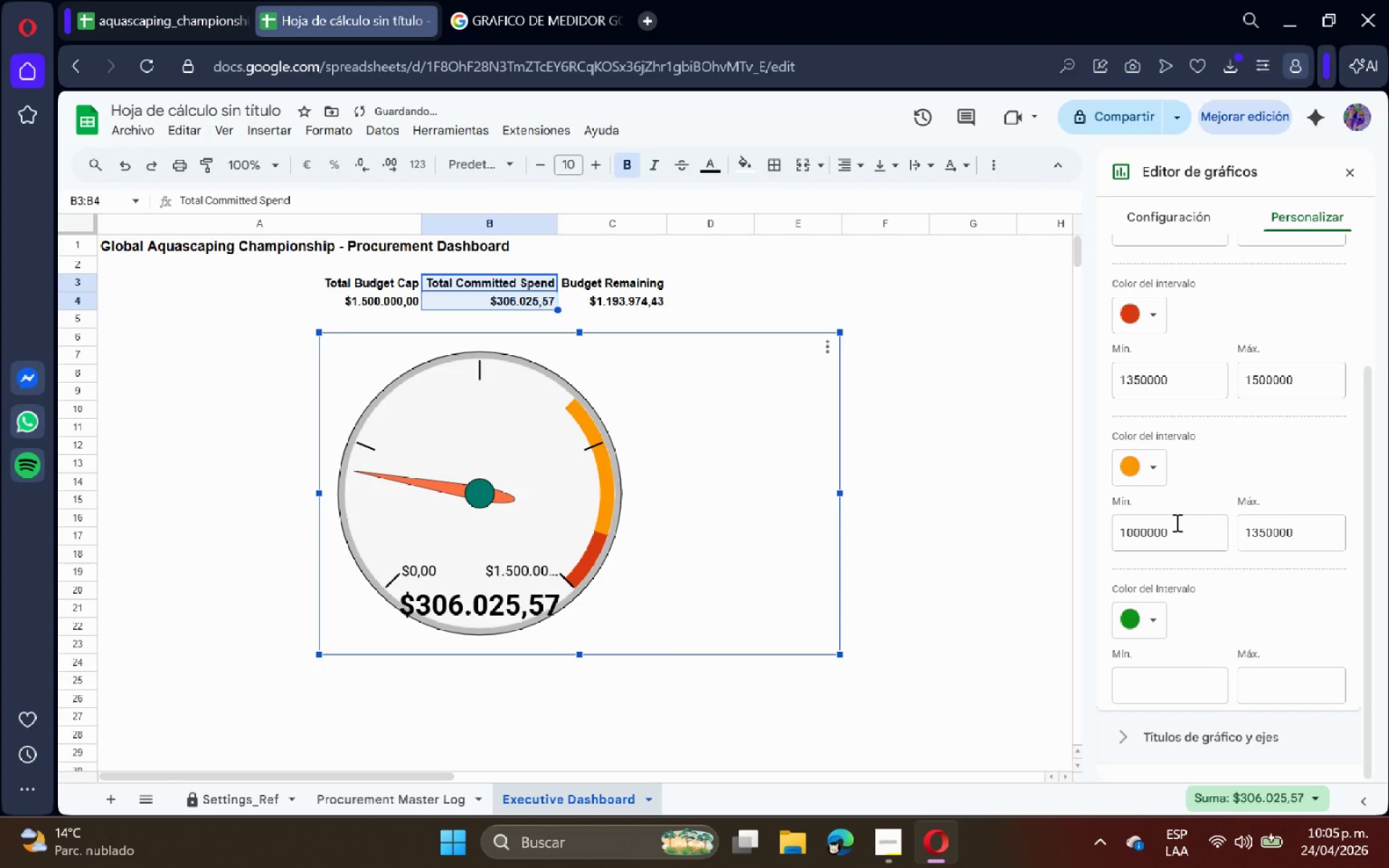 
scroll: coordinate [1178, 537], scroll_direction: down, amount: 2.0
 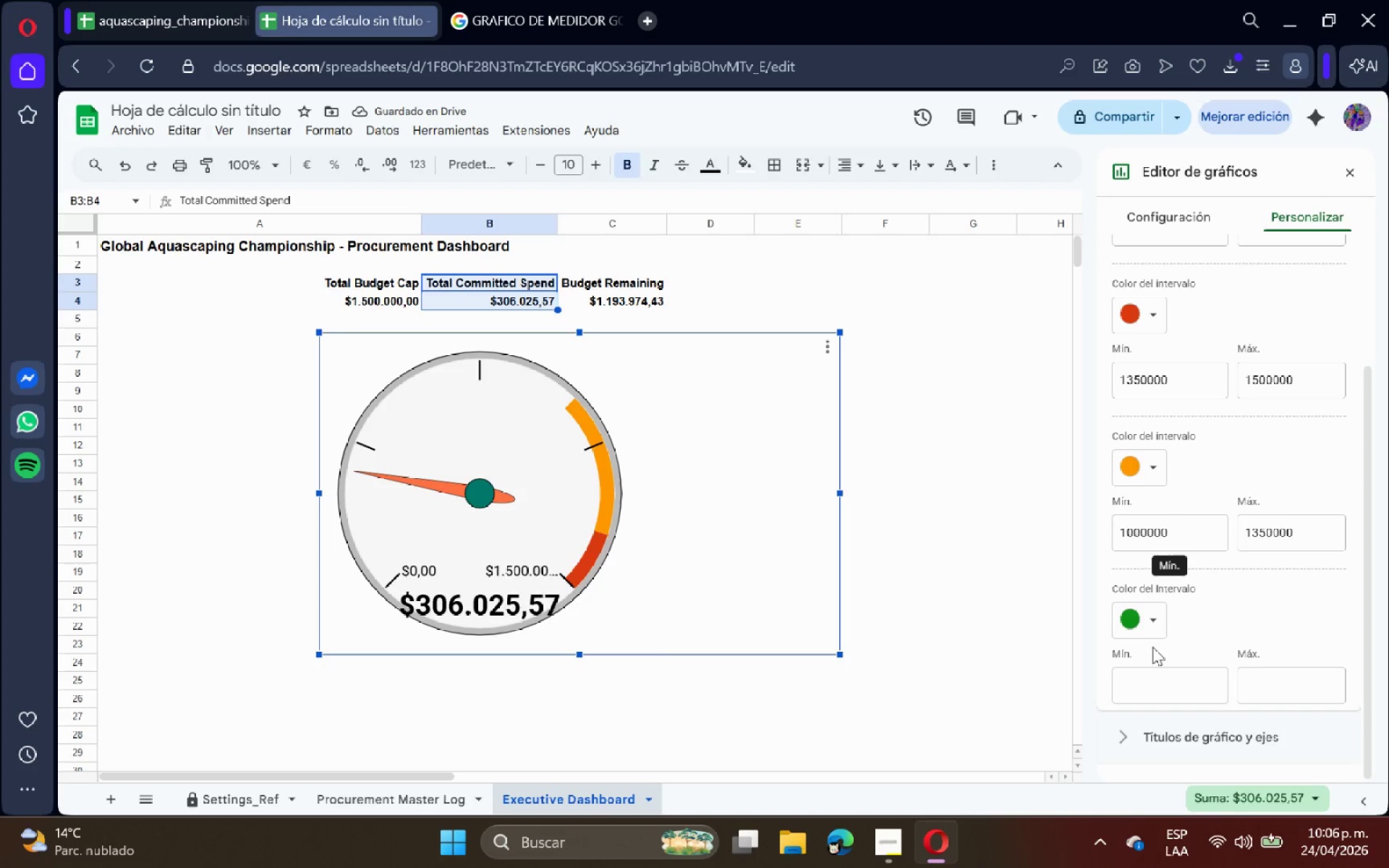 
left_click([1166, 689])
 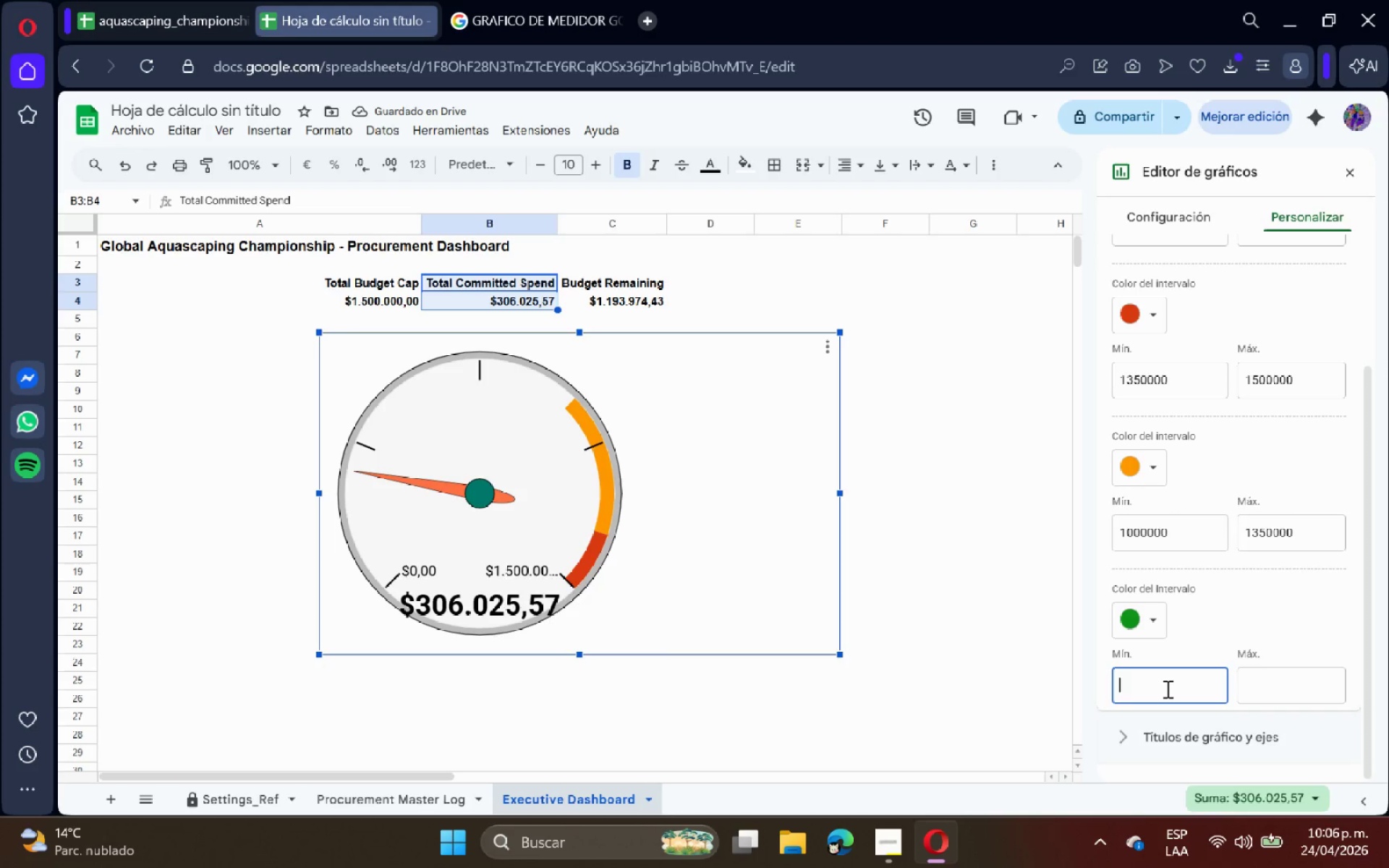 
key(0)
 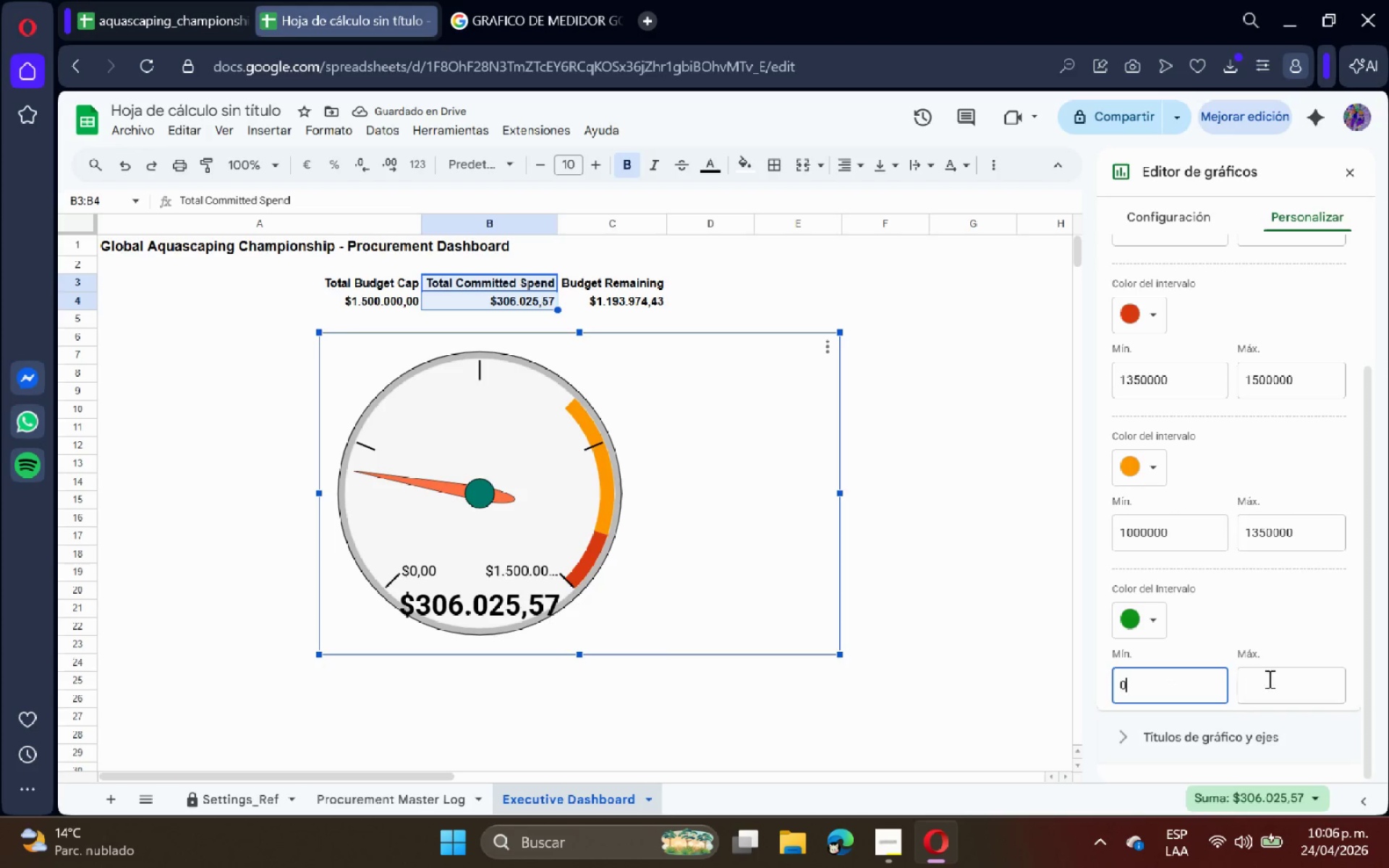 
left_click([1269, 678])
 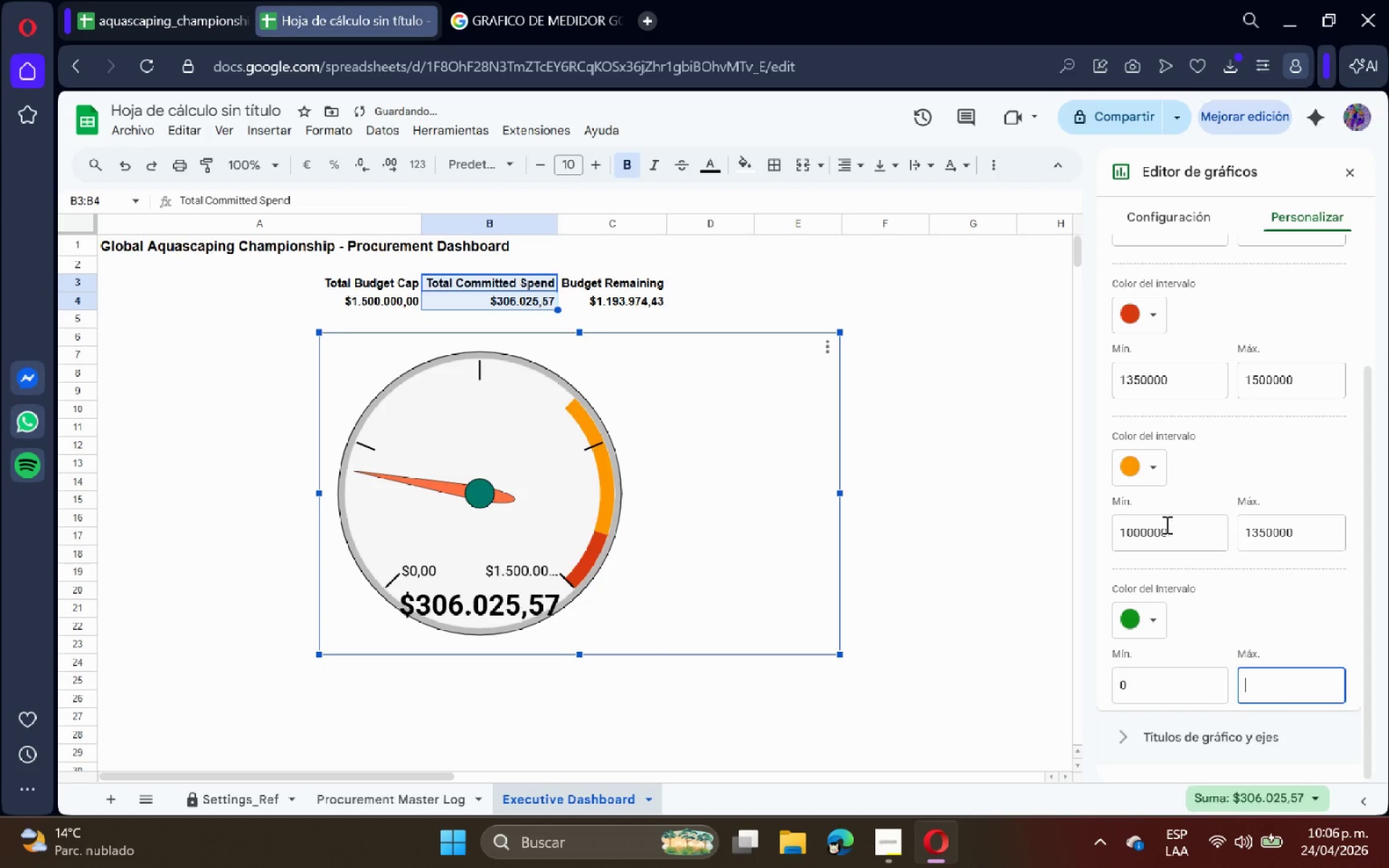 
double_click([1165, 524])
 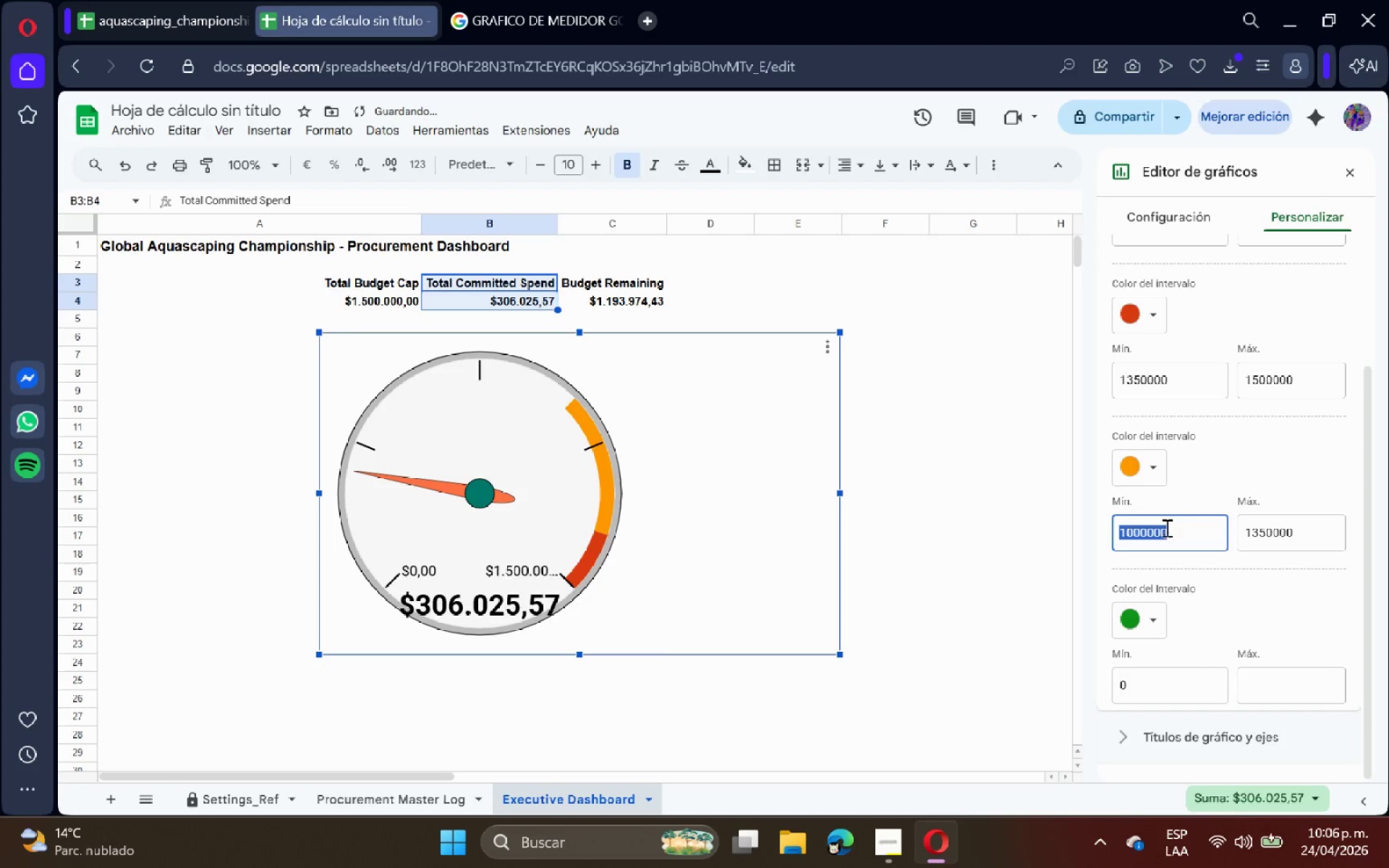 
key(Control+ControlLeft)
 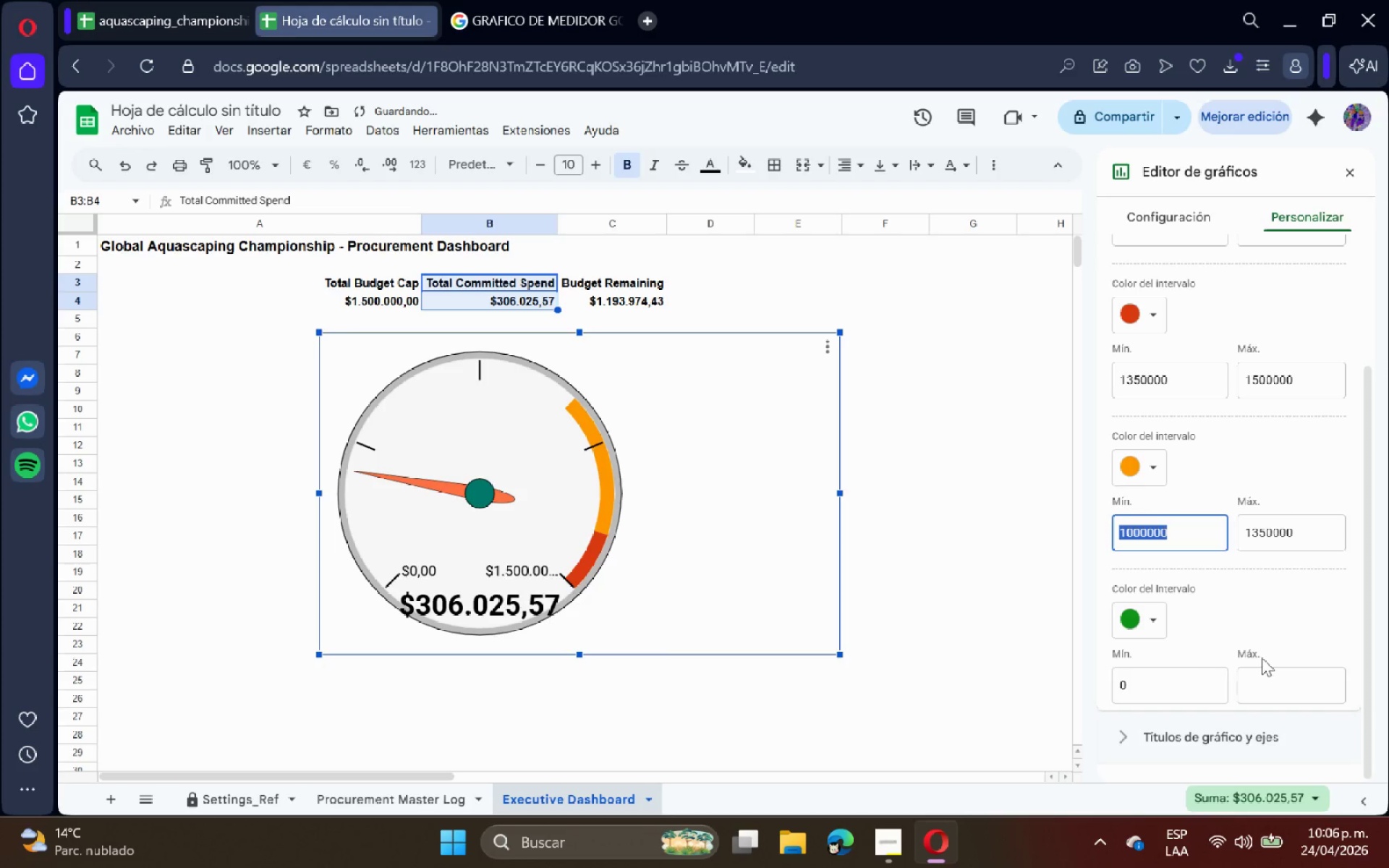 
key(Control+C)
 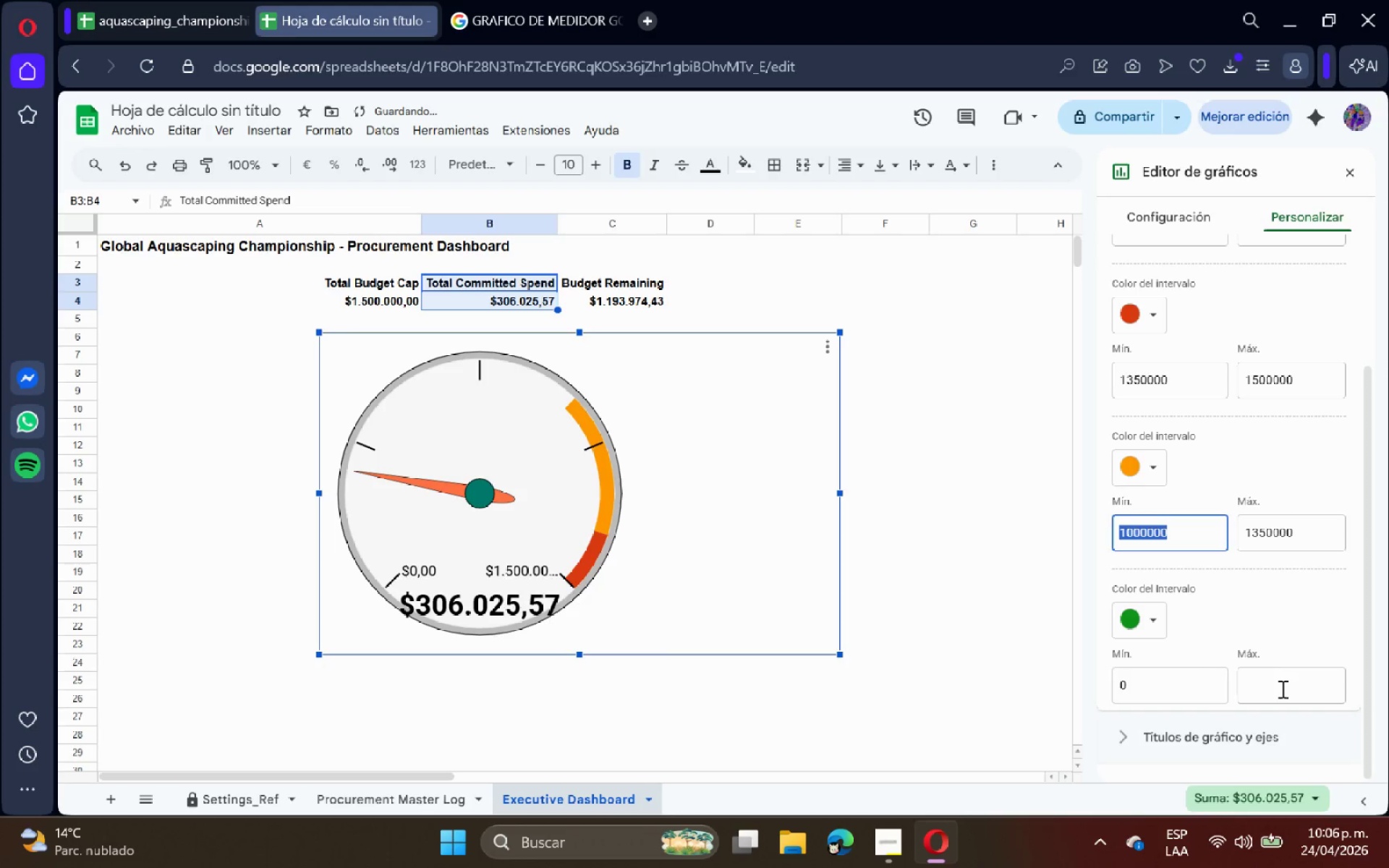 
left_click([1281, 689])
 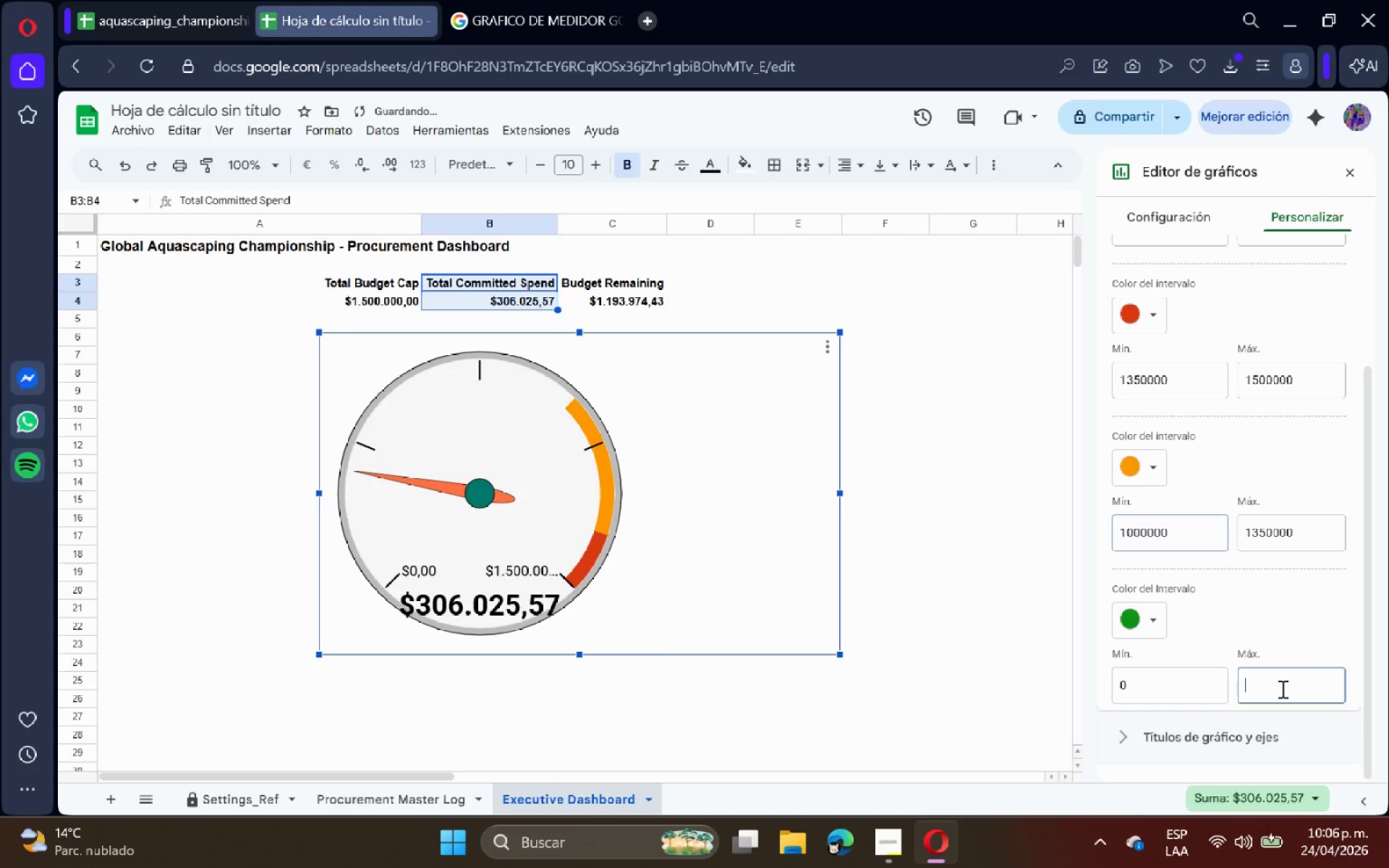 
key(Control+ControlLeft)
 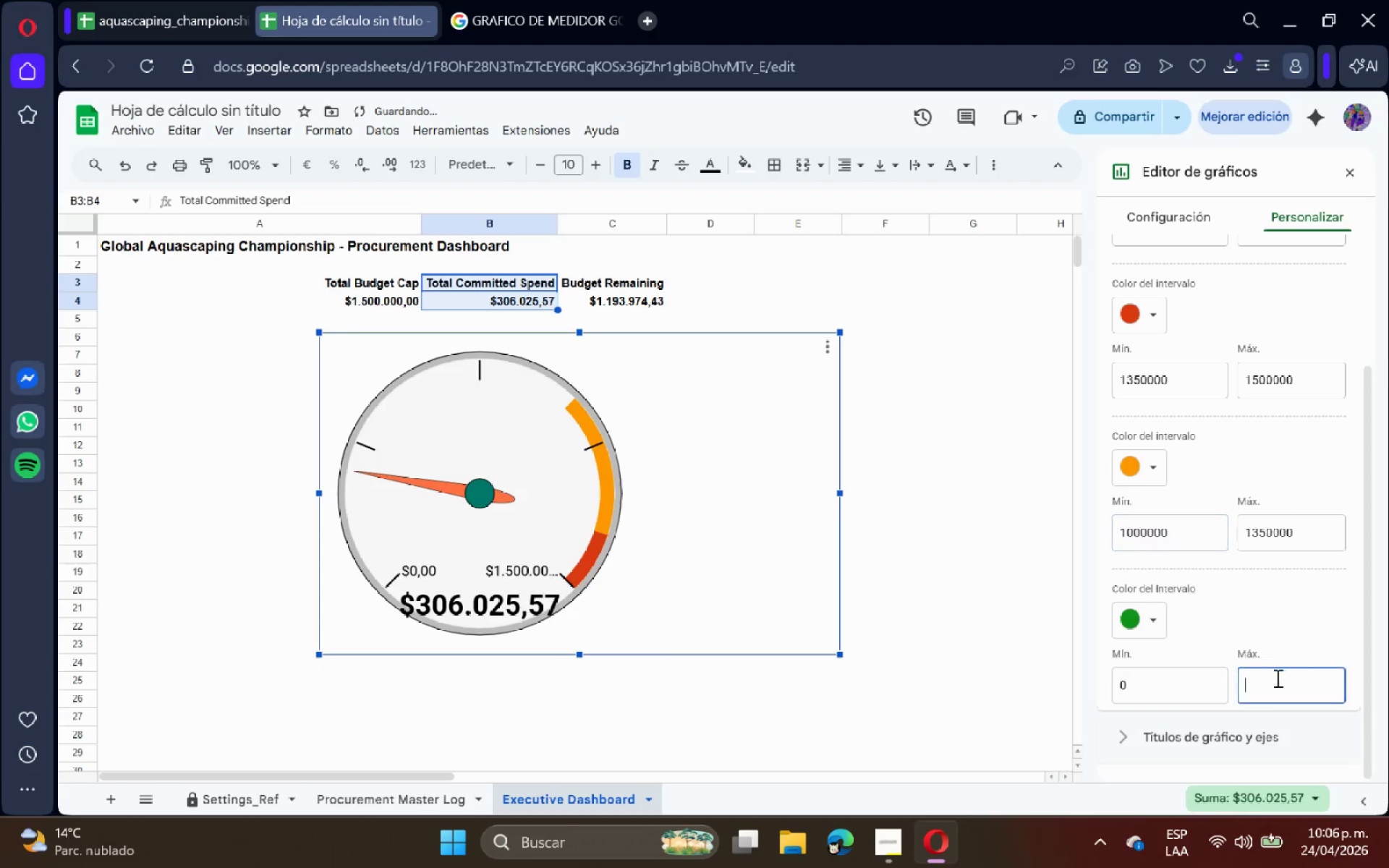 
key(Control+V)
 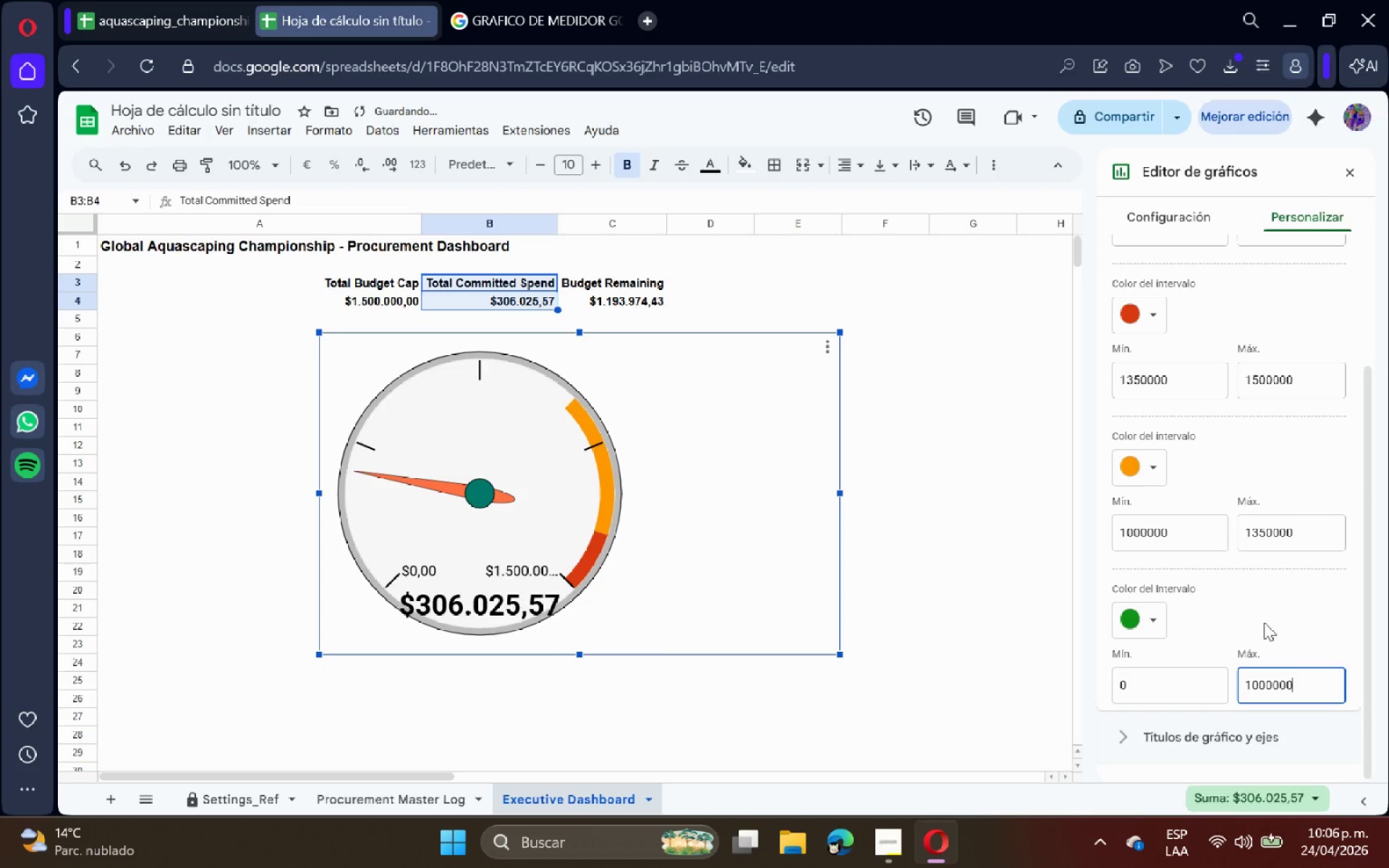 
left_click([1264, 621])
 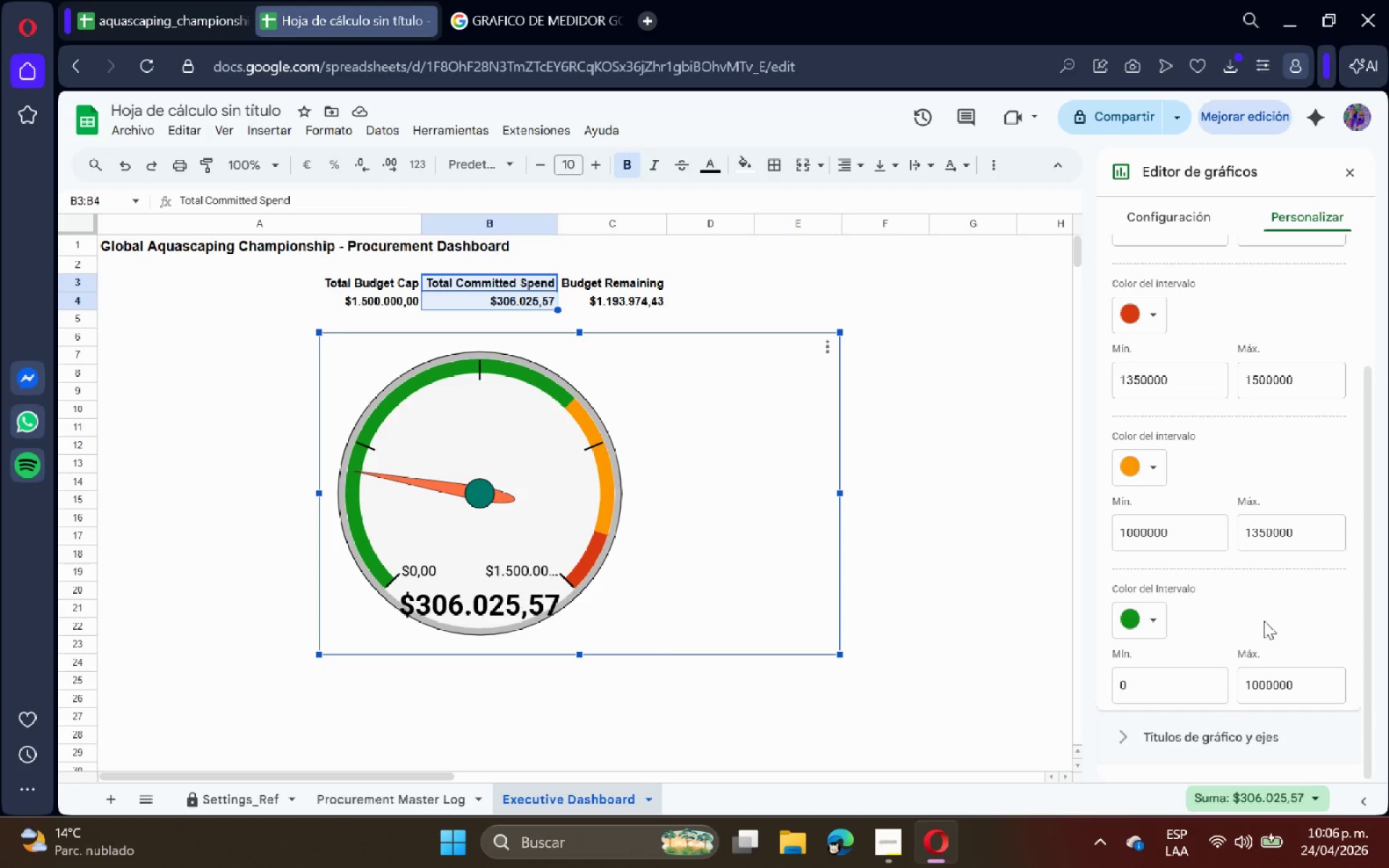 
wait(10.92)
 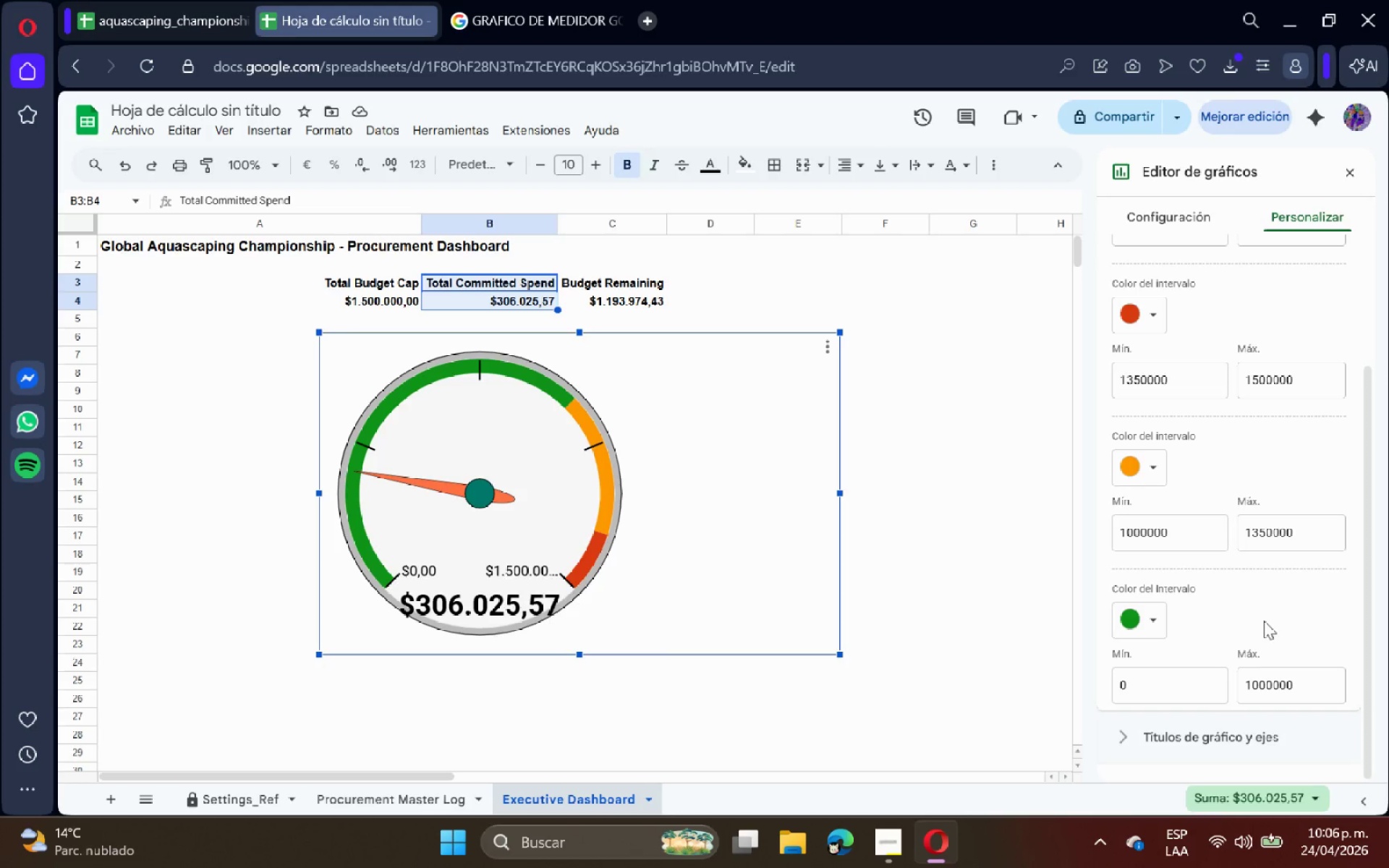 
left_click_drag(start_coordinate=[838, 655], to_coordinate=[805, 631])
 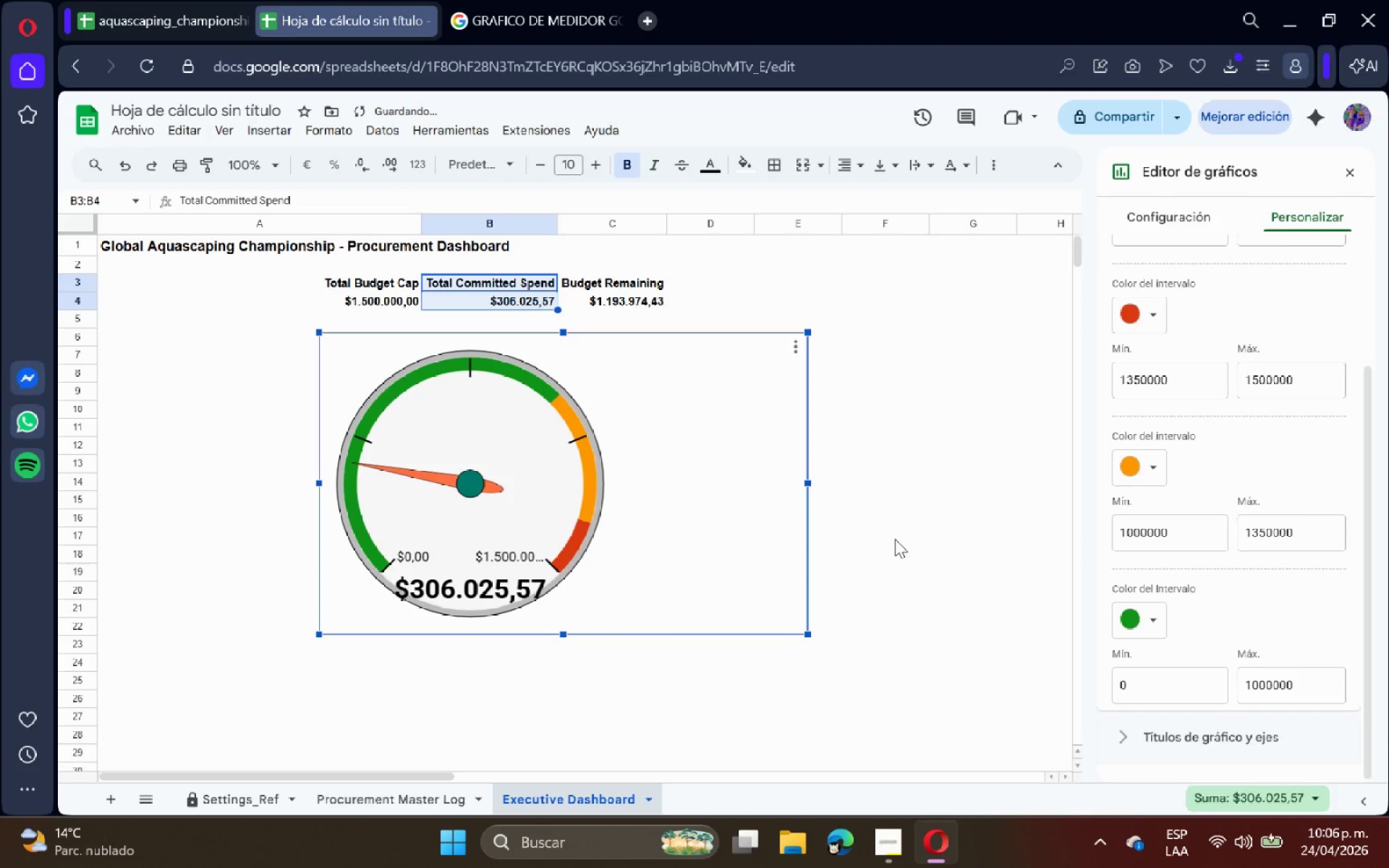 
left_click([896, 539])
 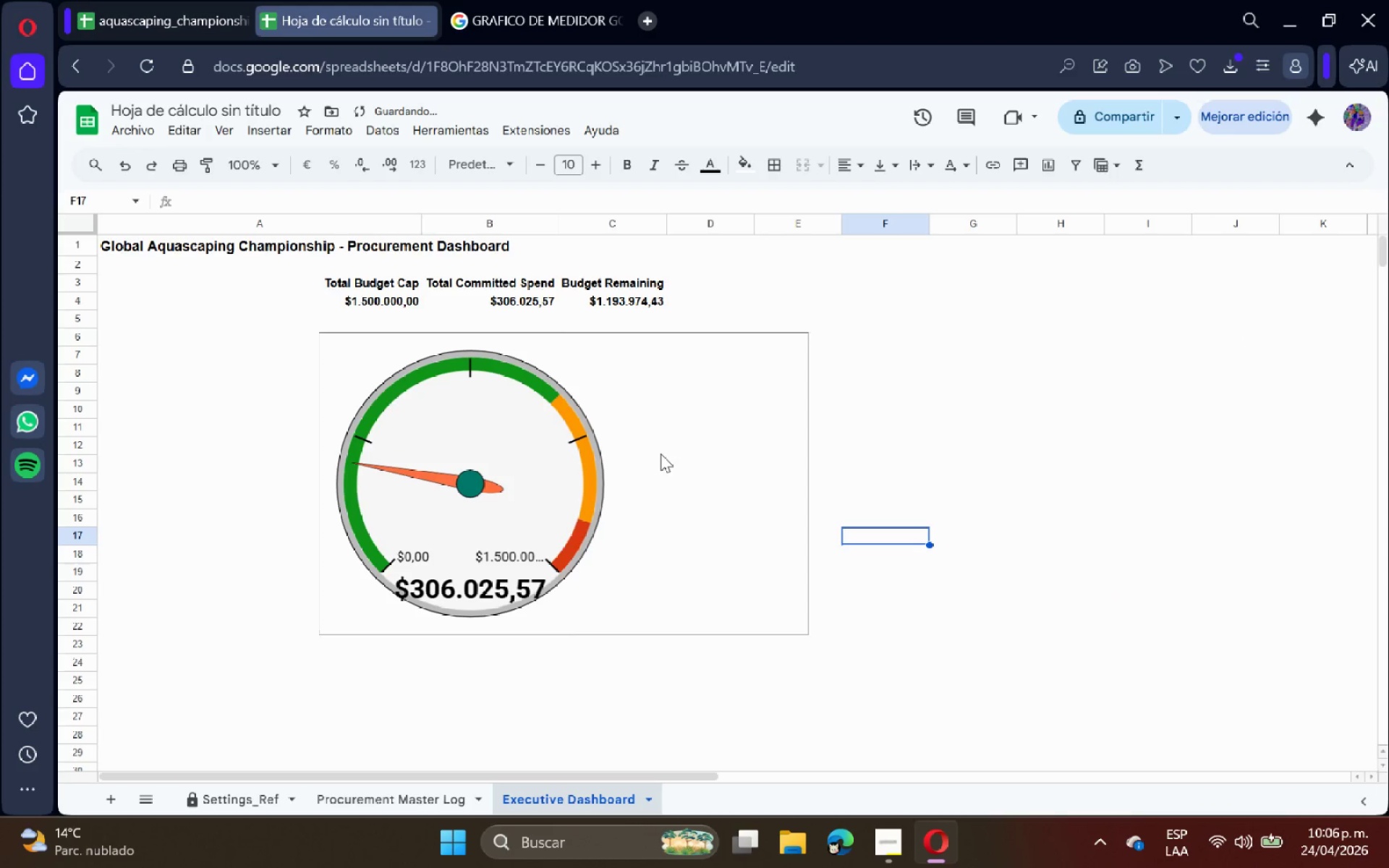 
left_click([664, 455])
 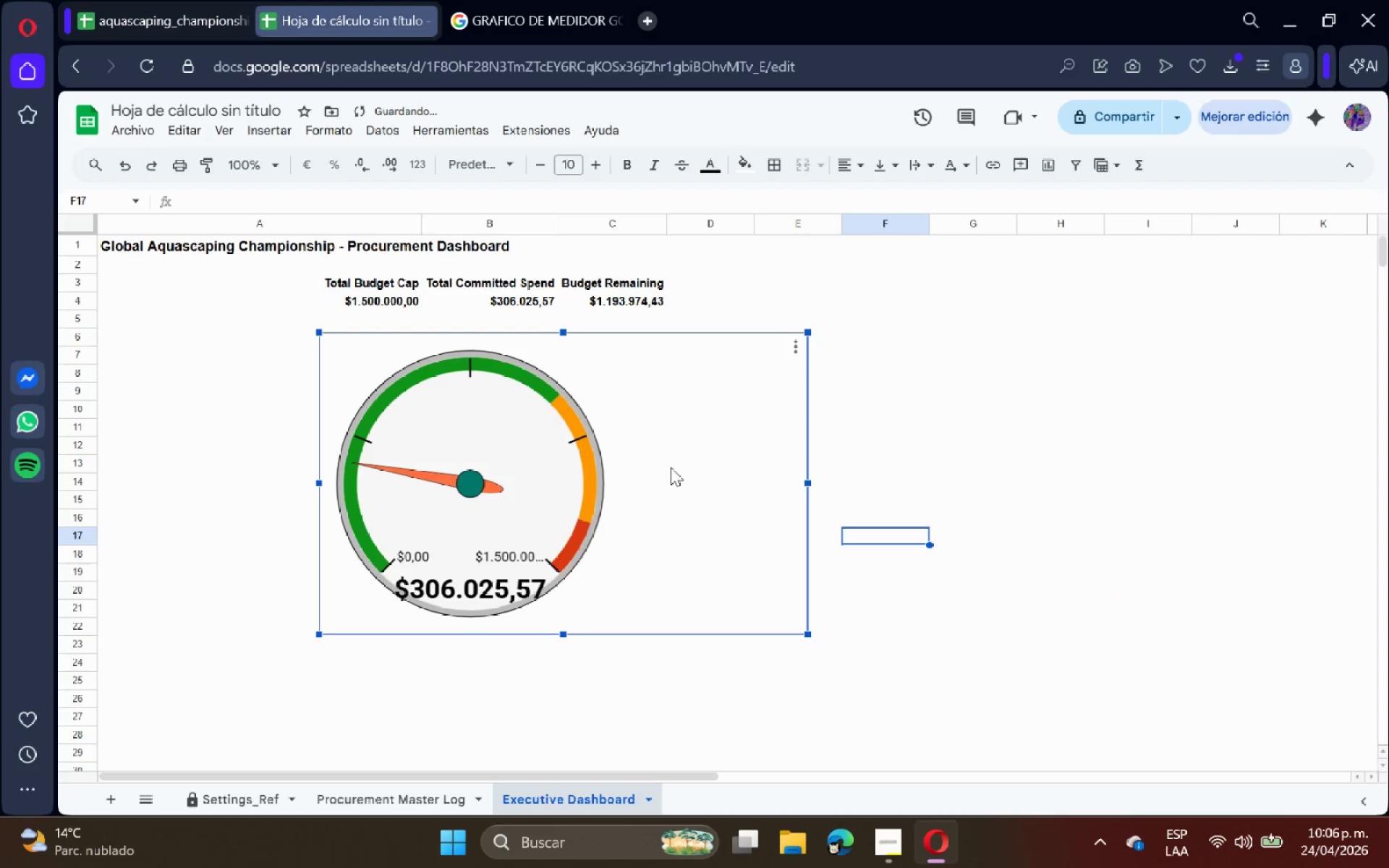 
left_click_drag(start_coordinate=[671, 467], to_coordinate=[442, 445])
 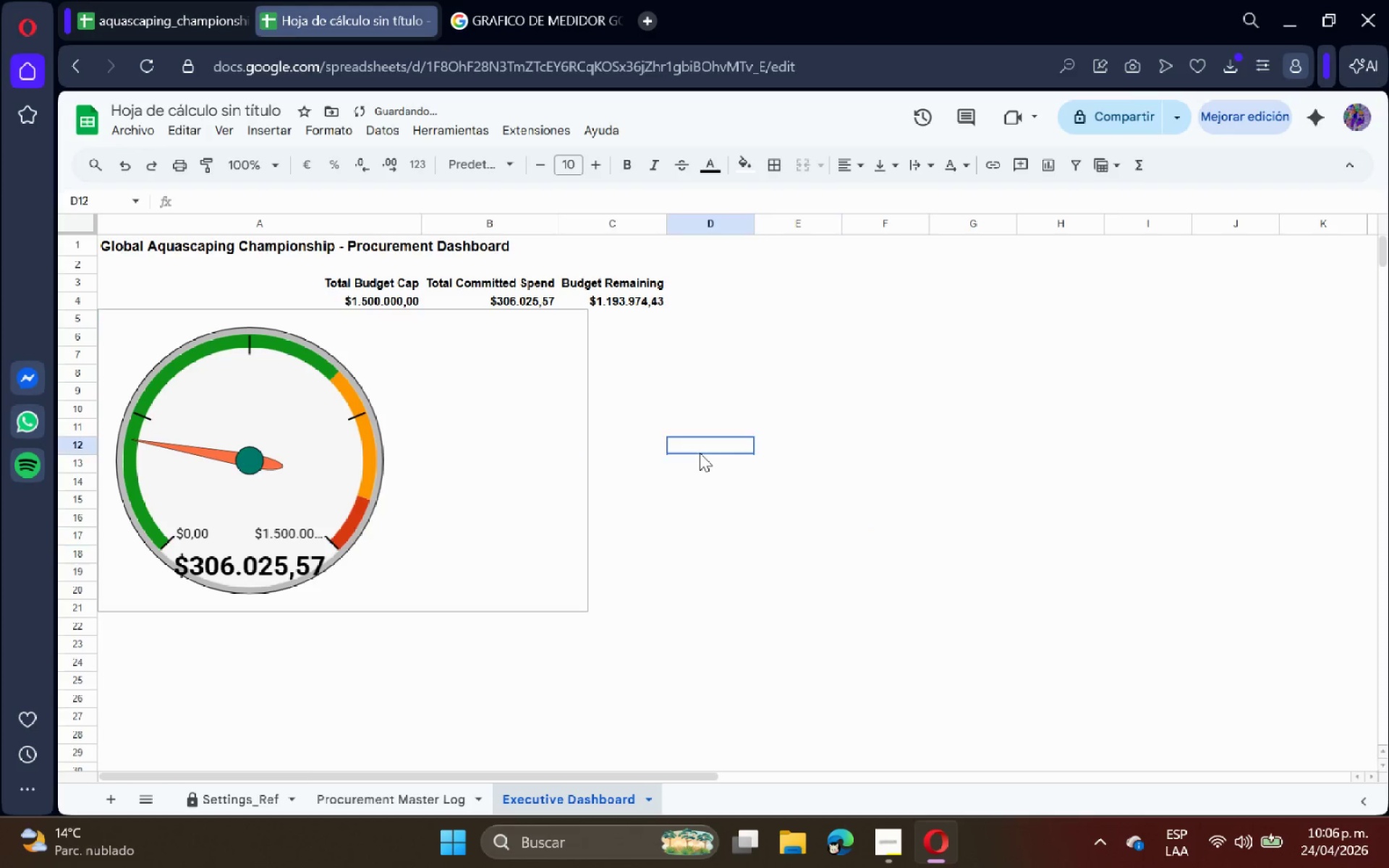 
left_click([700, 453])
 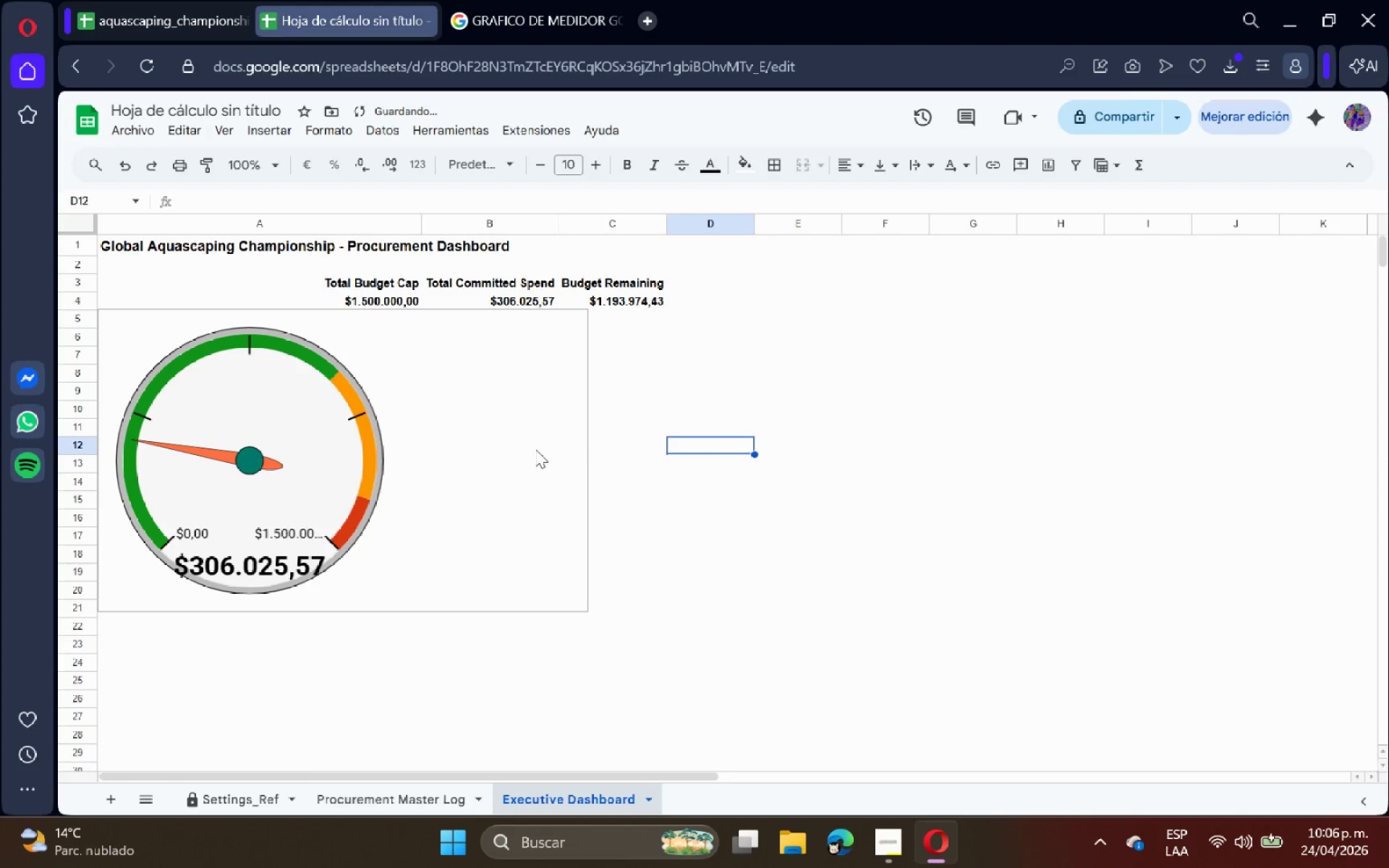 
left_click([467, 433])
 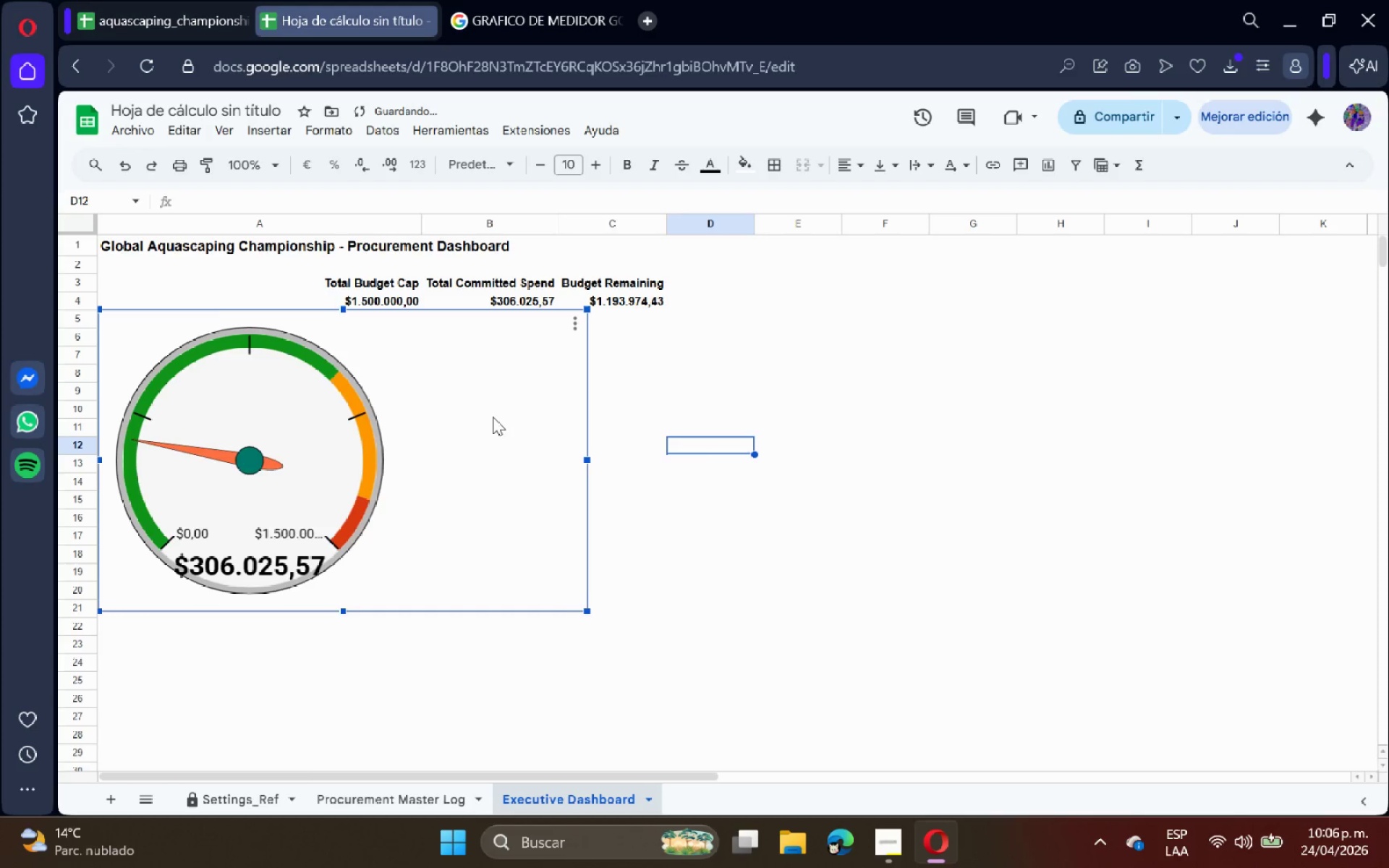 
left_click_drag(start_coordinate=[493, 417], to_coordinate=[491, 425])
 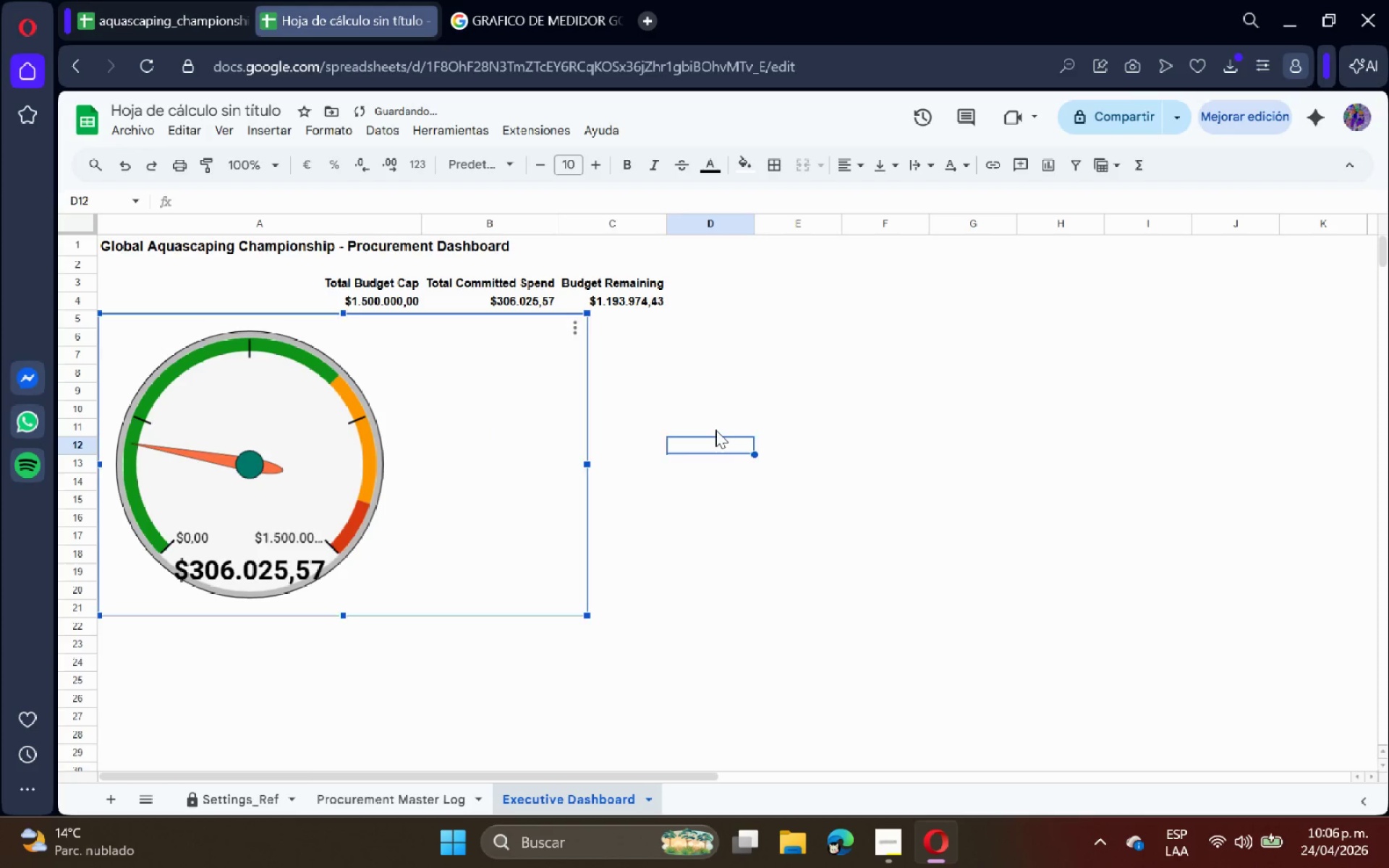 
left_click([715, 430])
 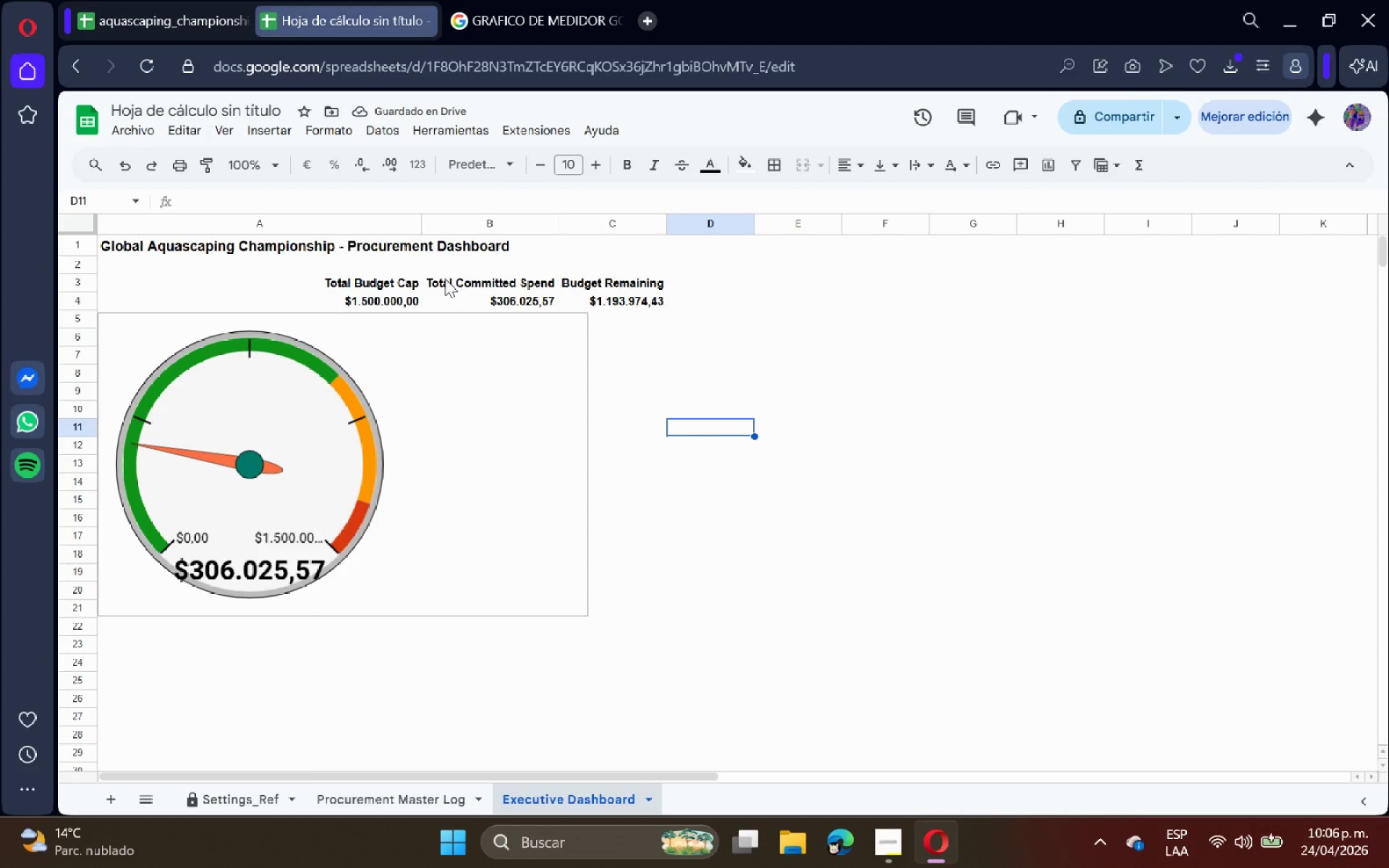 
wait(5.53)
 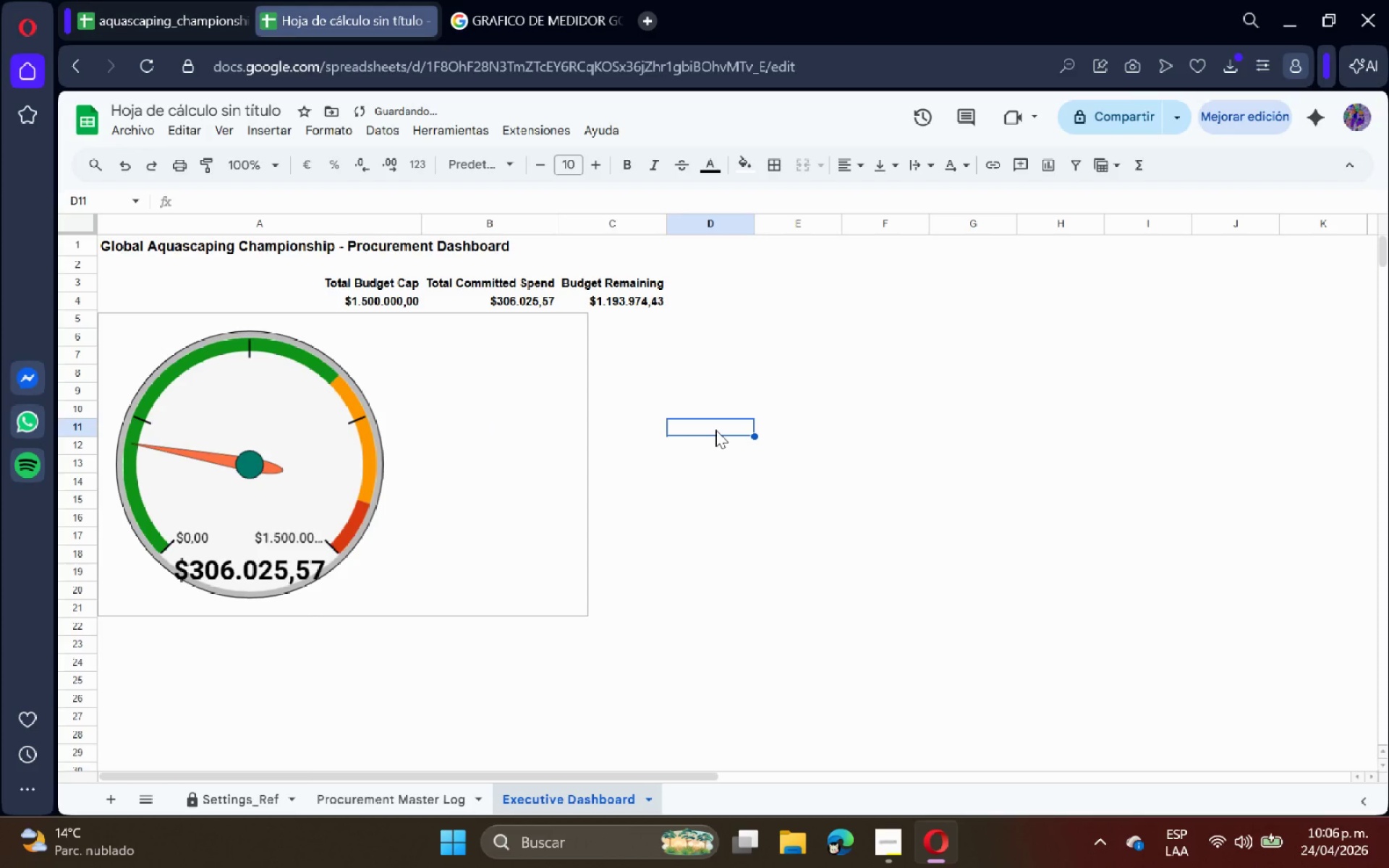 
left_click_drag(start_coordinate=[365, 279], to_coordinate=[620, 308])
 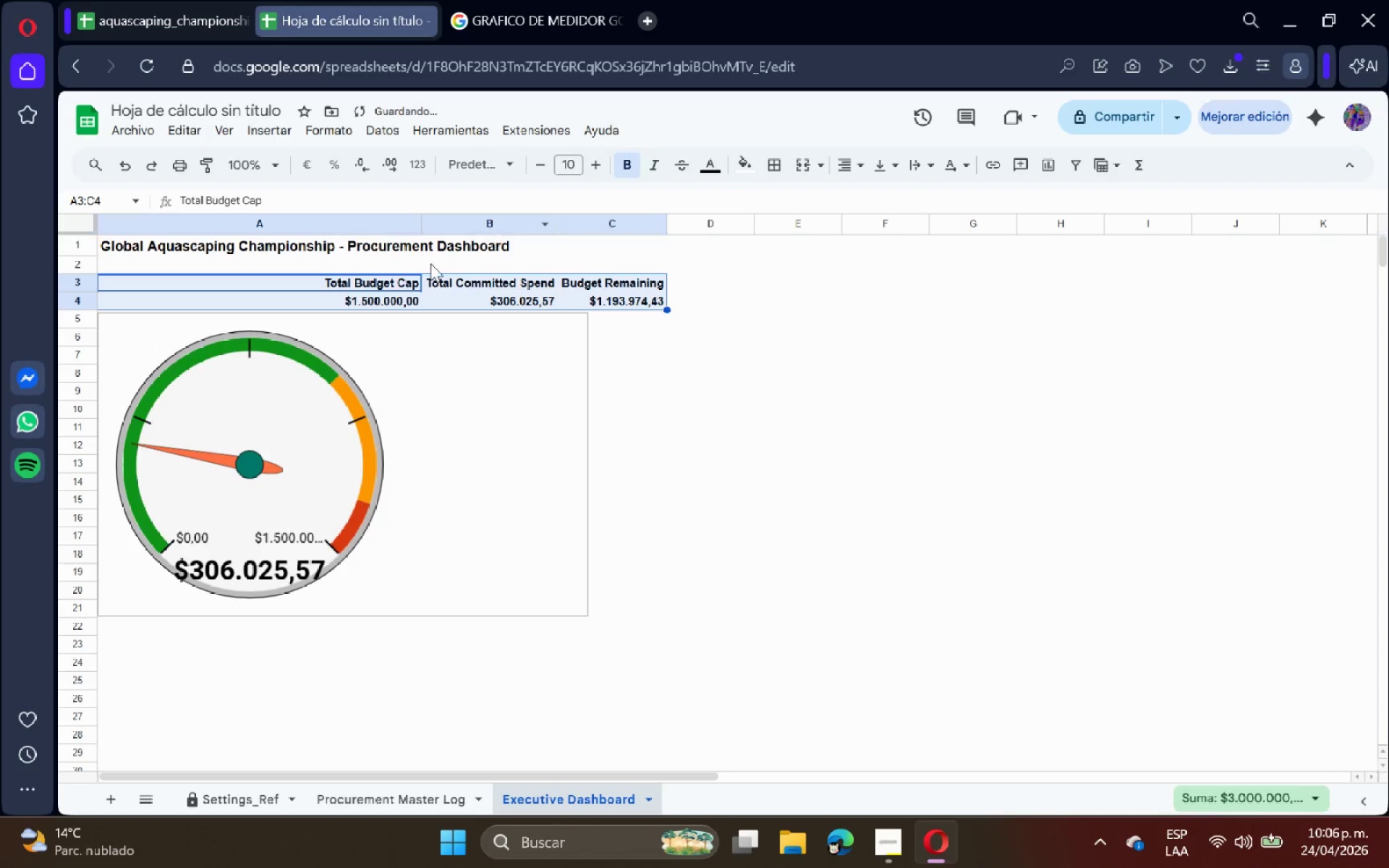 
left_click([362, 255])
 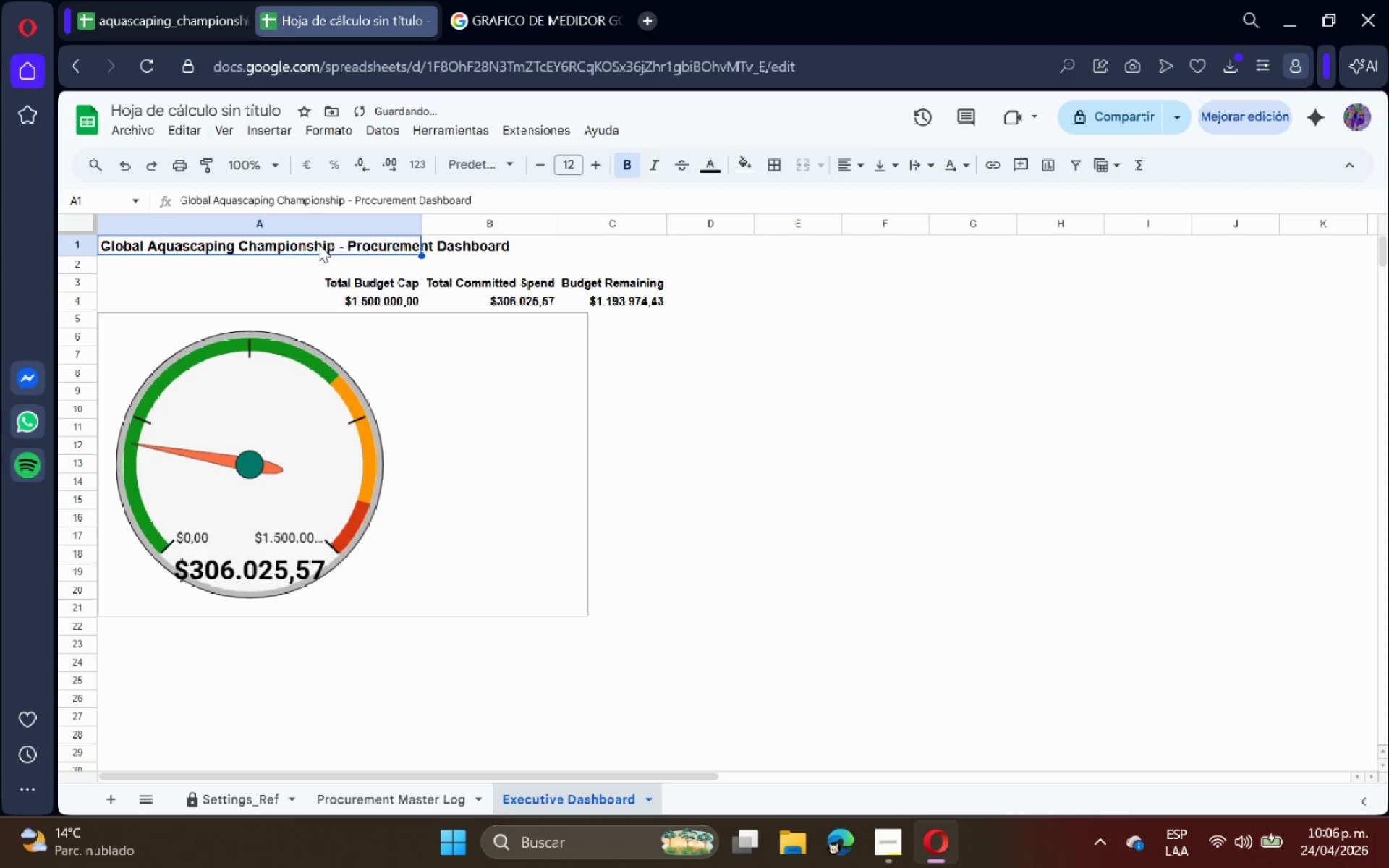 
left_click_drag(start_coordinate=[297, 242], to_coordinate=[467, 244])
 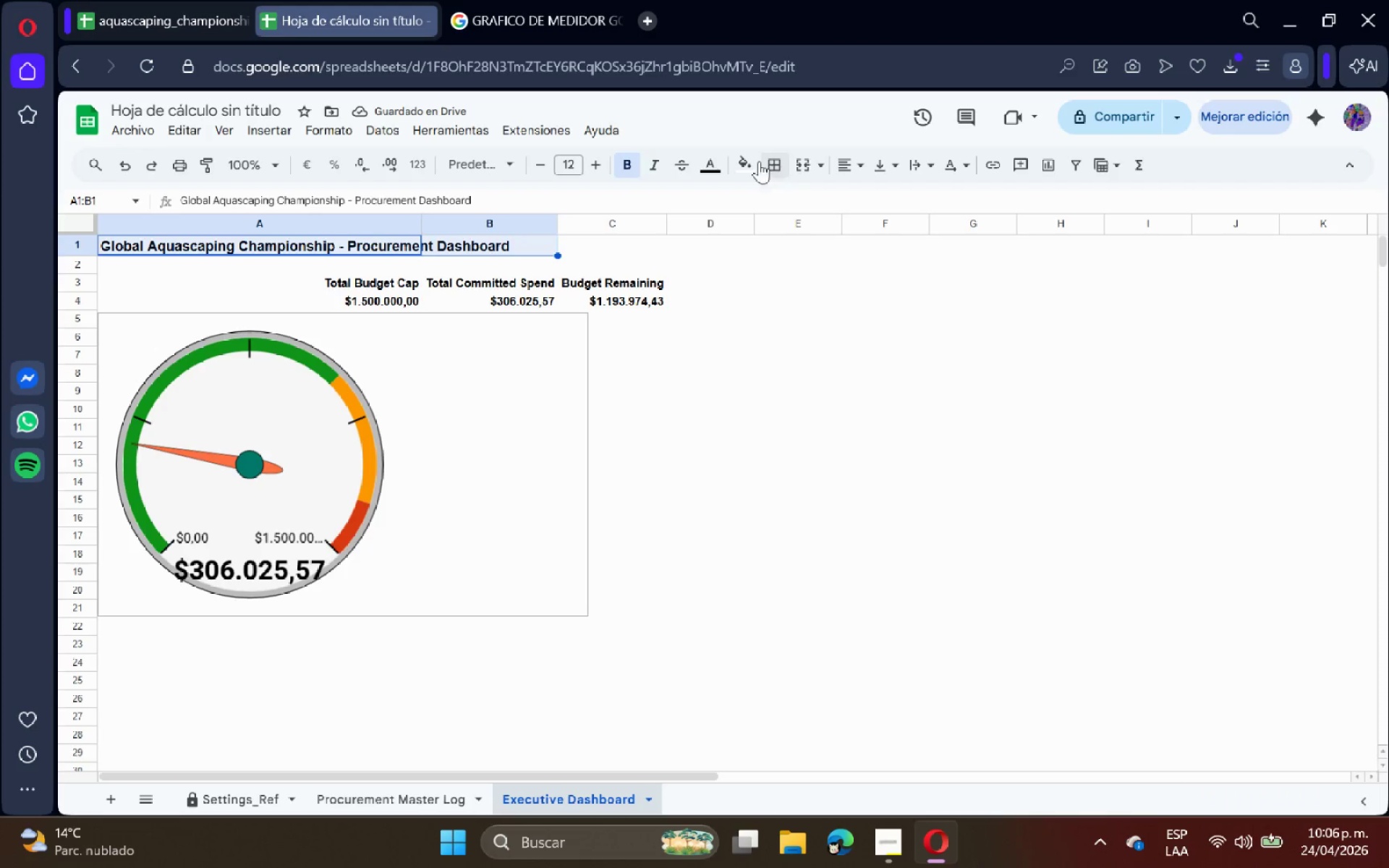 
left_click([750, 161])
 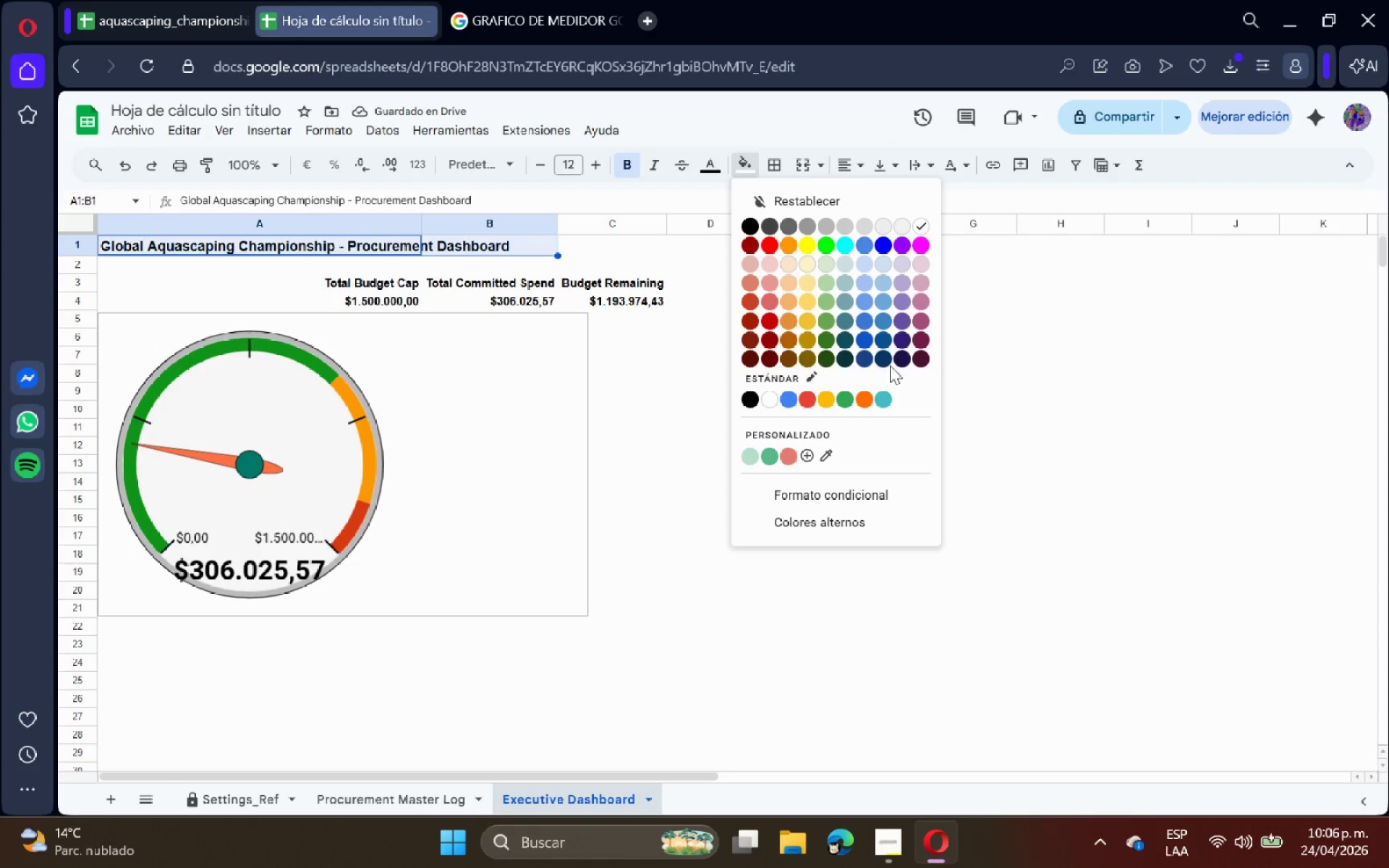 
left_click([887, 363])
 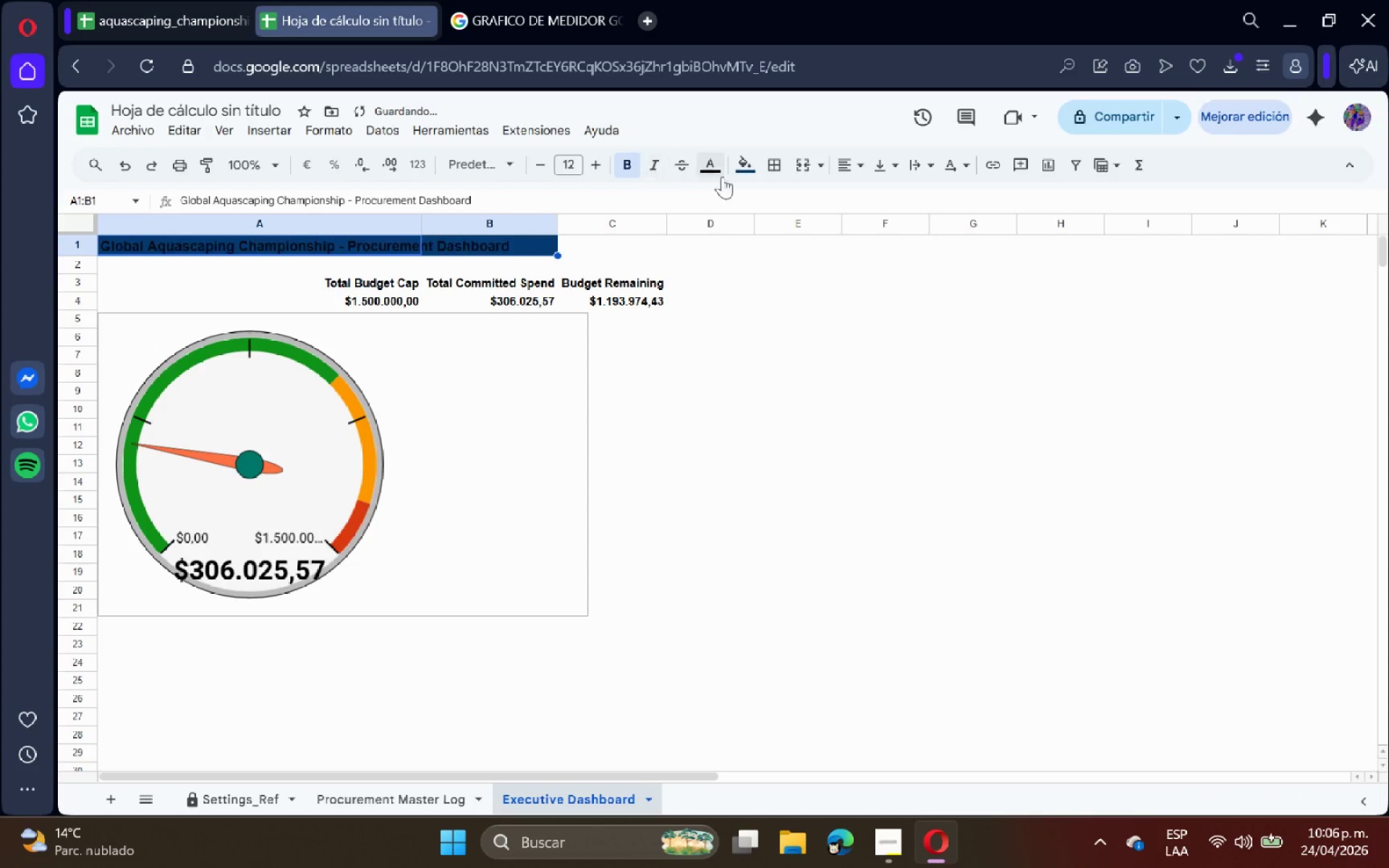 
left_click([705, 161])
 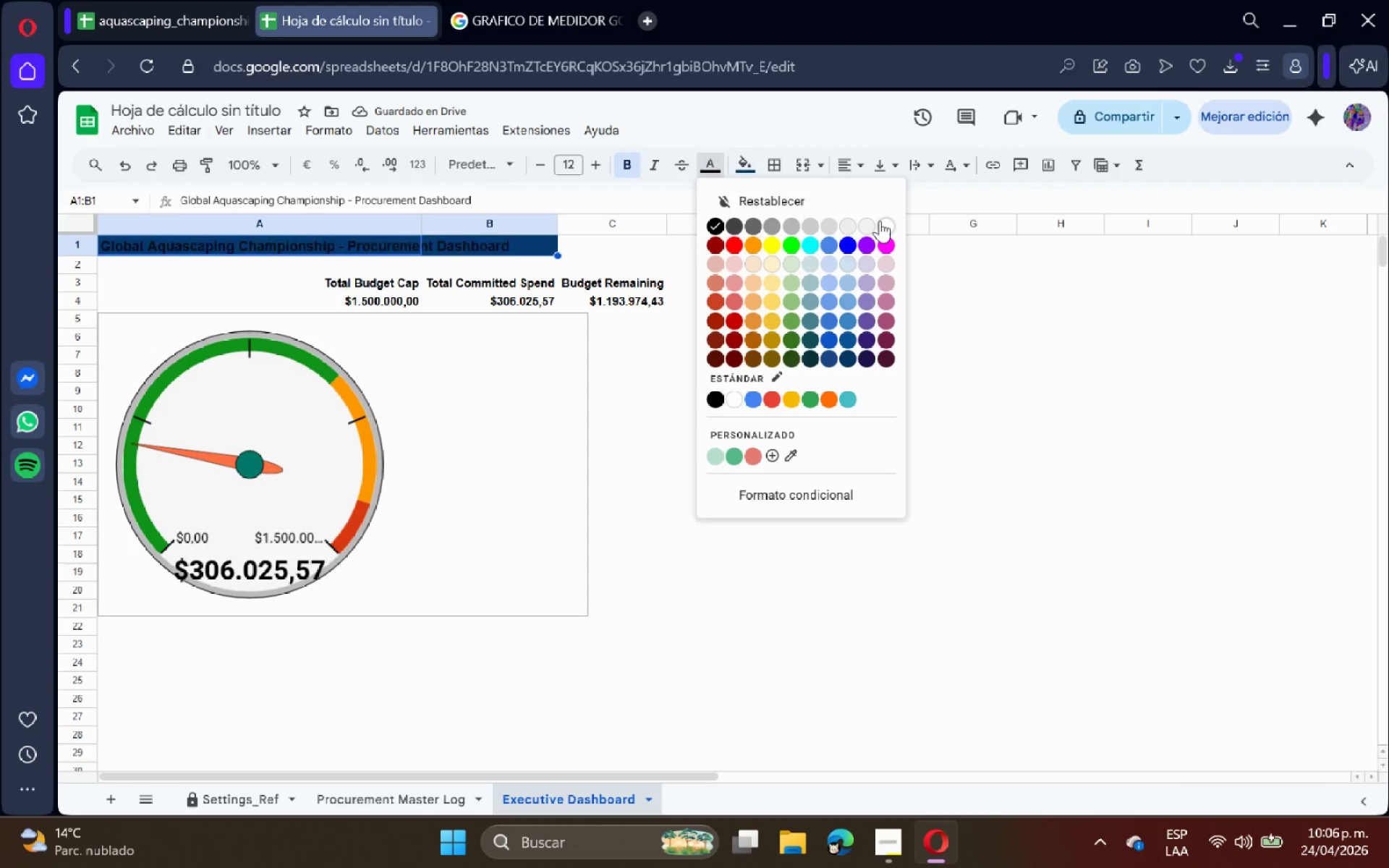 
left_click([883, 222])
 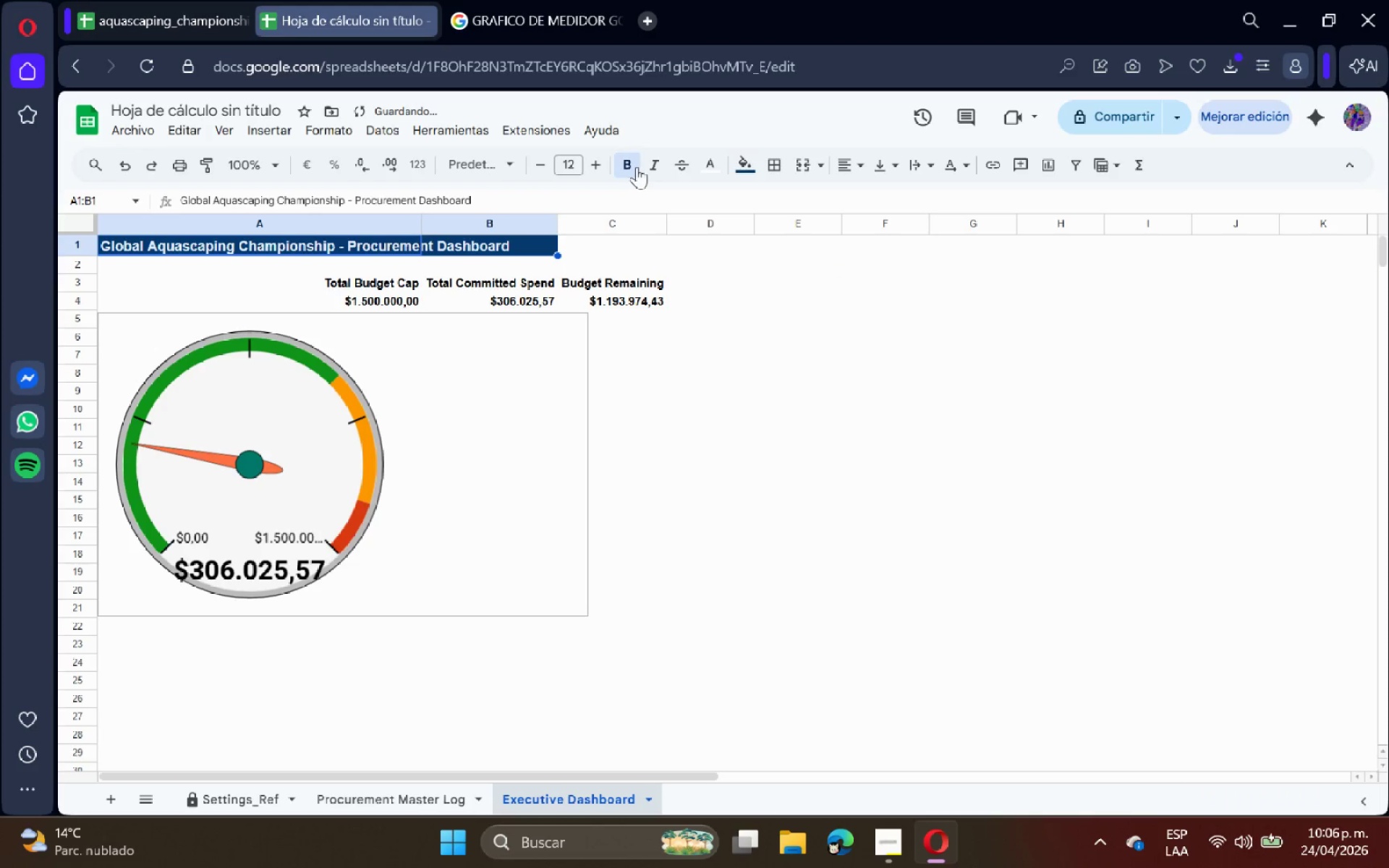 
left_click([637, 166])
 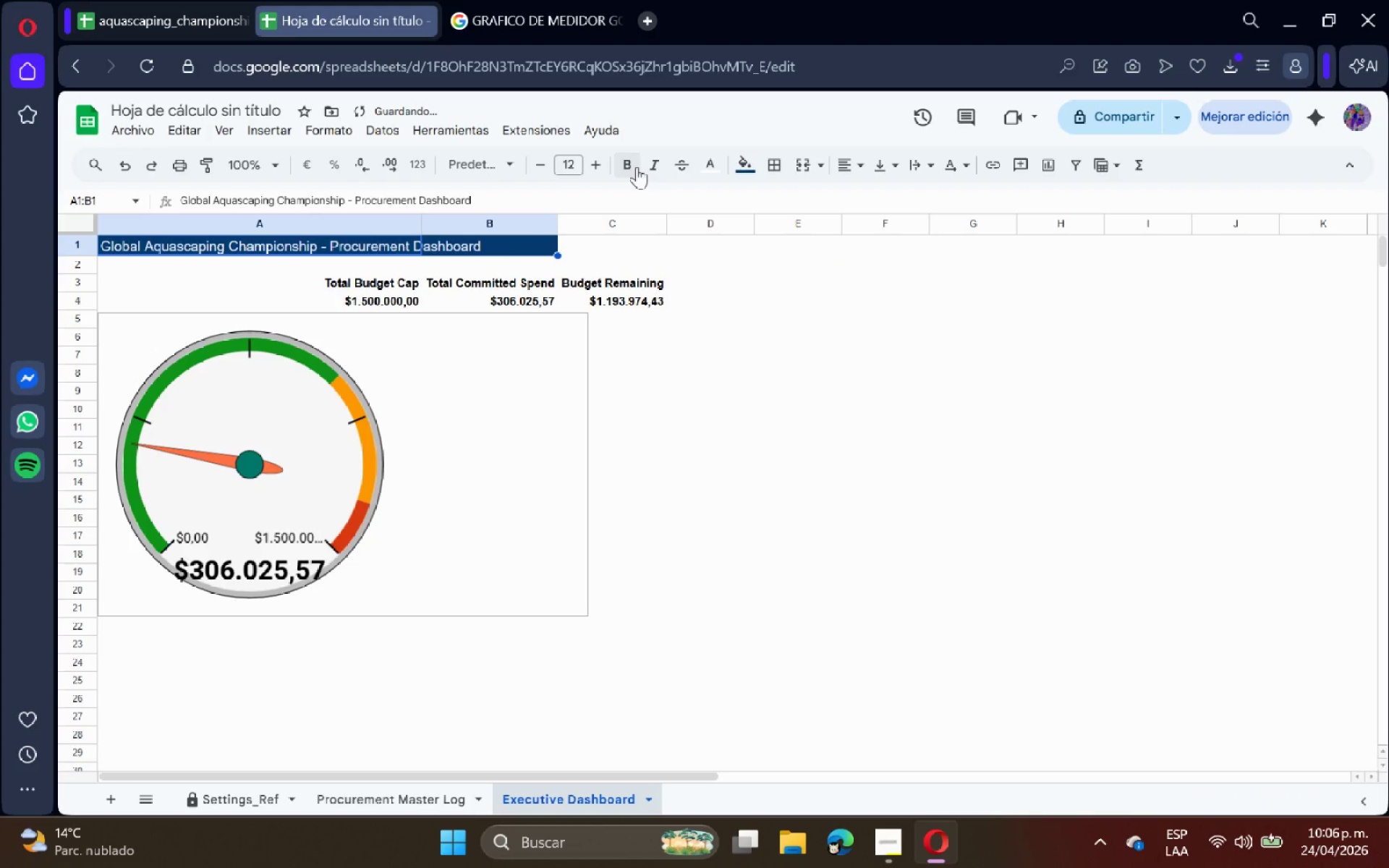 
left_click([637, 166])
 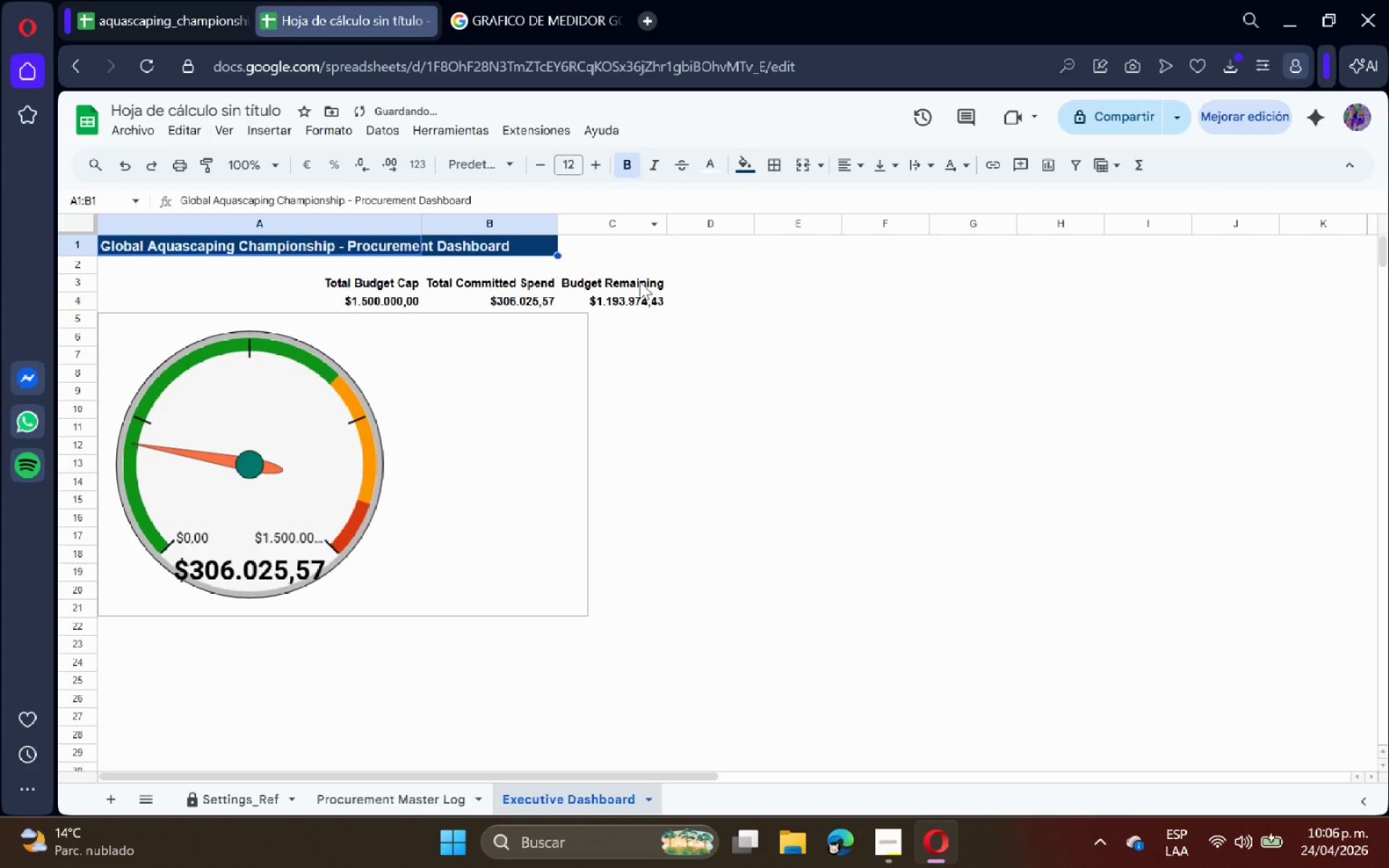 
left_click([646, 356])
 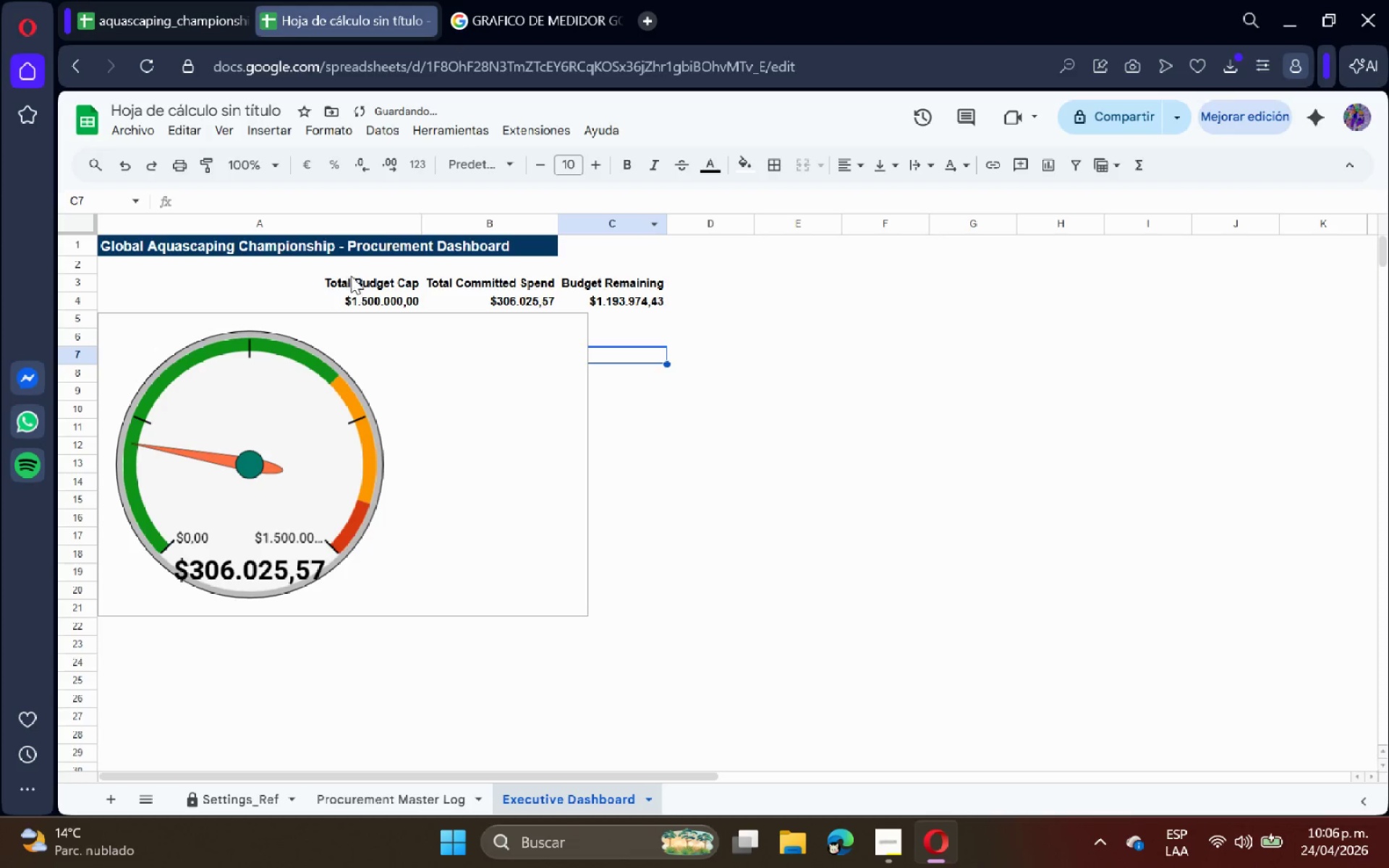 
left_click_drag(start_coordinate=[352, 277], to_coordinate=[652, 284])
 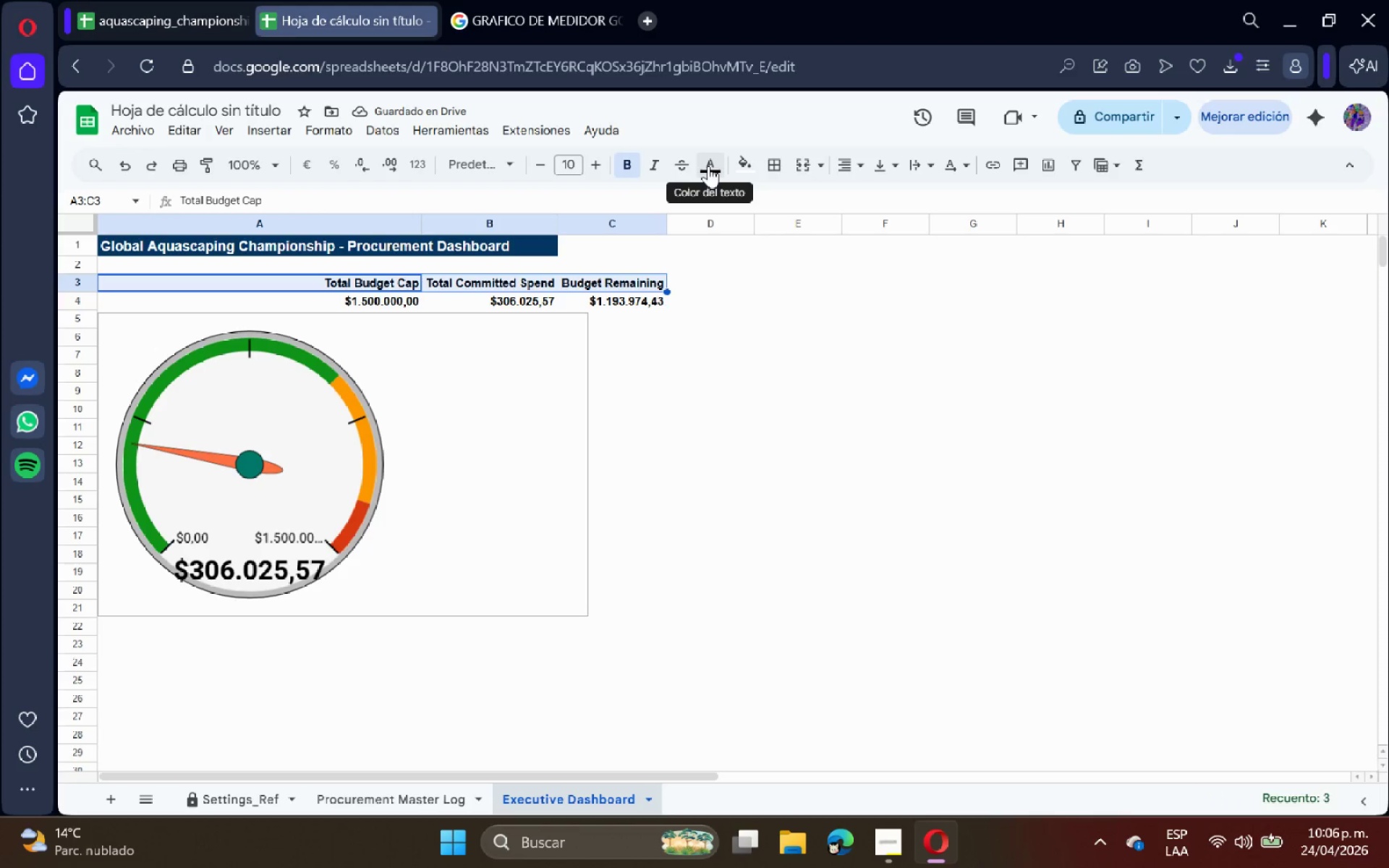 
left_click([734, 166])
 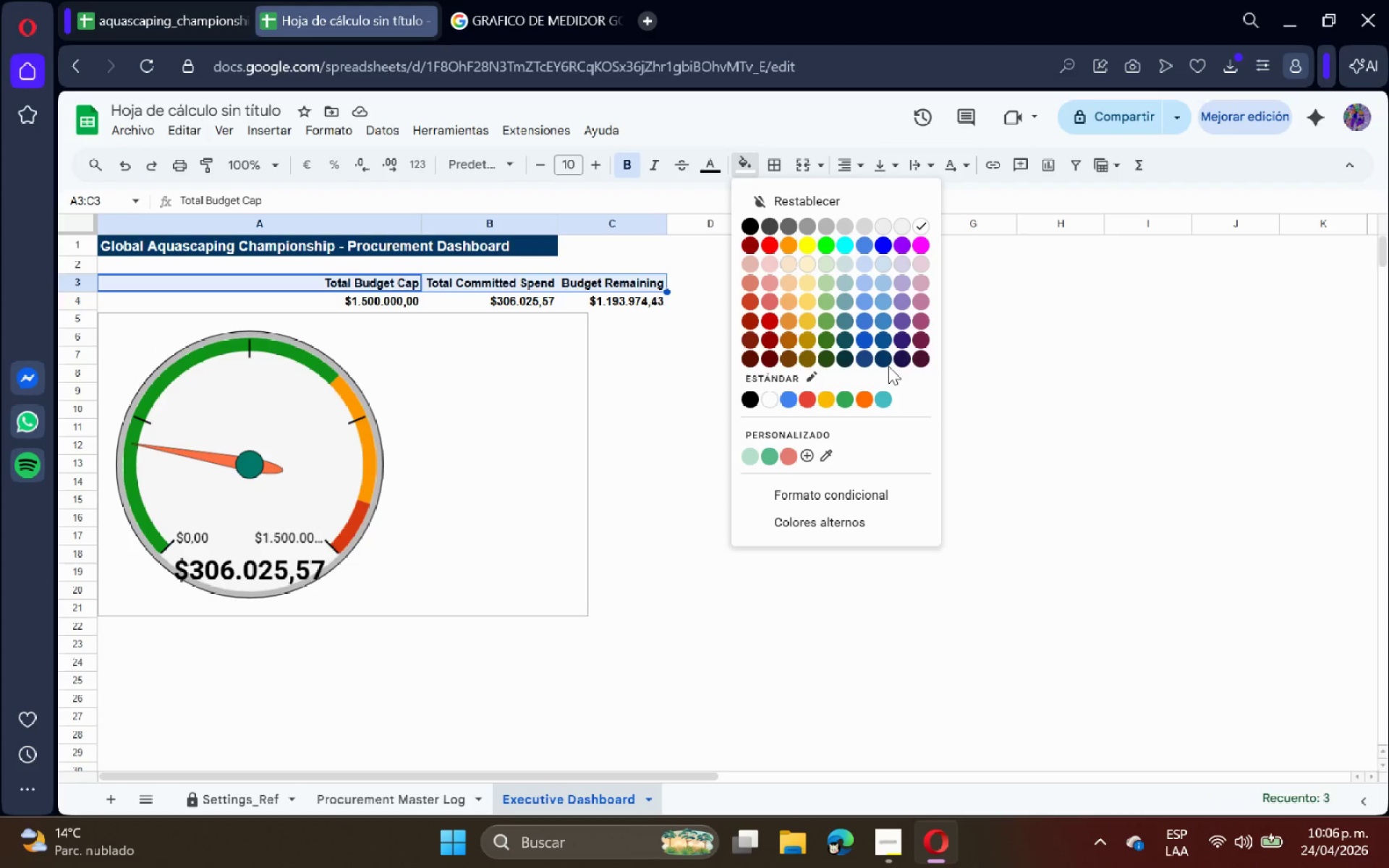 
left_click([883, 360])
 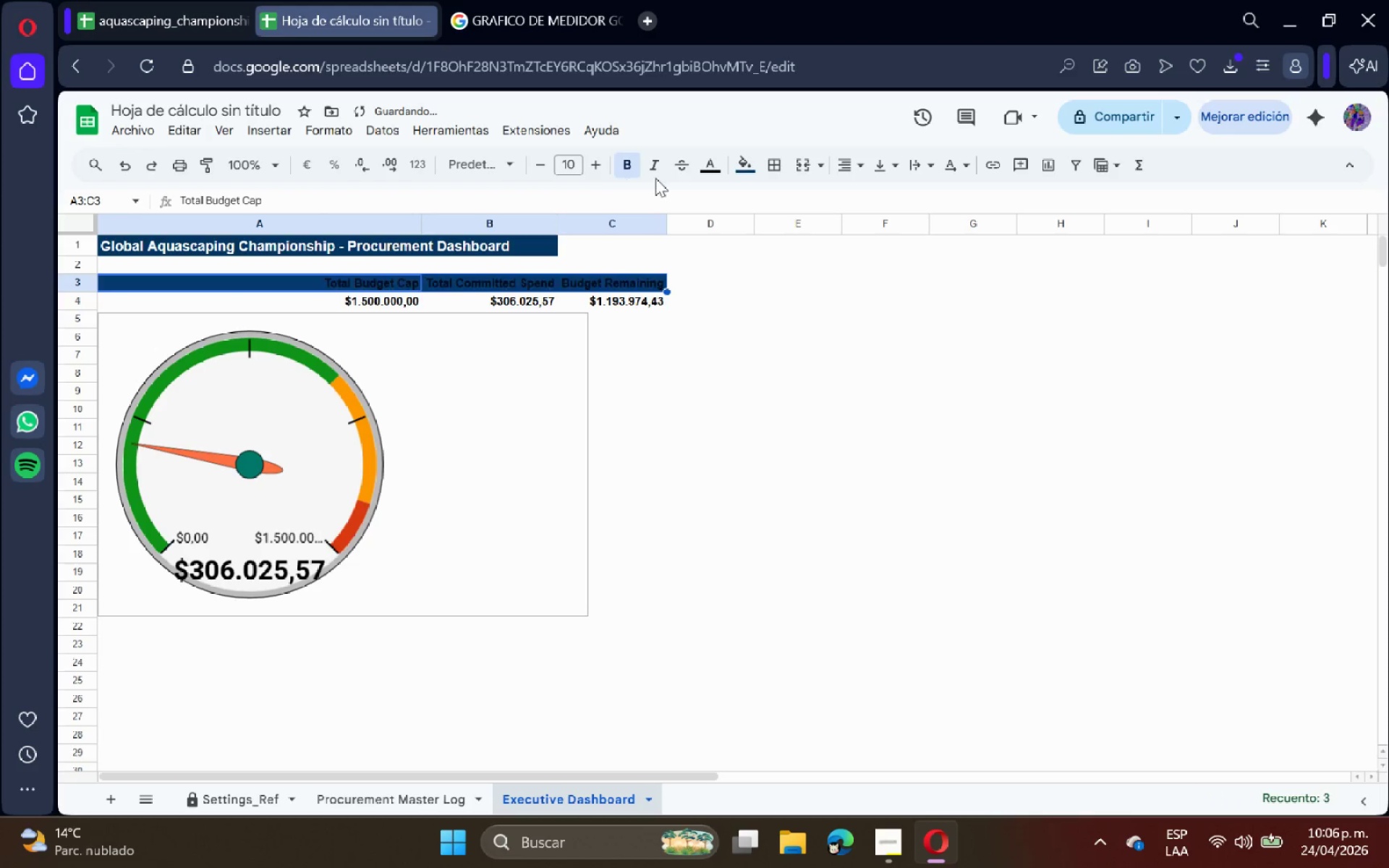 
left_click([708, 166])
 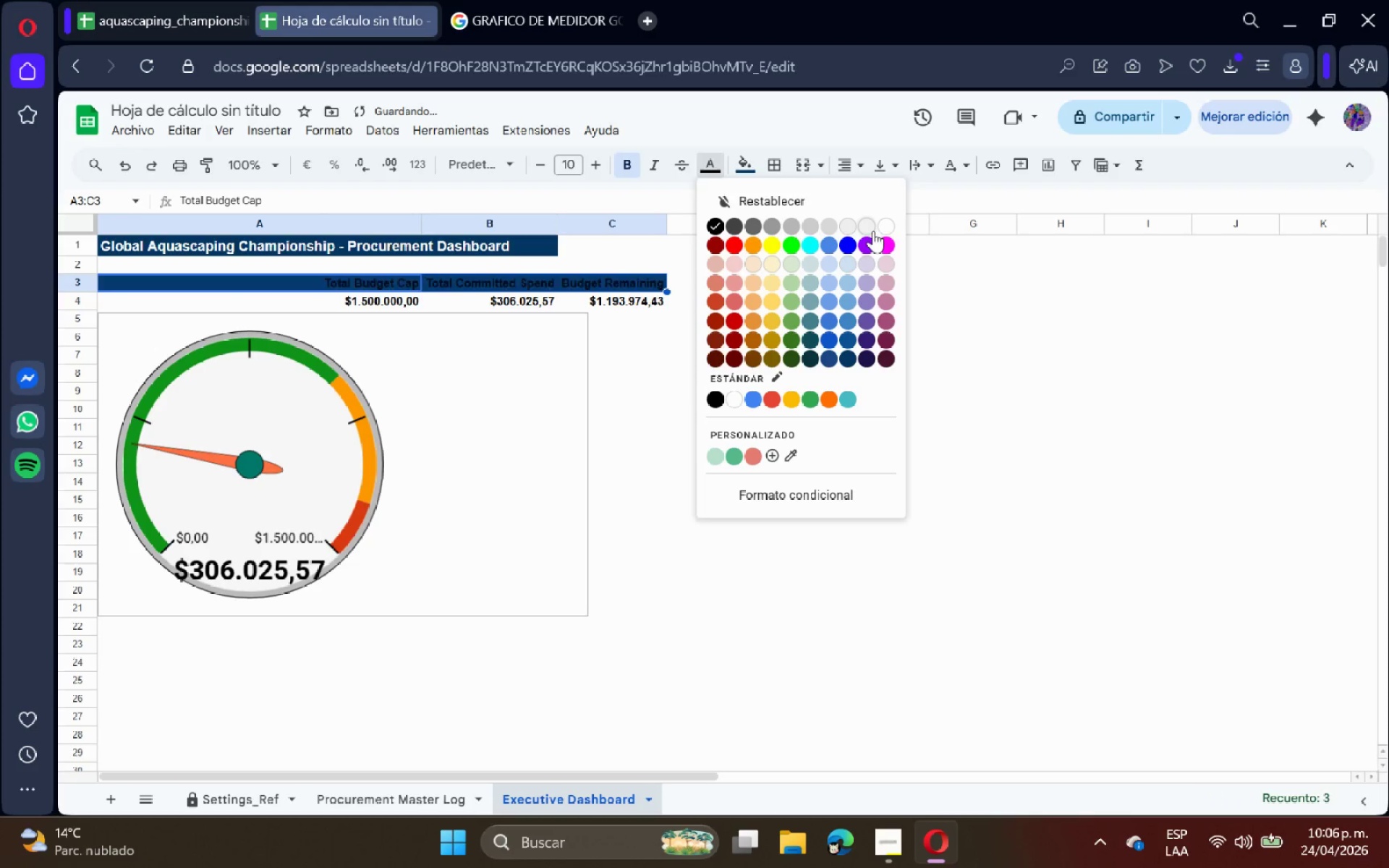 
left_click([883, 226])
 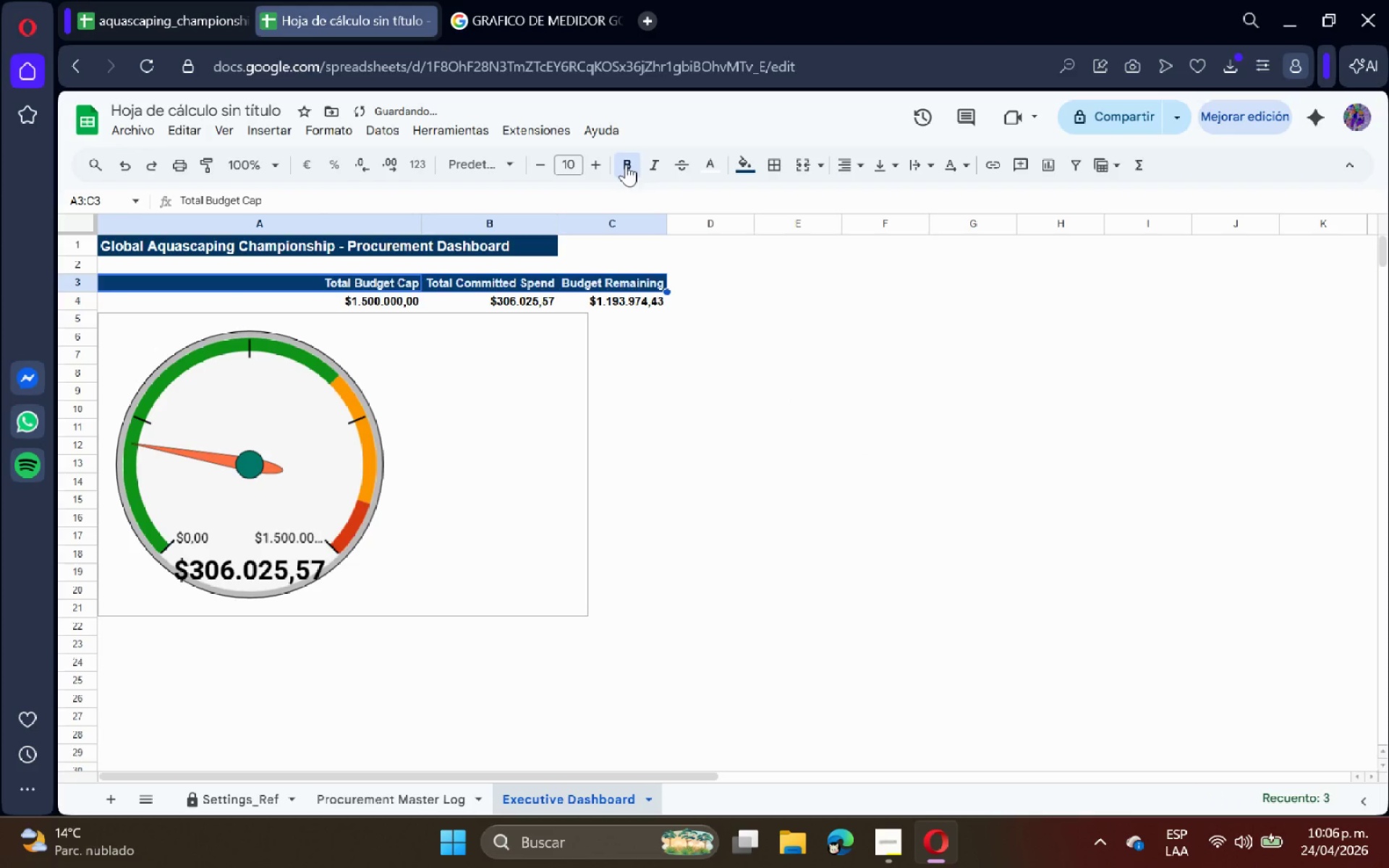 
left_click([748, 290])
 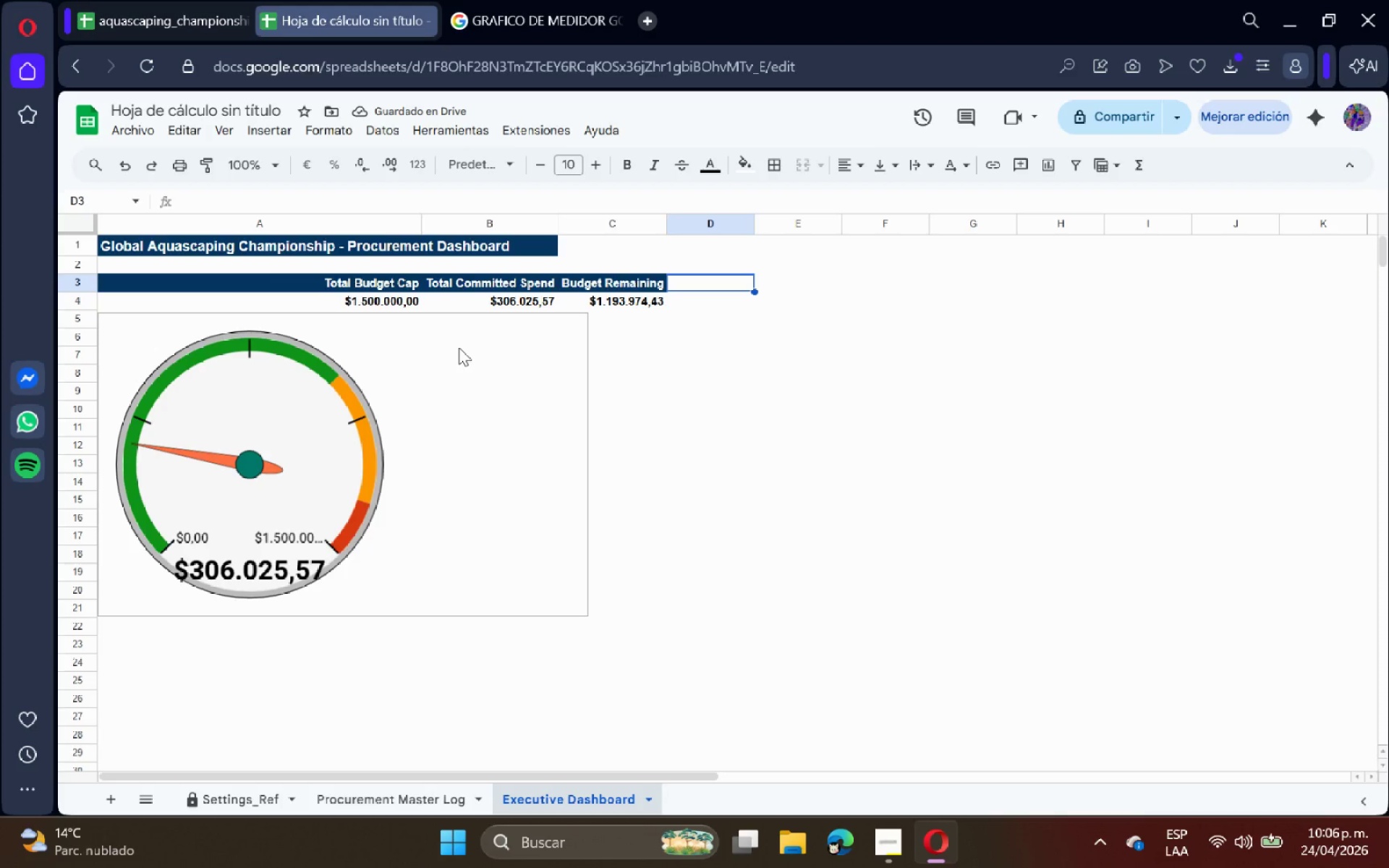 
wait(8.03)
 